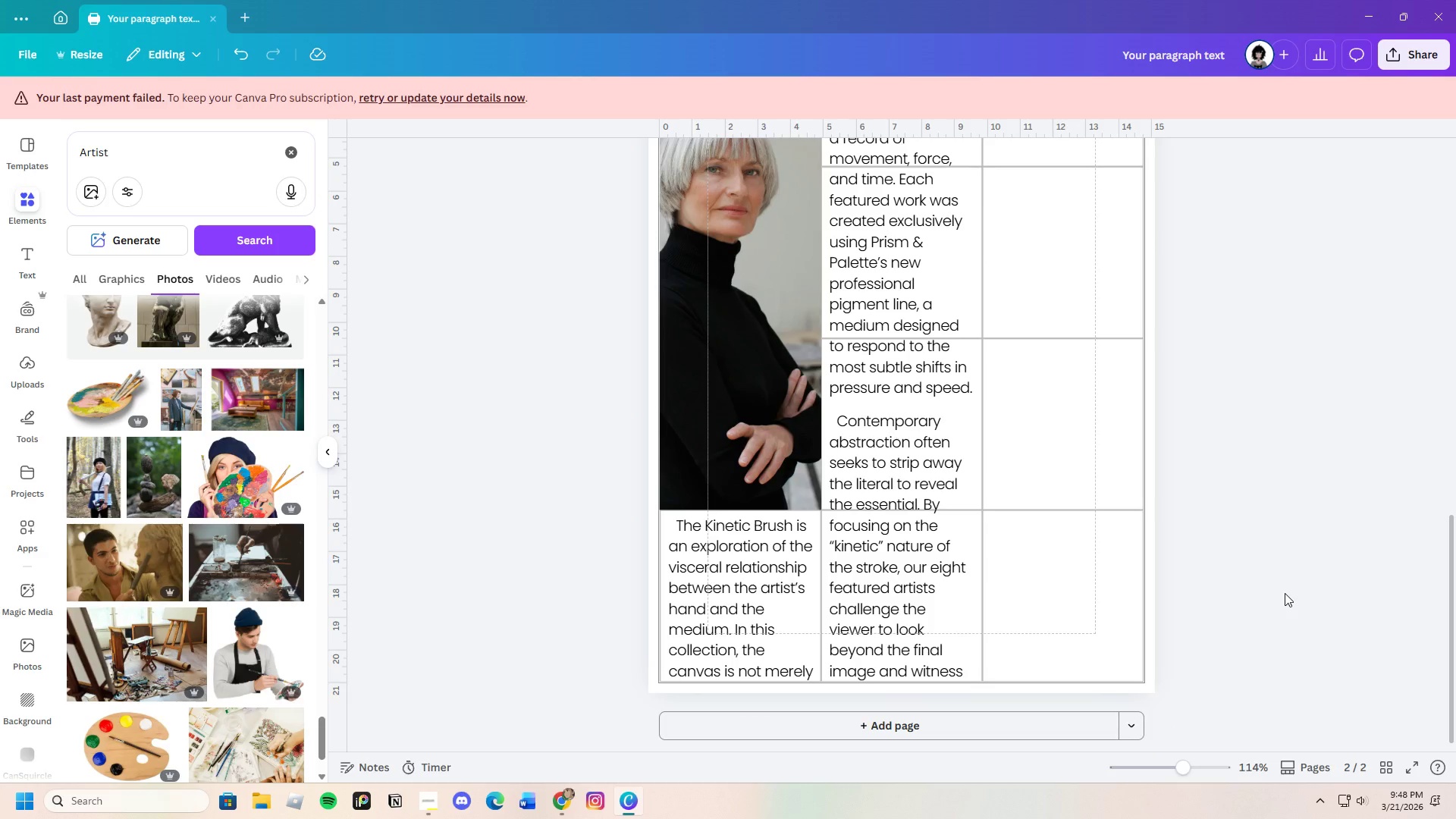 
scroll: coordinate [1285, 593], scroll_direction: up, amount: 3.0
 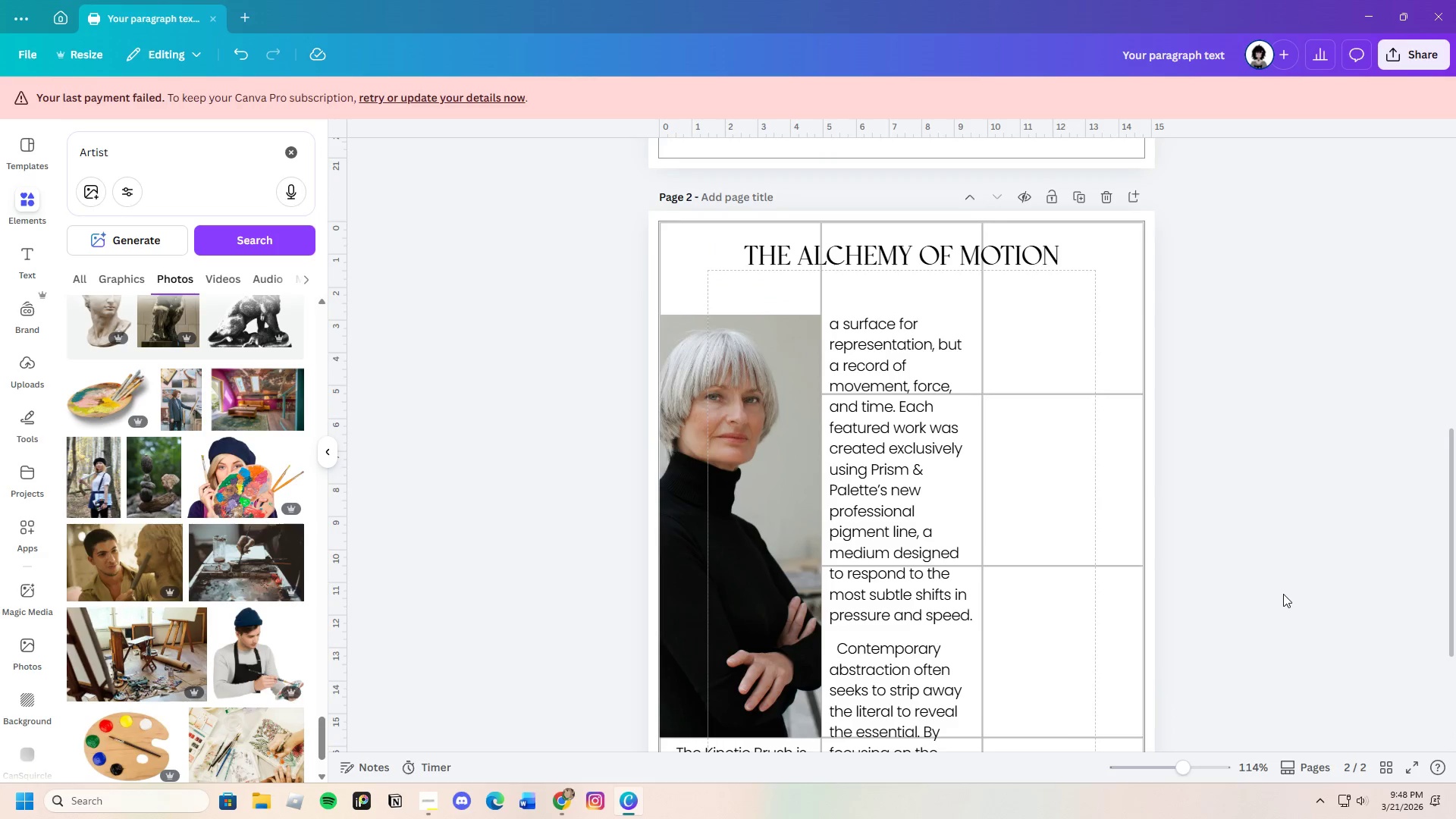 
scroll: coordinate [1283, 594], scroll_direction: down, amount: 3.0
 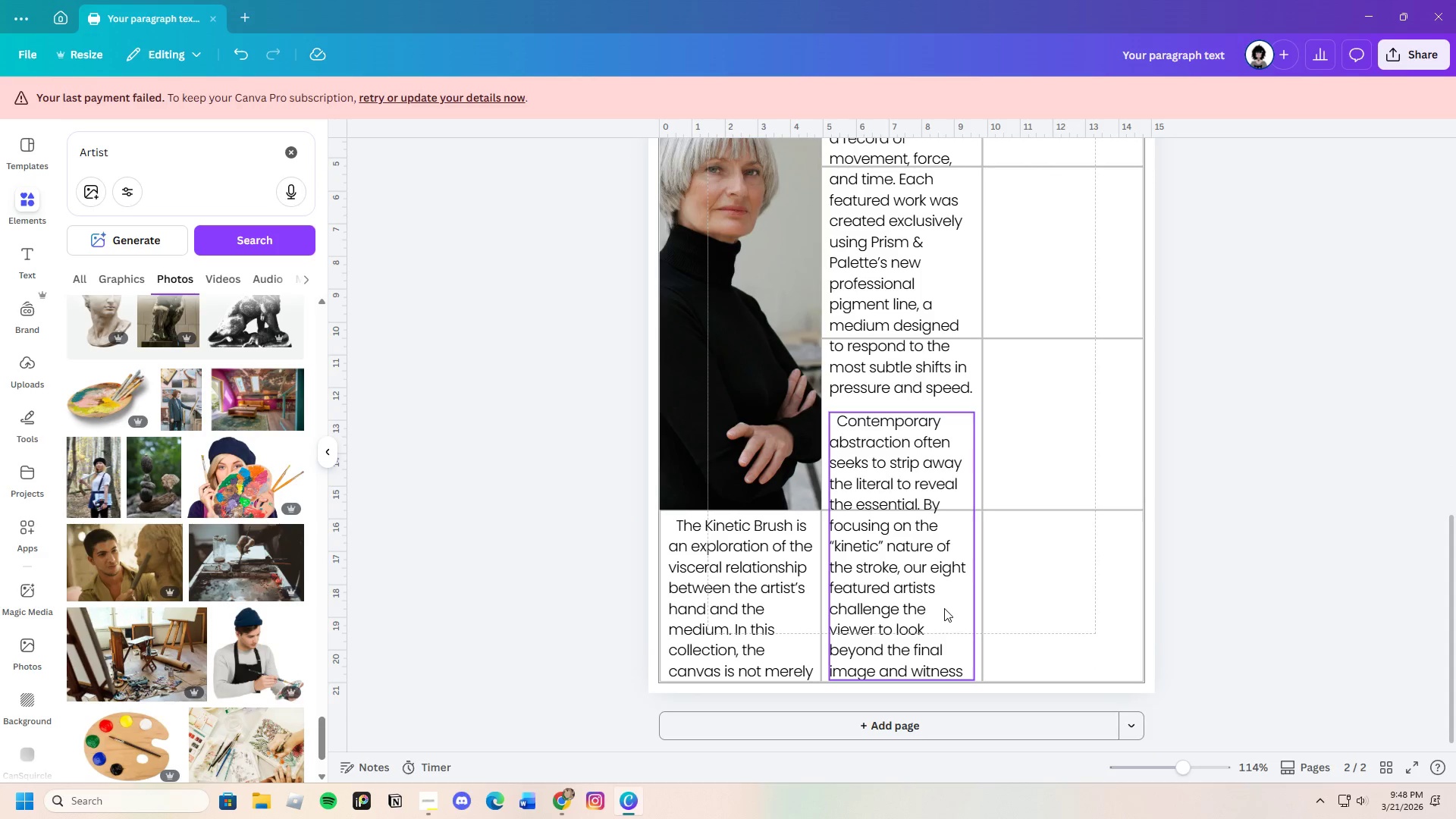 
left_click([944, 608])
 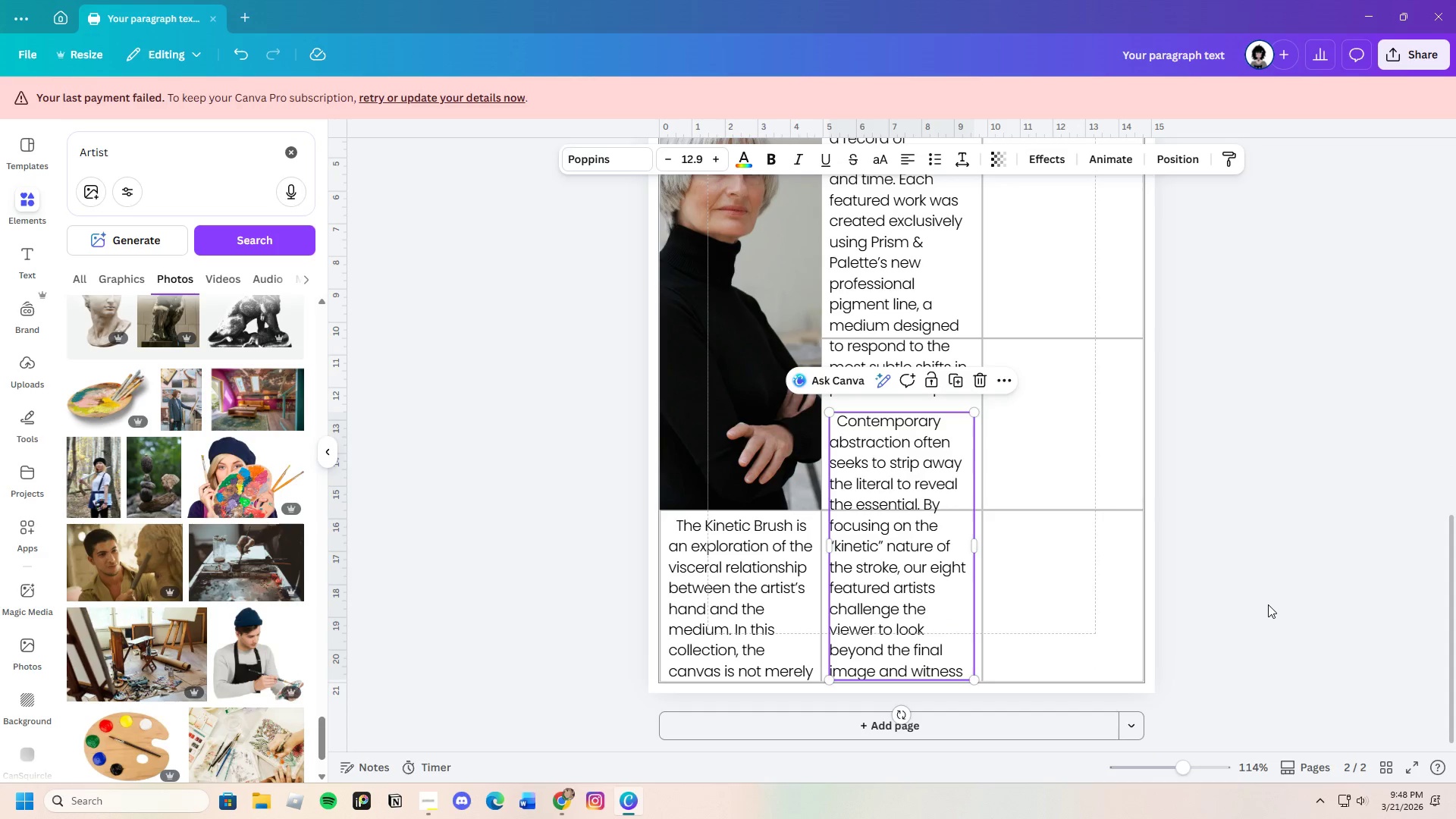 
left_click([905, 347])
 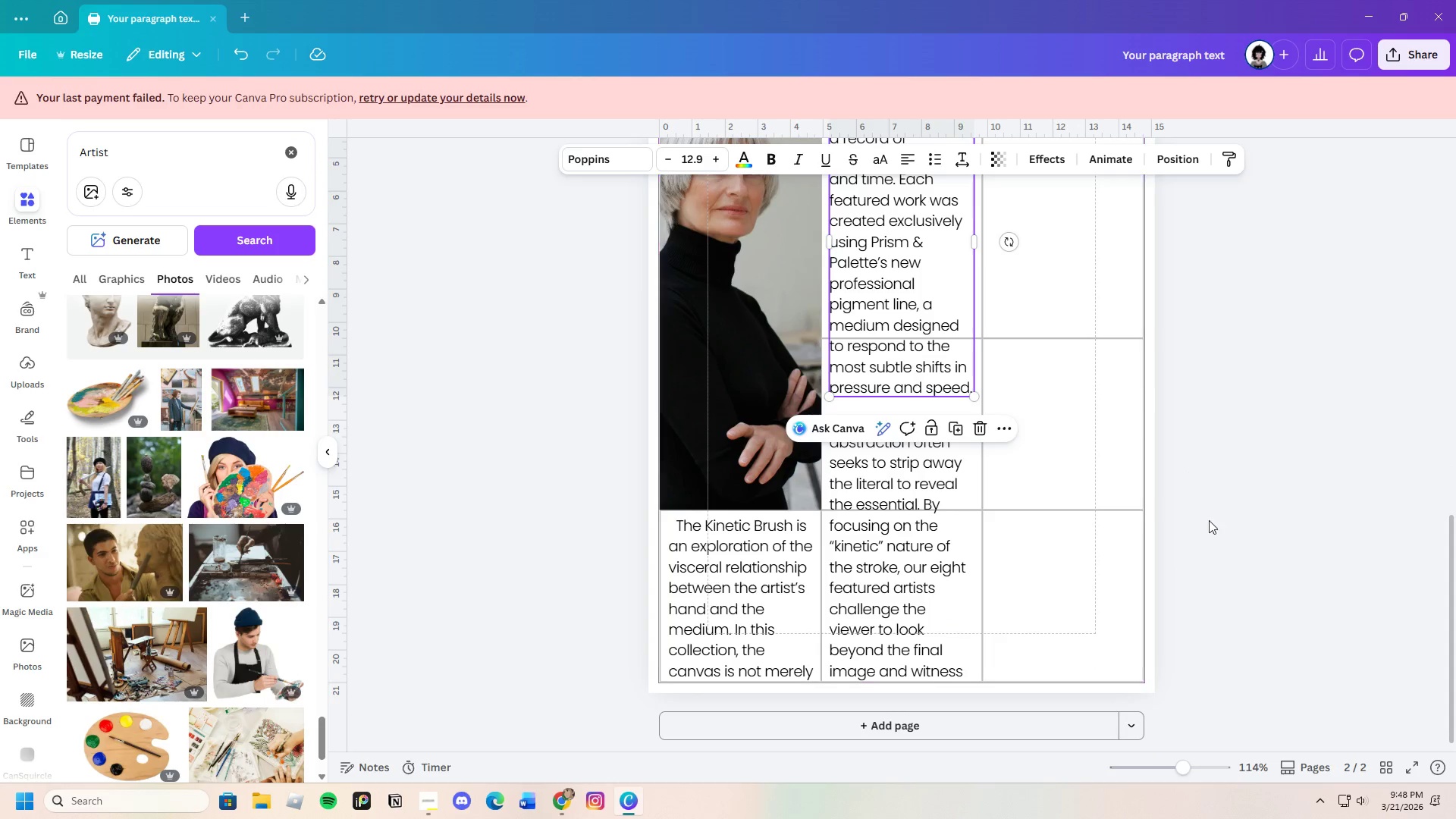 
scroll: coordinate [1214, 535], scroll_direction: up, amount: 2.0
 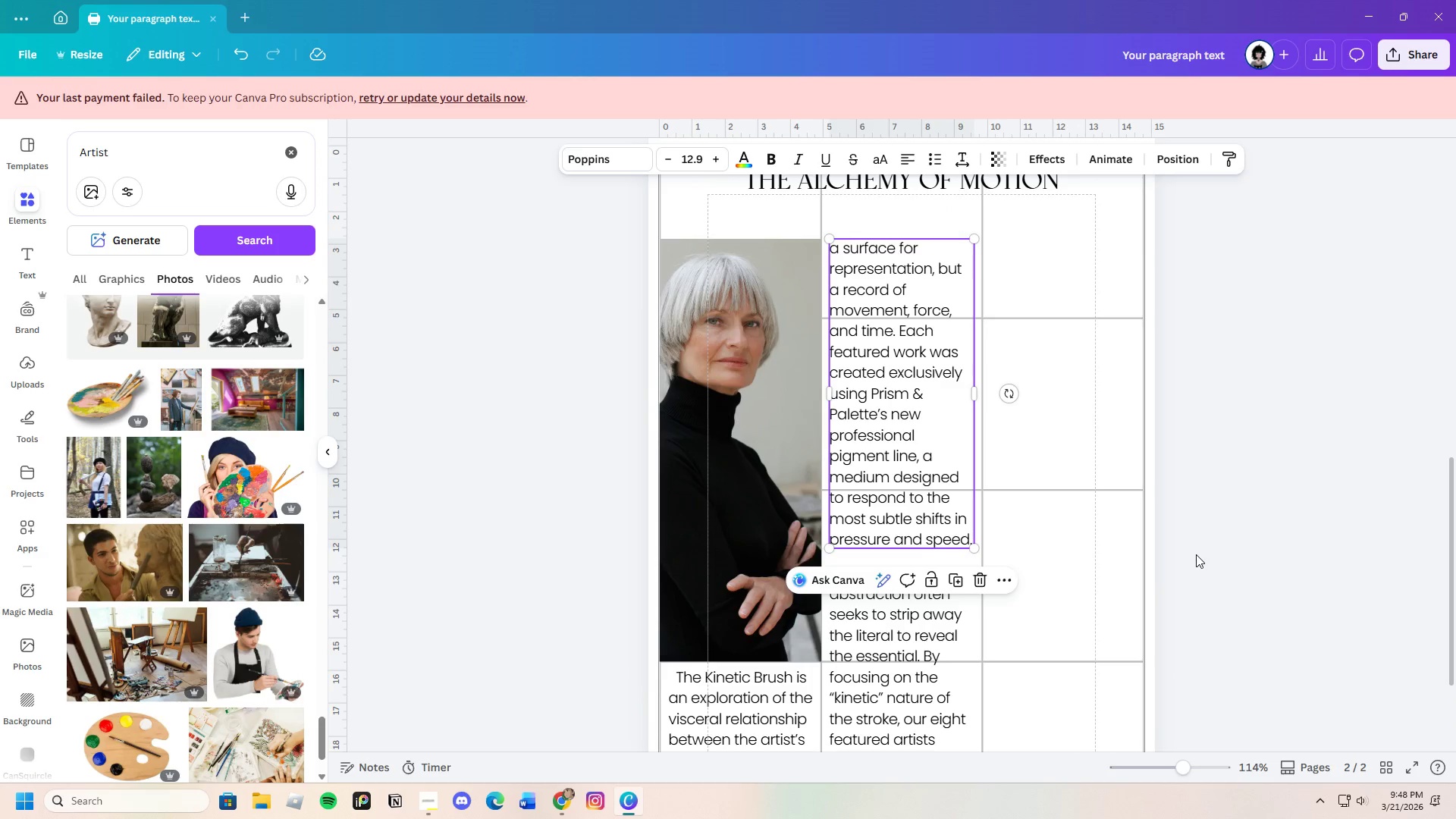 
key(Control+C)
 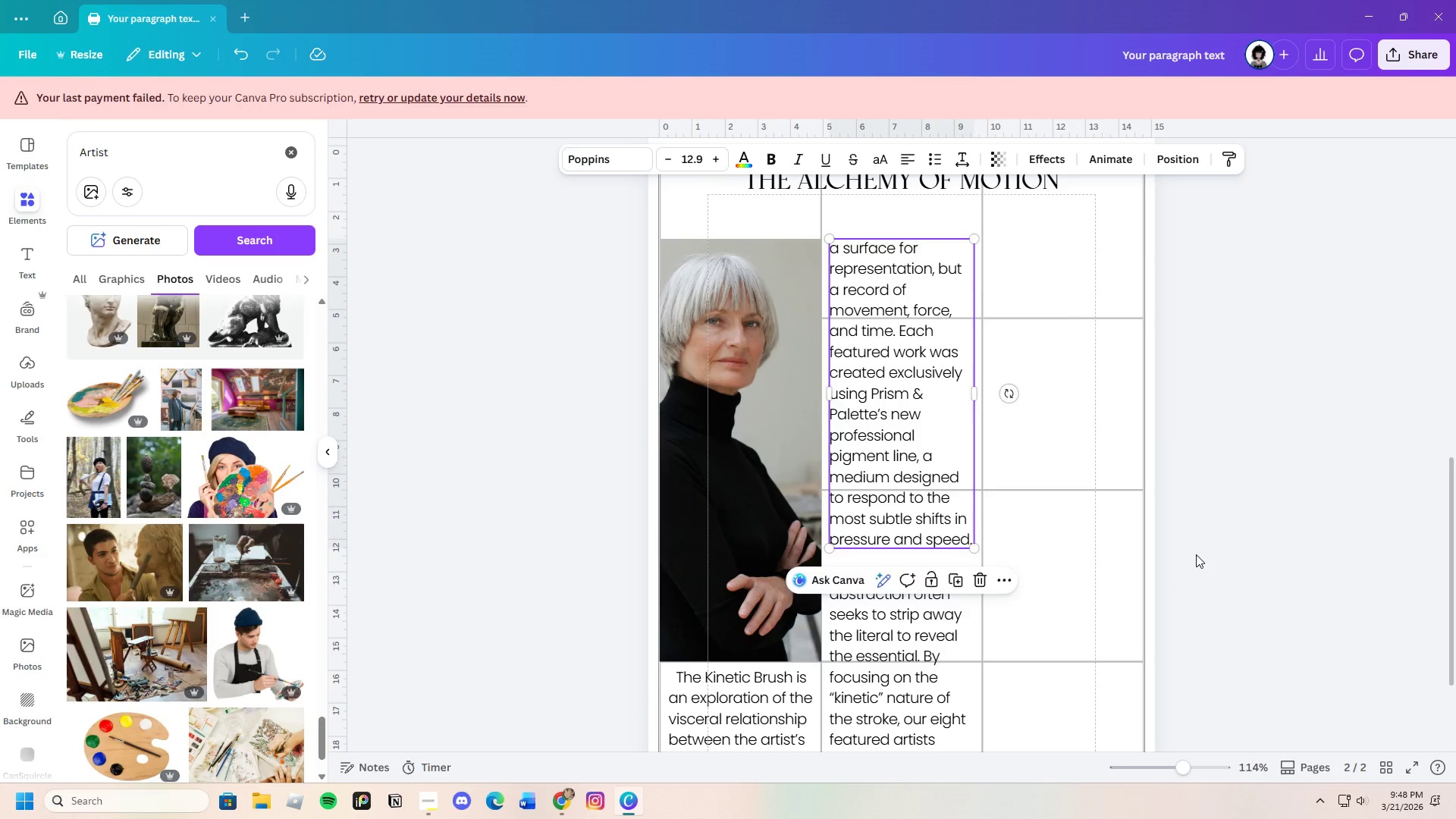 
key(Control+V)
 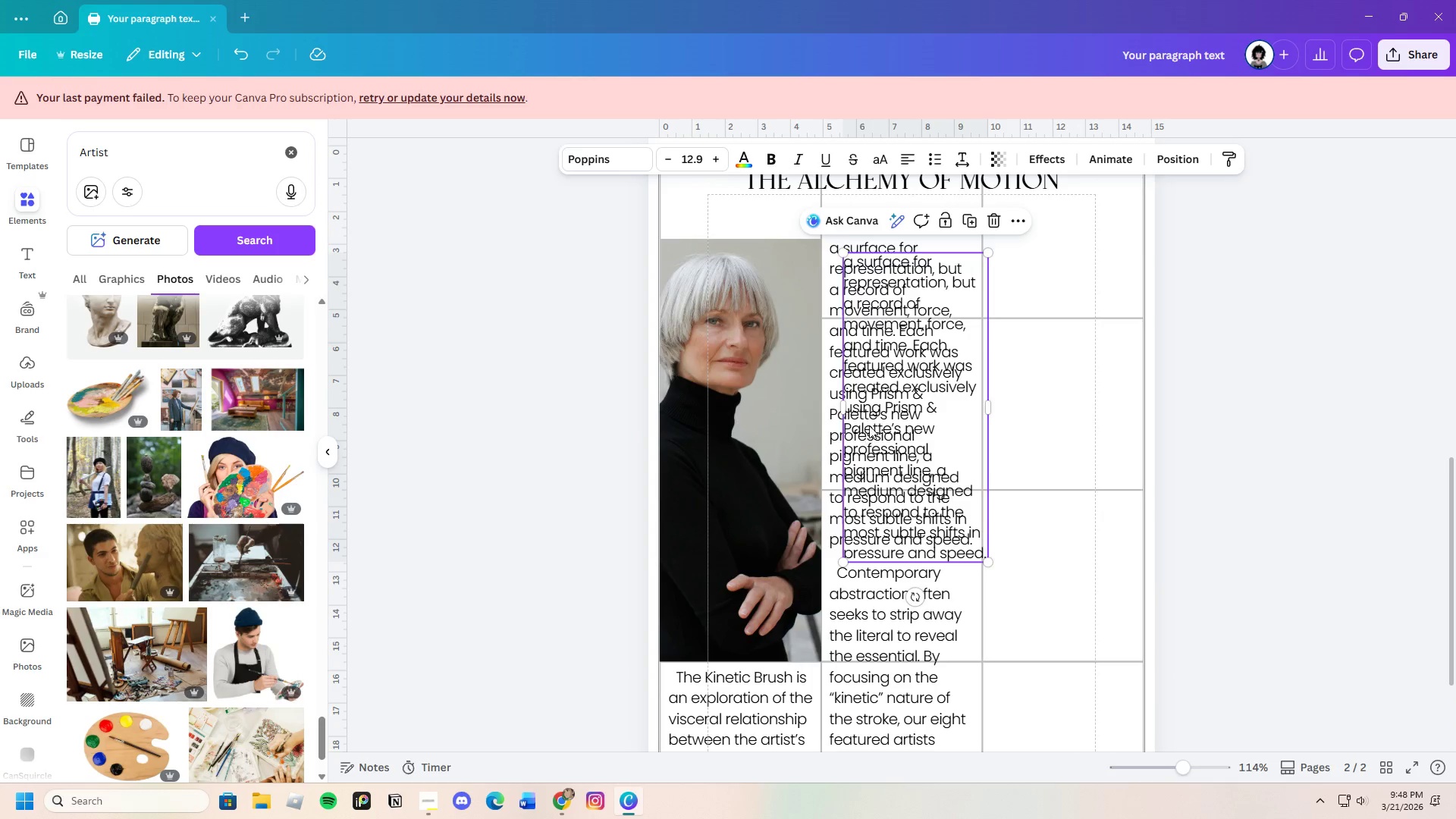 
left_click_drag(start_coordinate=[872, 425], to_coordinate=[1014, 415])
 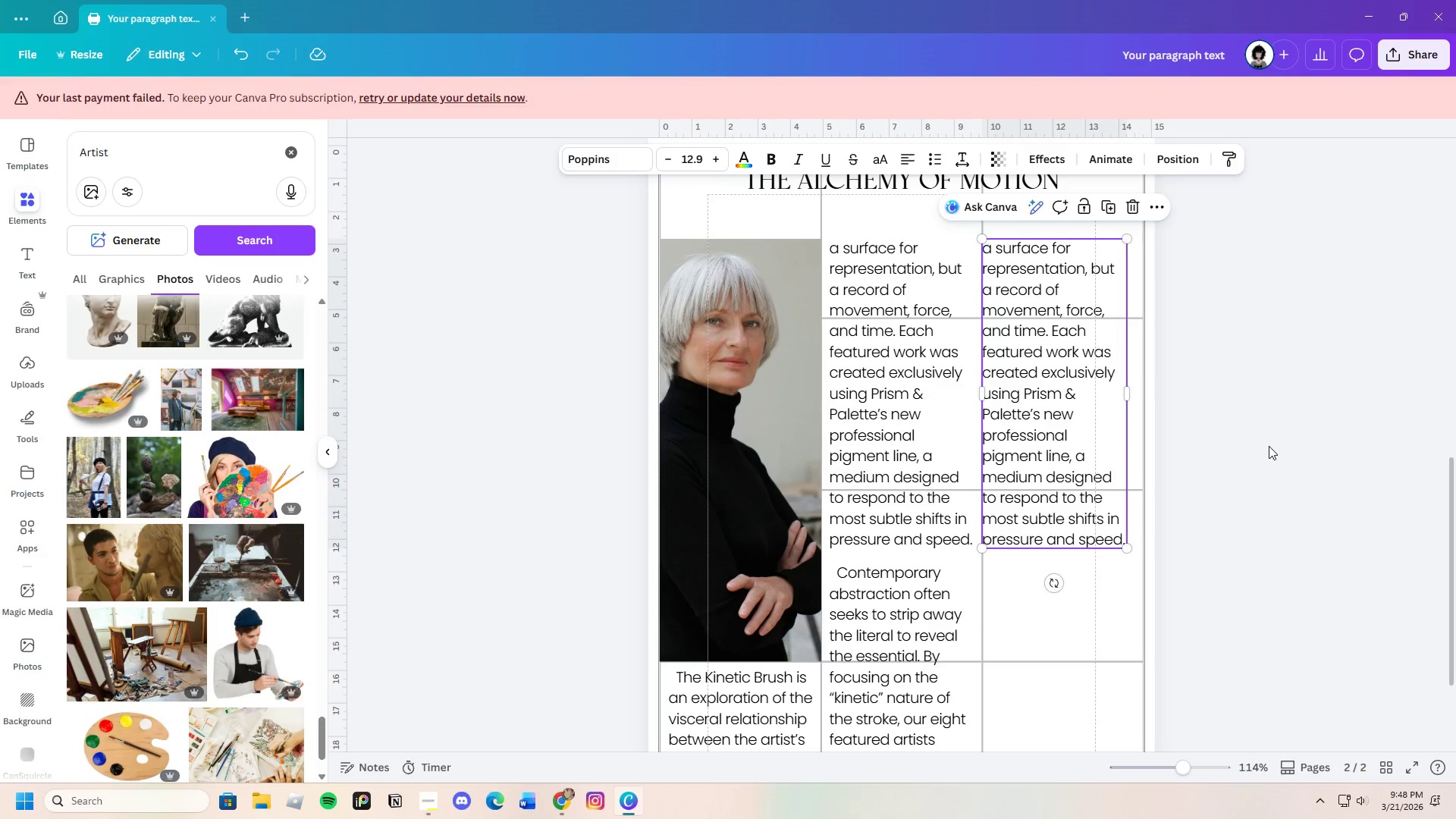 
left_click([1269, 446])
 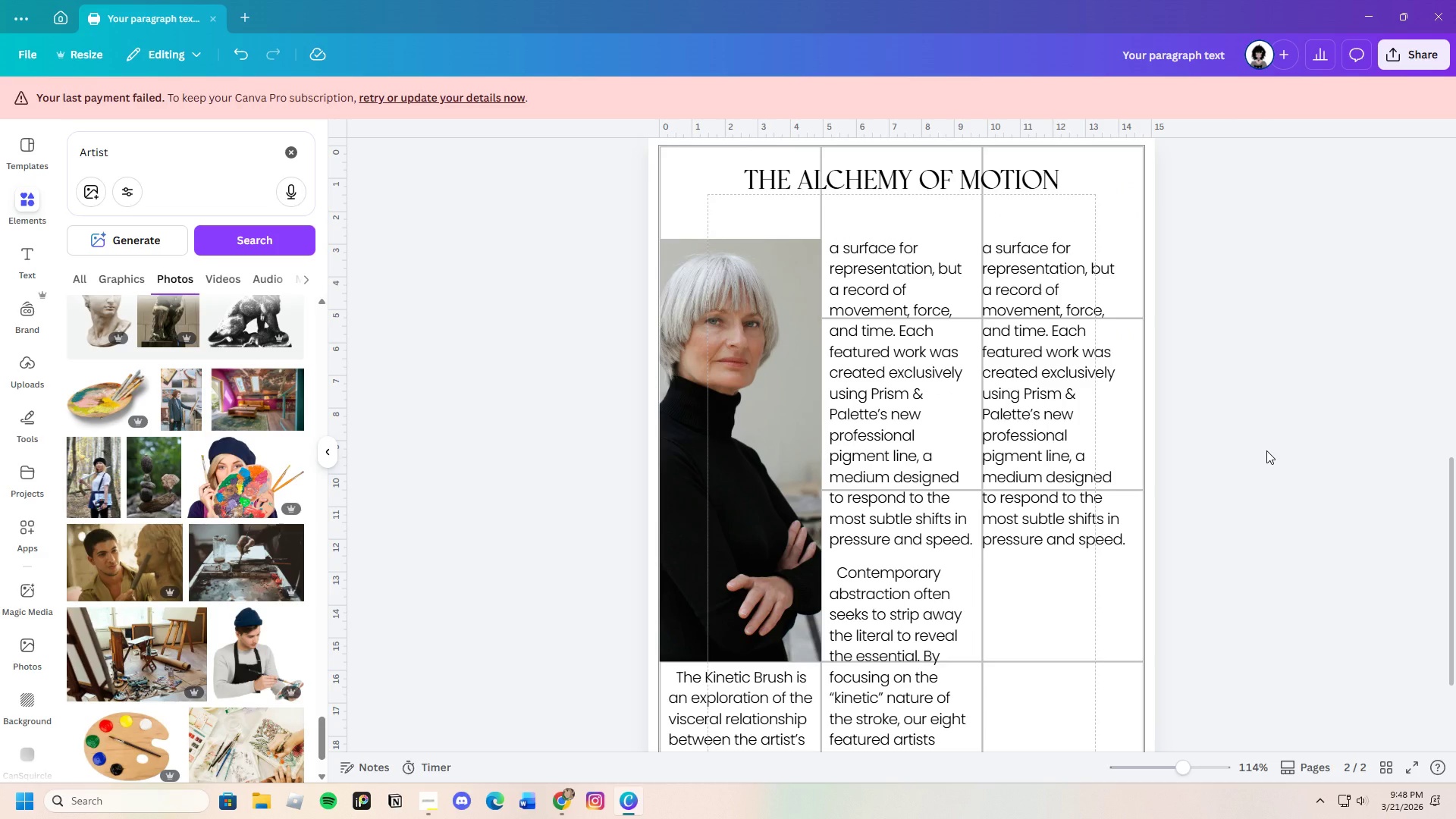 
scroll: coordinate [1119, 583], scroll_direction: down, amount: 4.0
 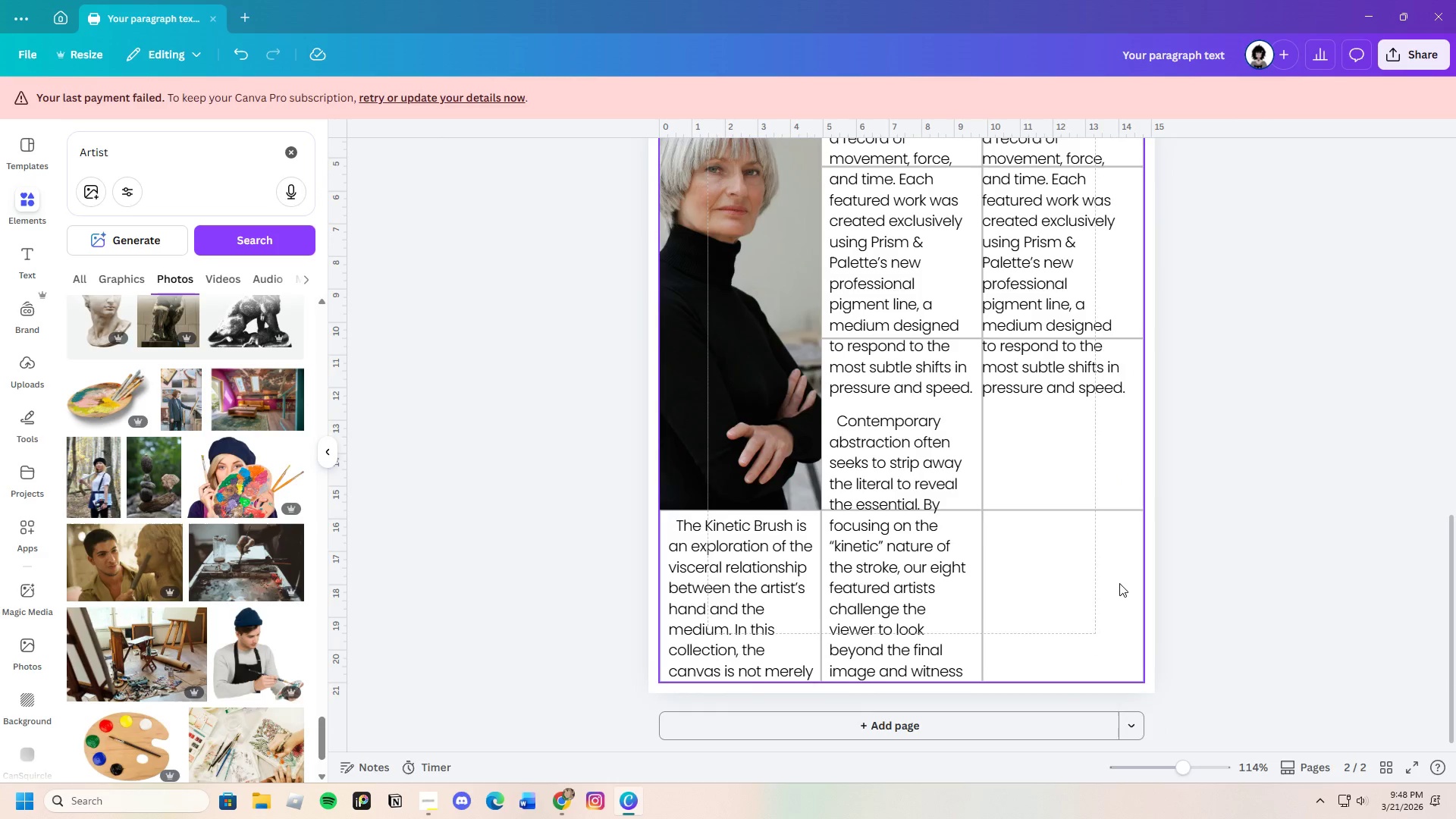 
scroll: coordinate [1119, 583], scroll_direction: up, amount: 3.0
 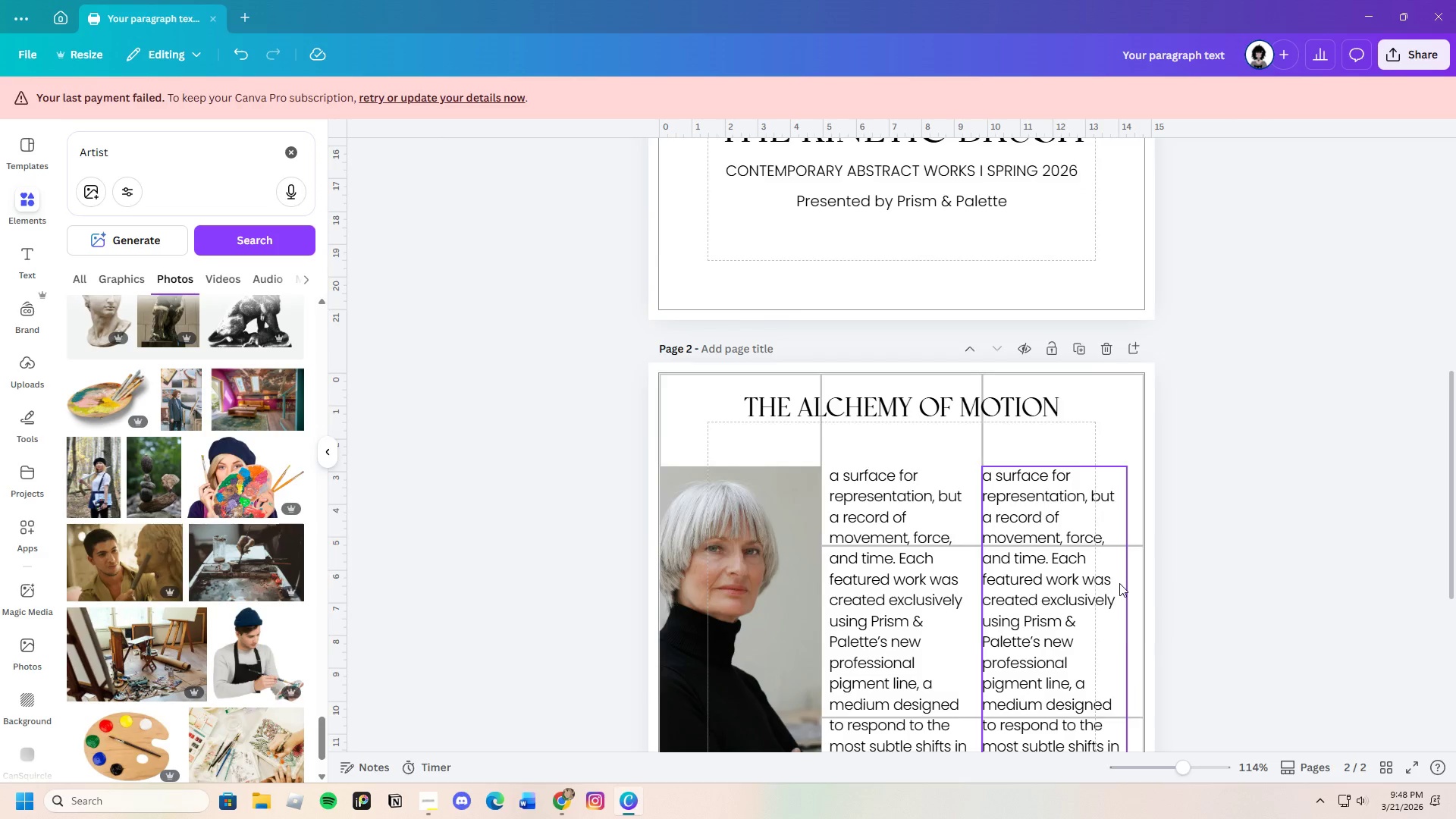 
scroll: coordinate [1119, 583], scroll_direction: down, amount: 6.0
 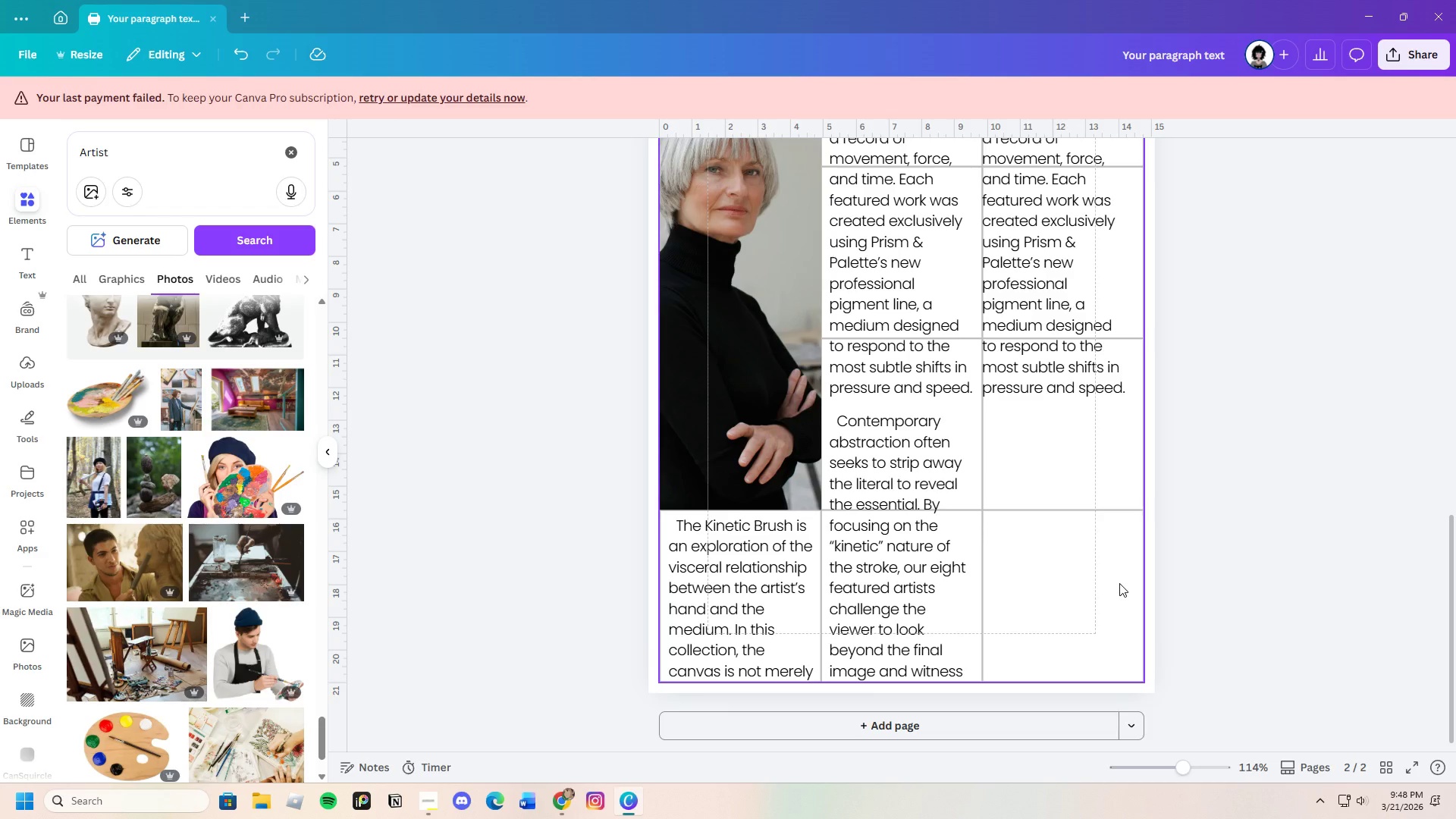 
scroll: coordinate [1119, 583], scroll_direction: up, amount: 2.0
 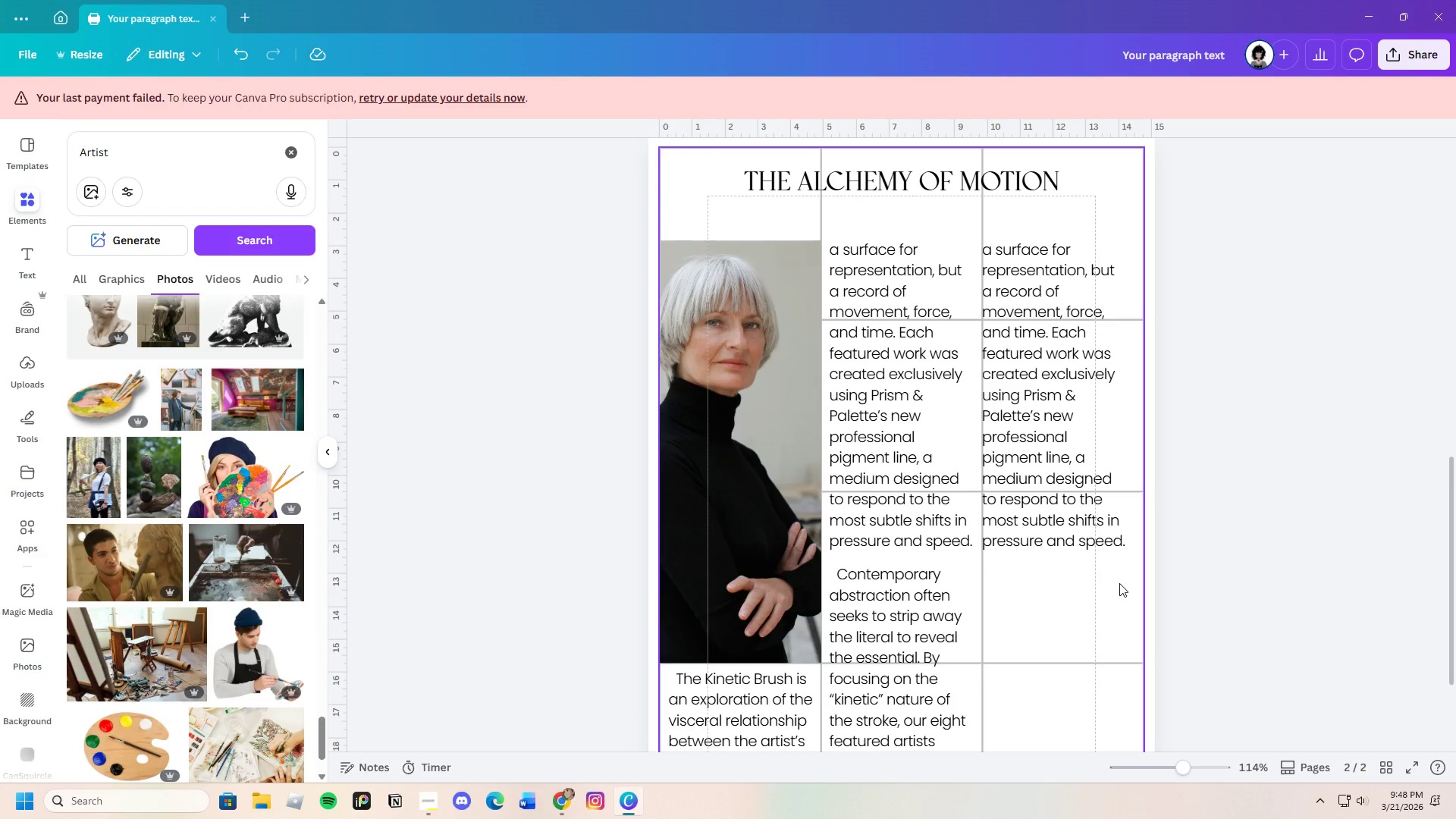 
scroll: coordinate [1119, 583], scroll_direction: down, amount: 3.0
 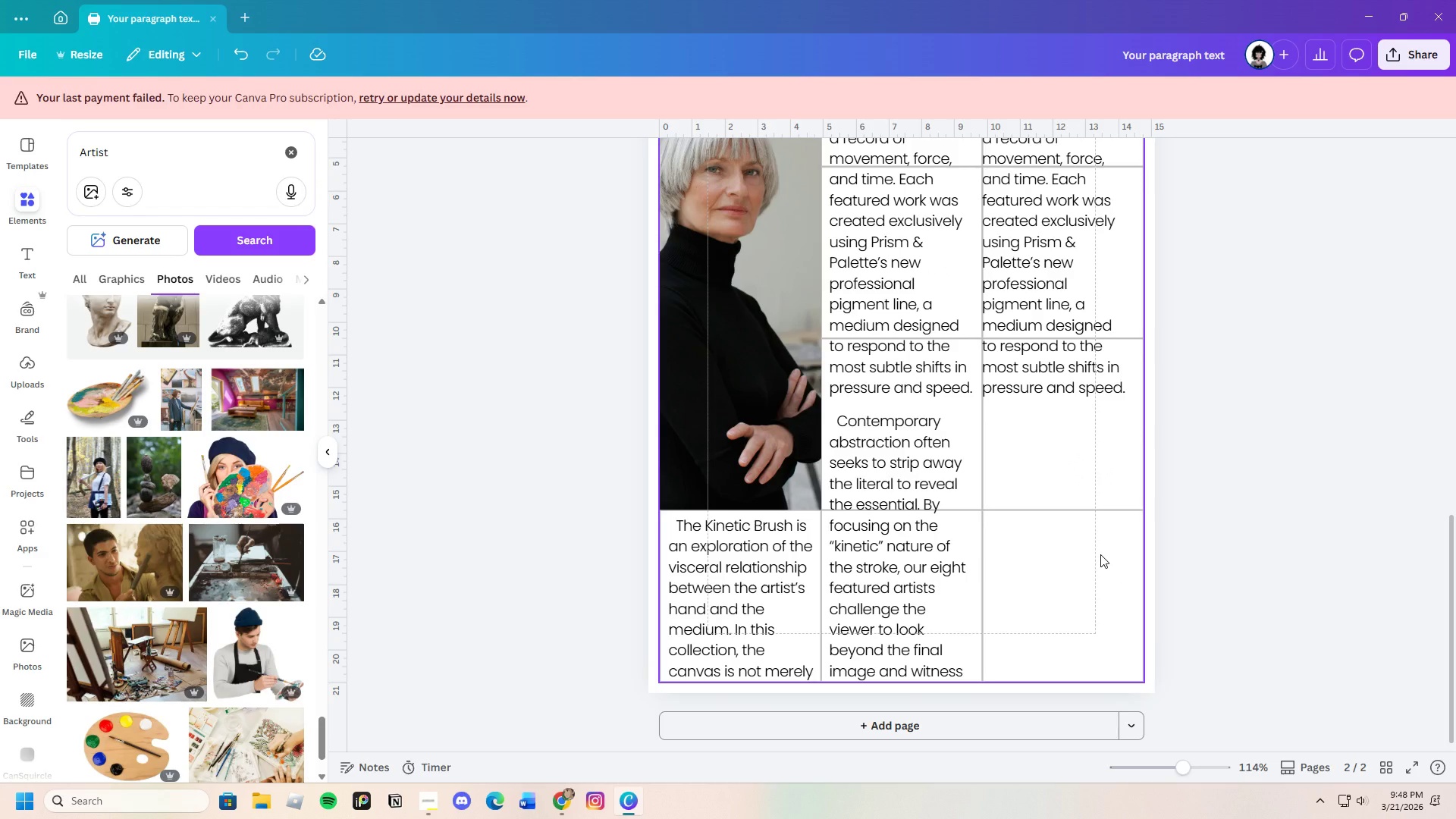 
wait(6.65)
 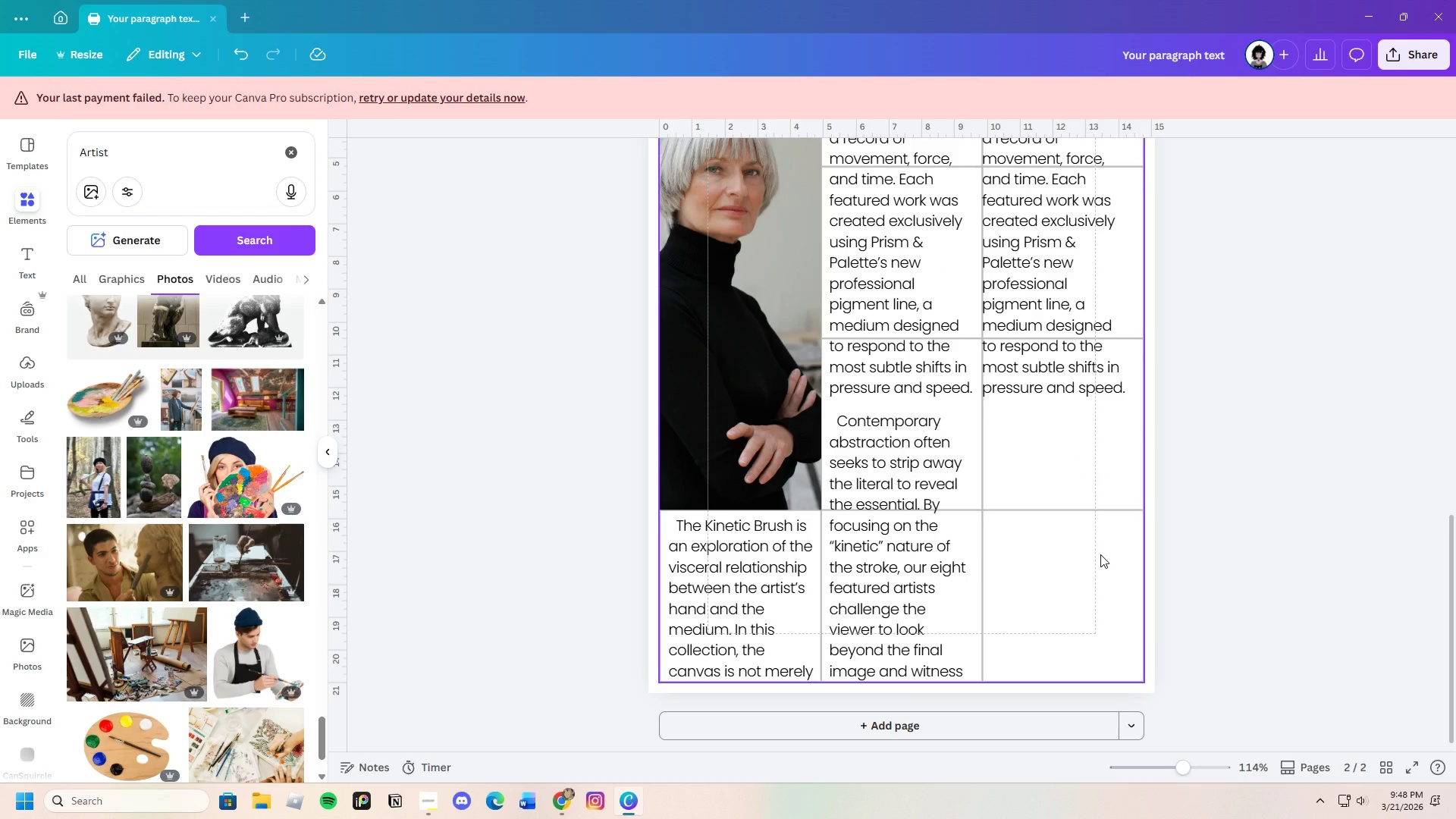 
double_click([1069, 328])
 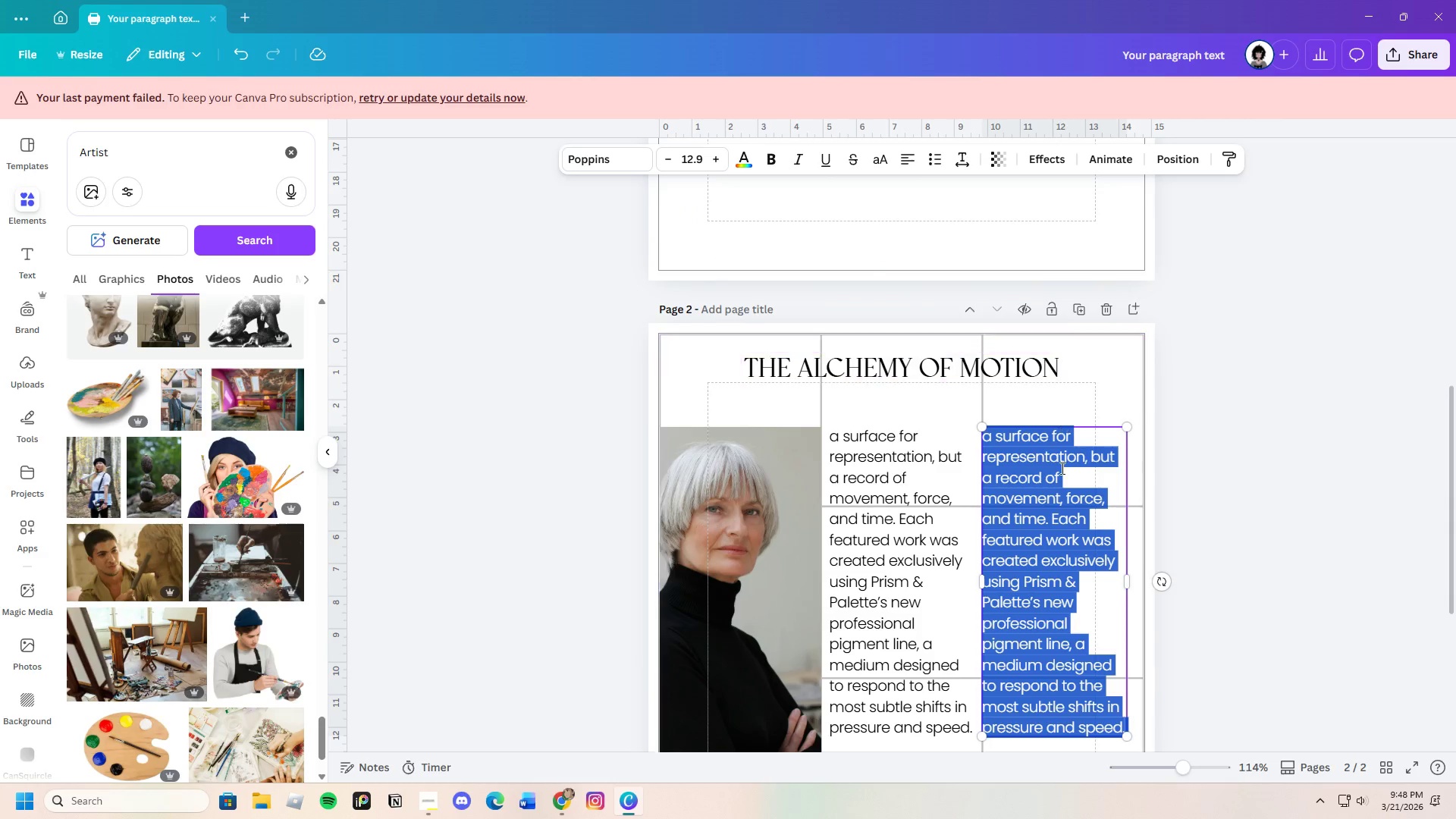 
scroll: coordinate [1061, 481], scroll_direction: down, amount: 1.0
 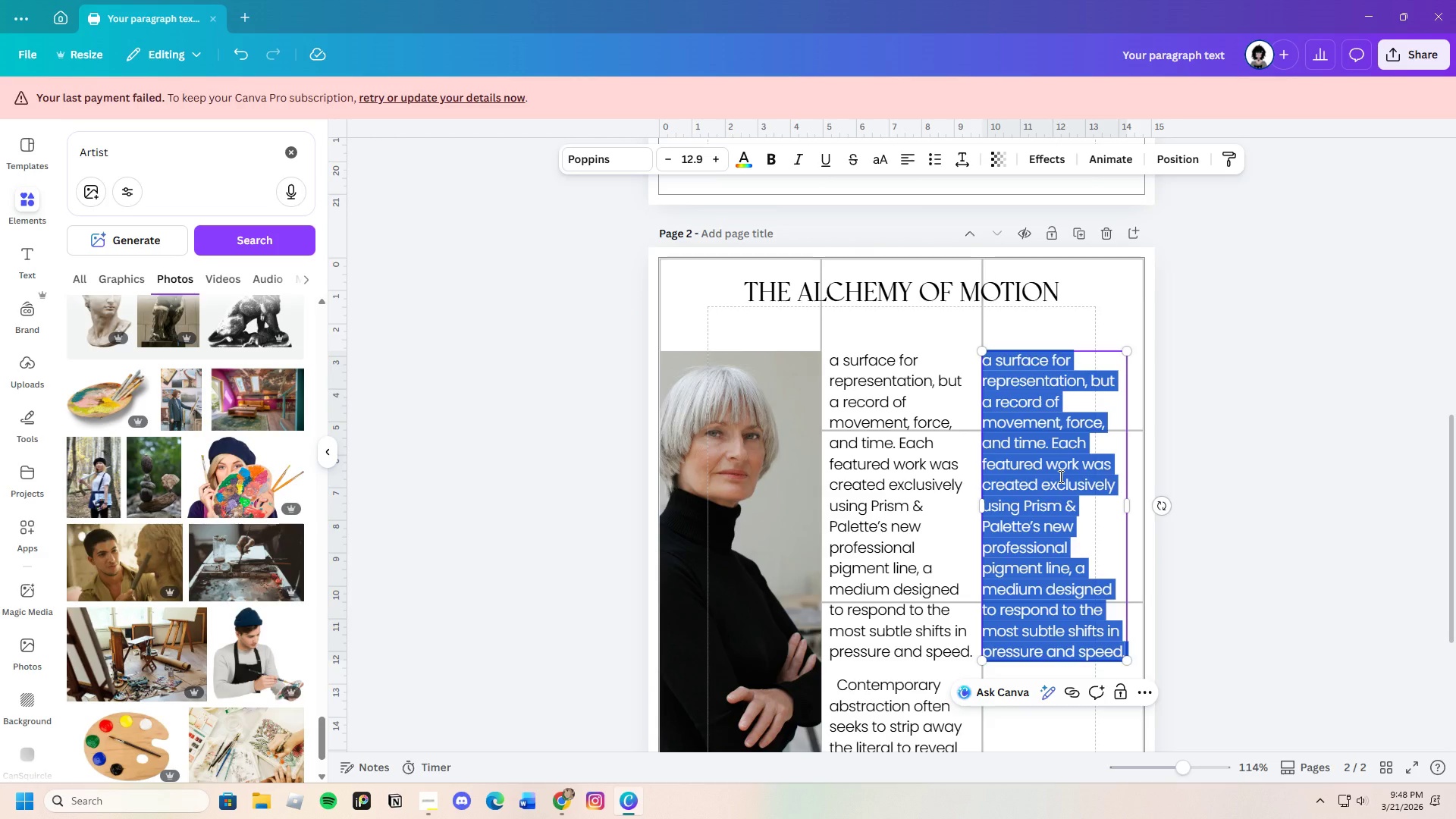 
key(Backspace)
type(the process of )
 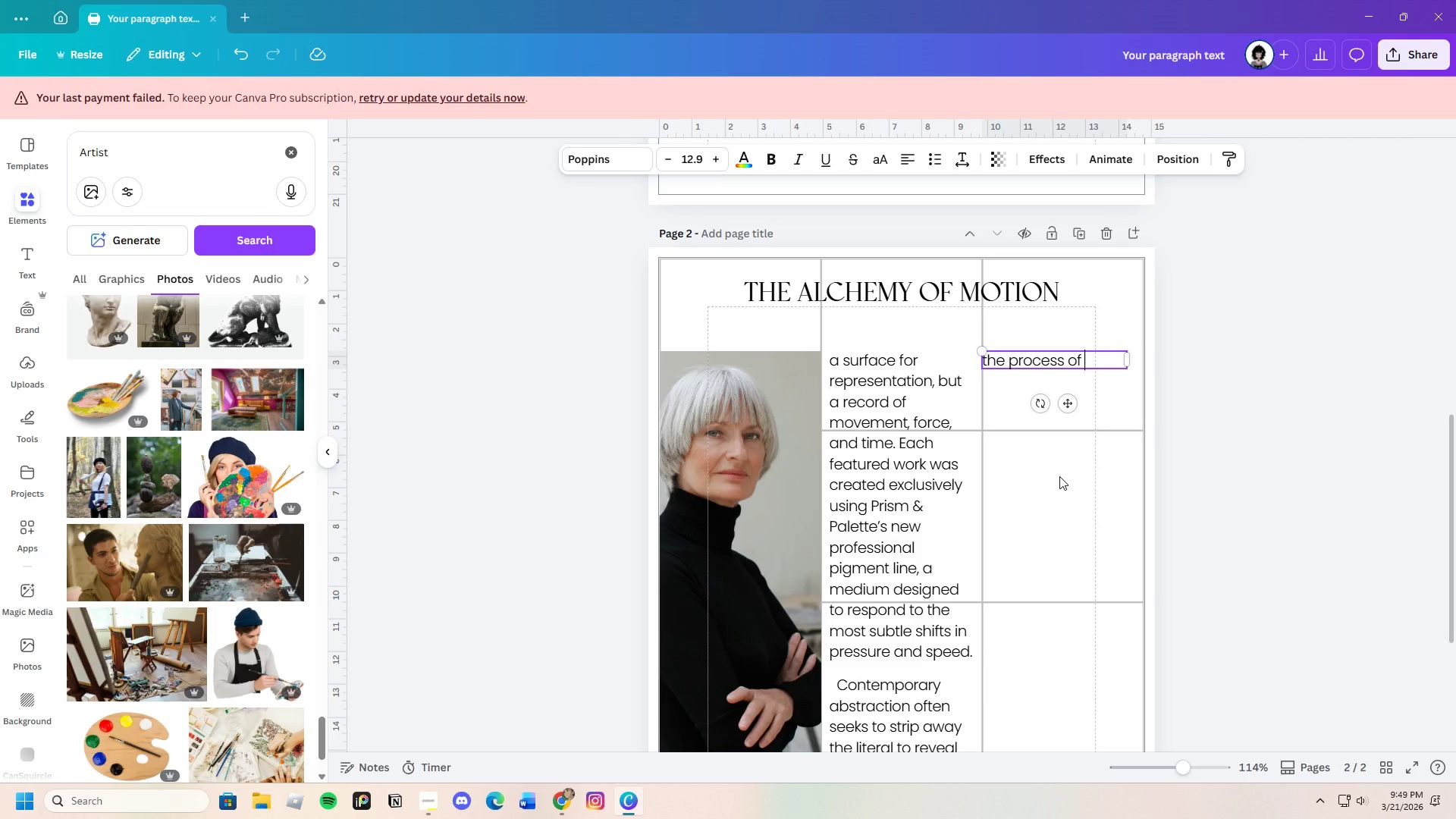 
wait(11.33)
 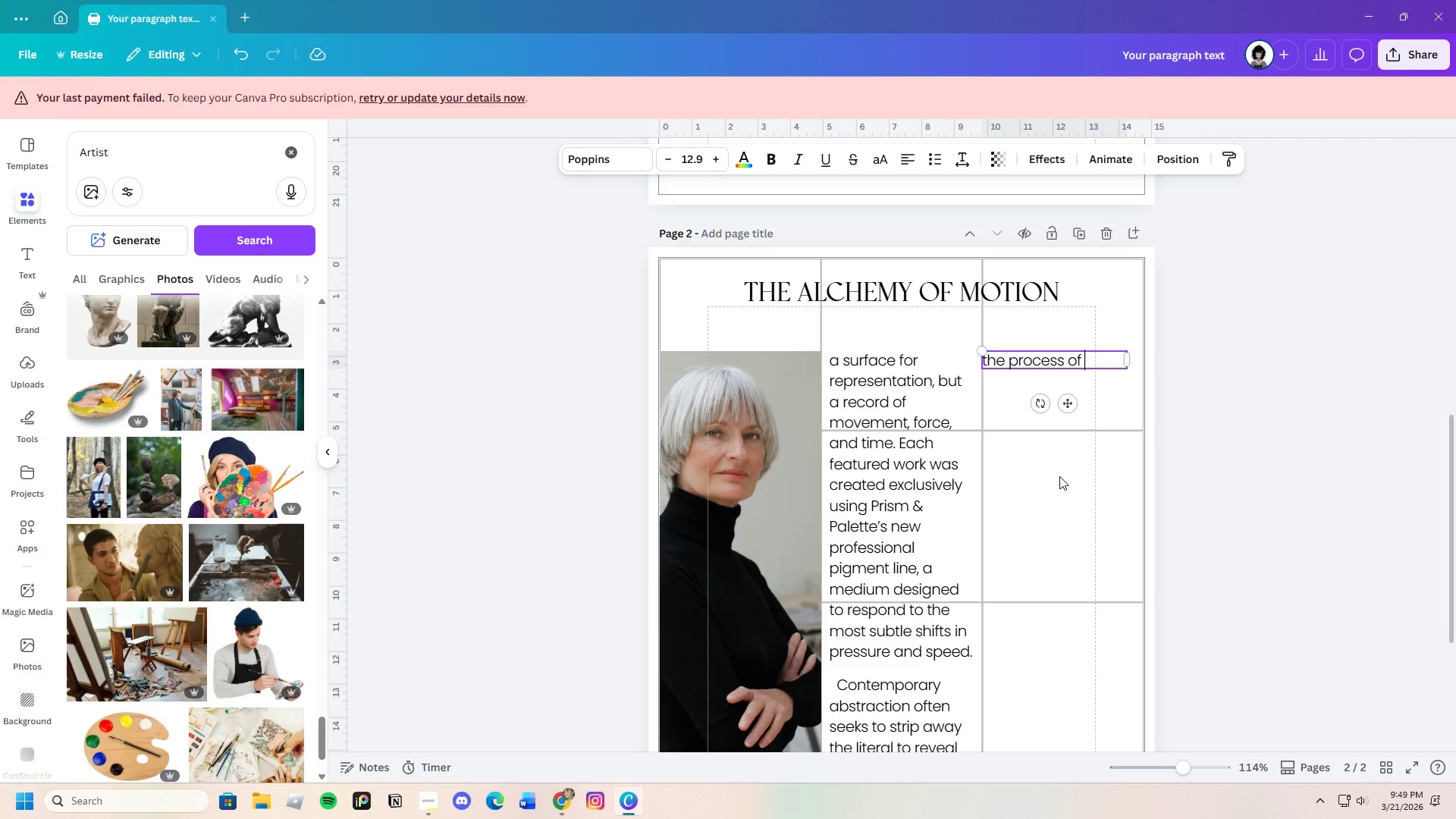 
type( its )
key(Backspace)
key(Backspace)
key(Backspace)
key(Backspace)
key(Backspace)
key(Backspace)
type( its creation. )
 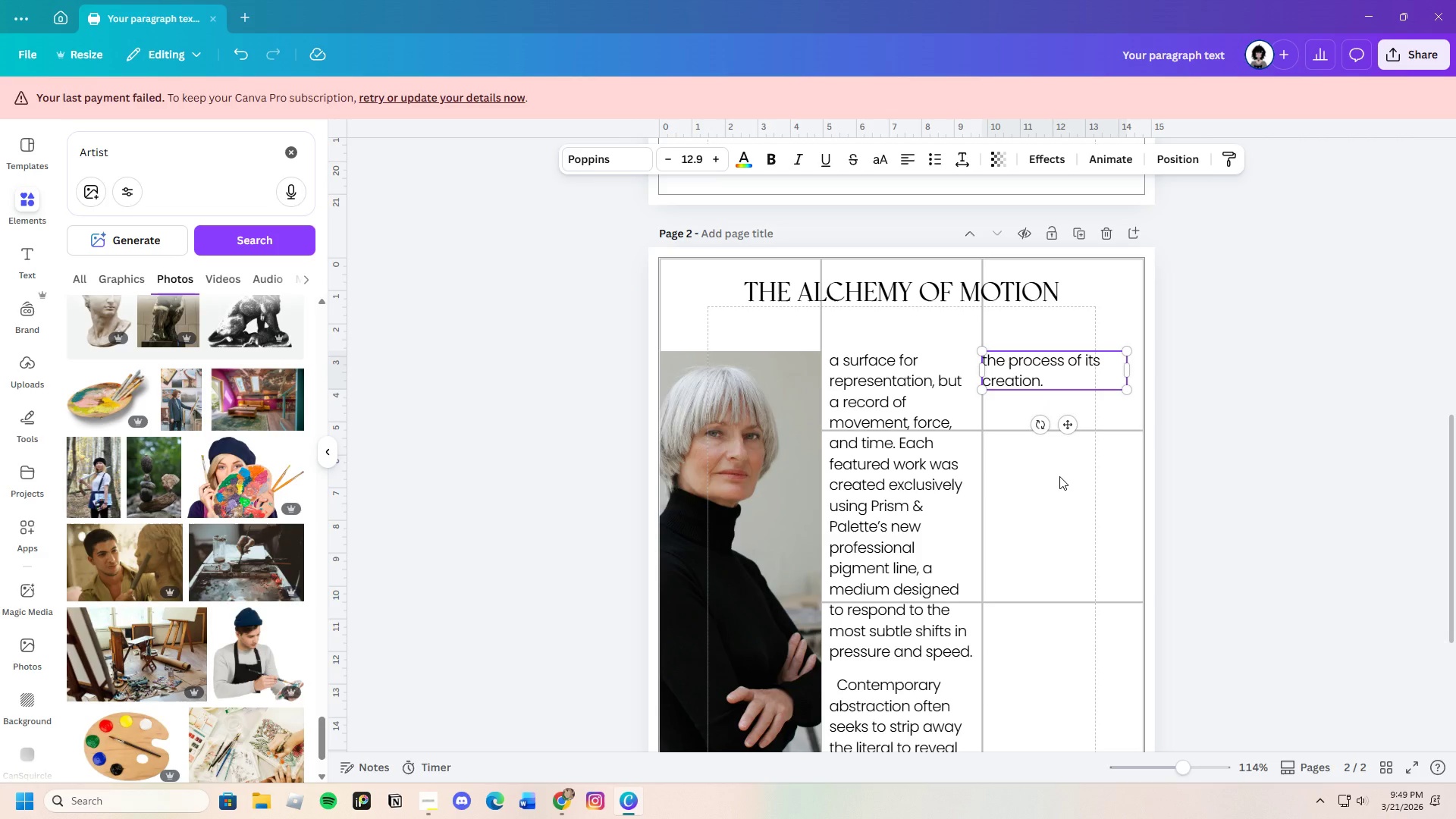 
type(From the )
 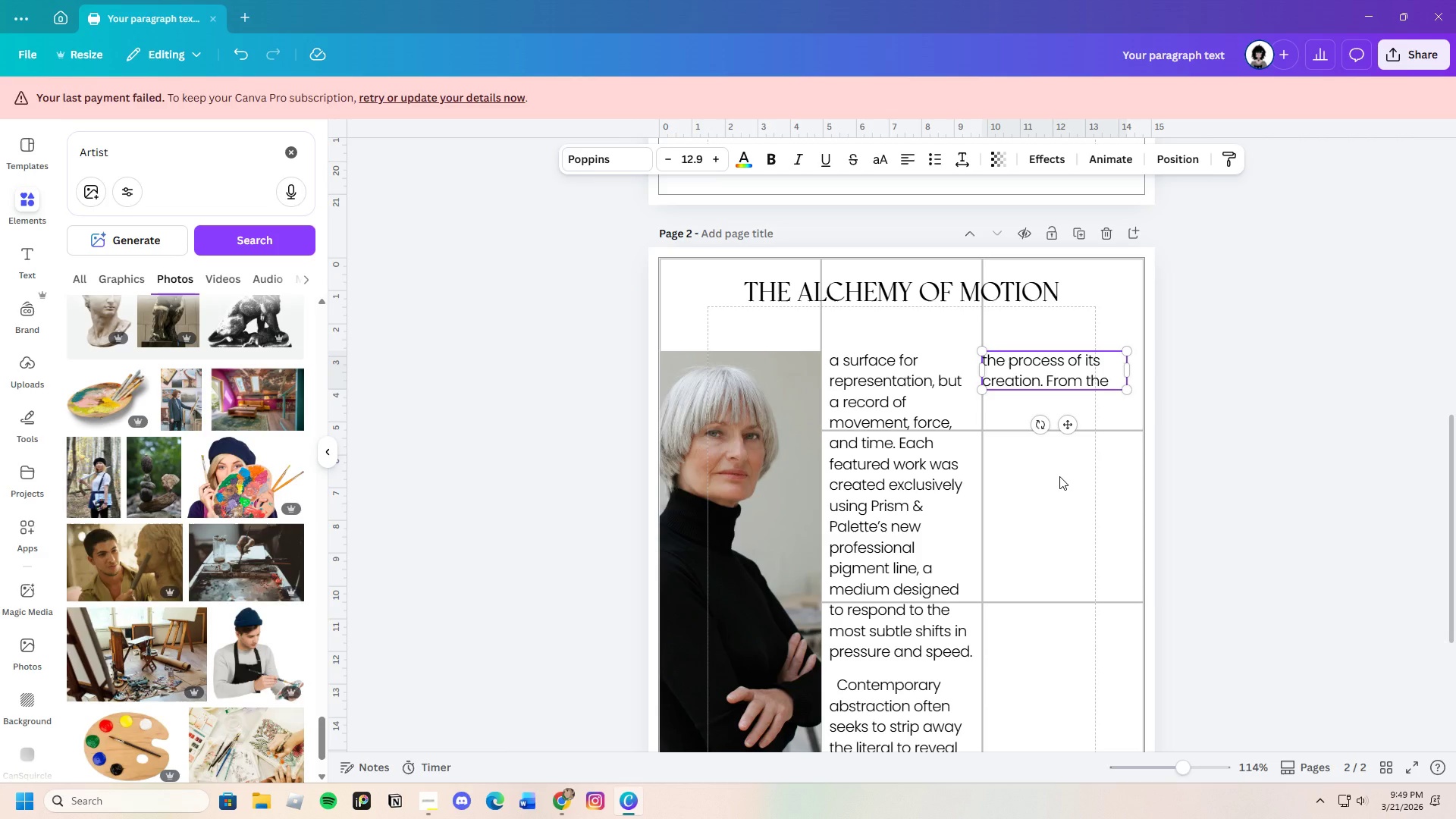 
type(heavy )
key(Backspace)
 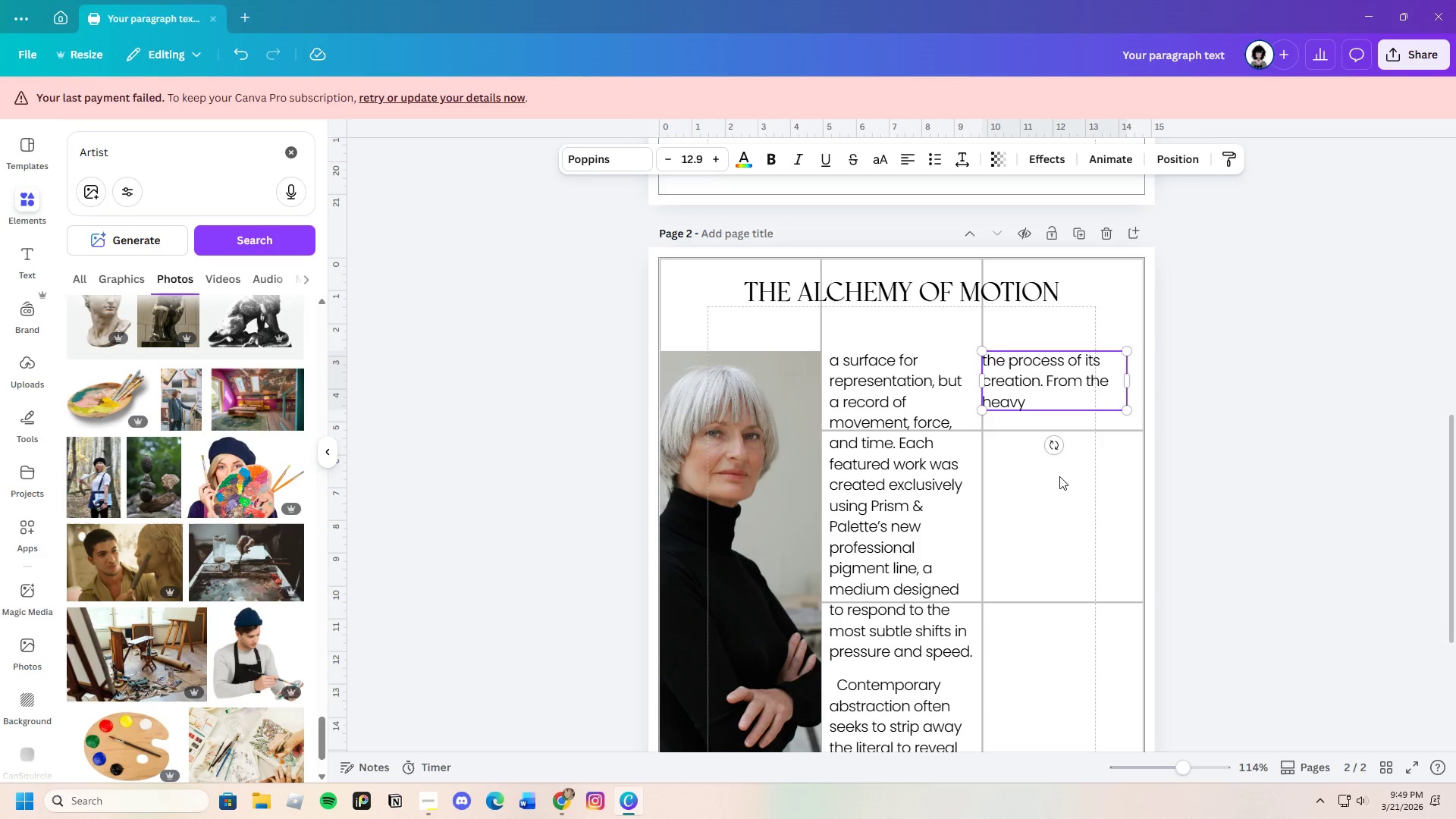 
wait(7.72)
 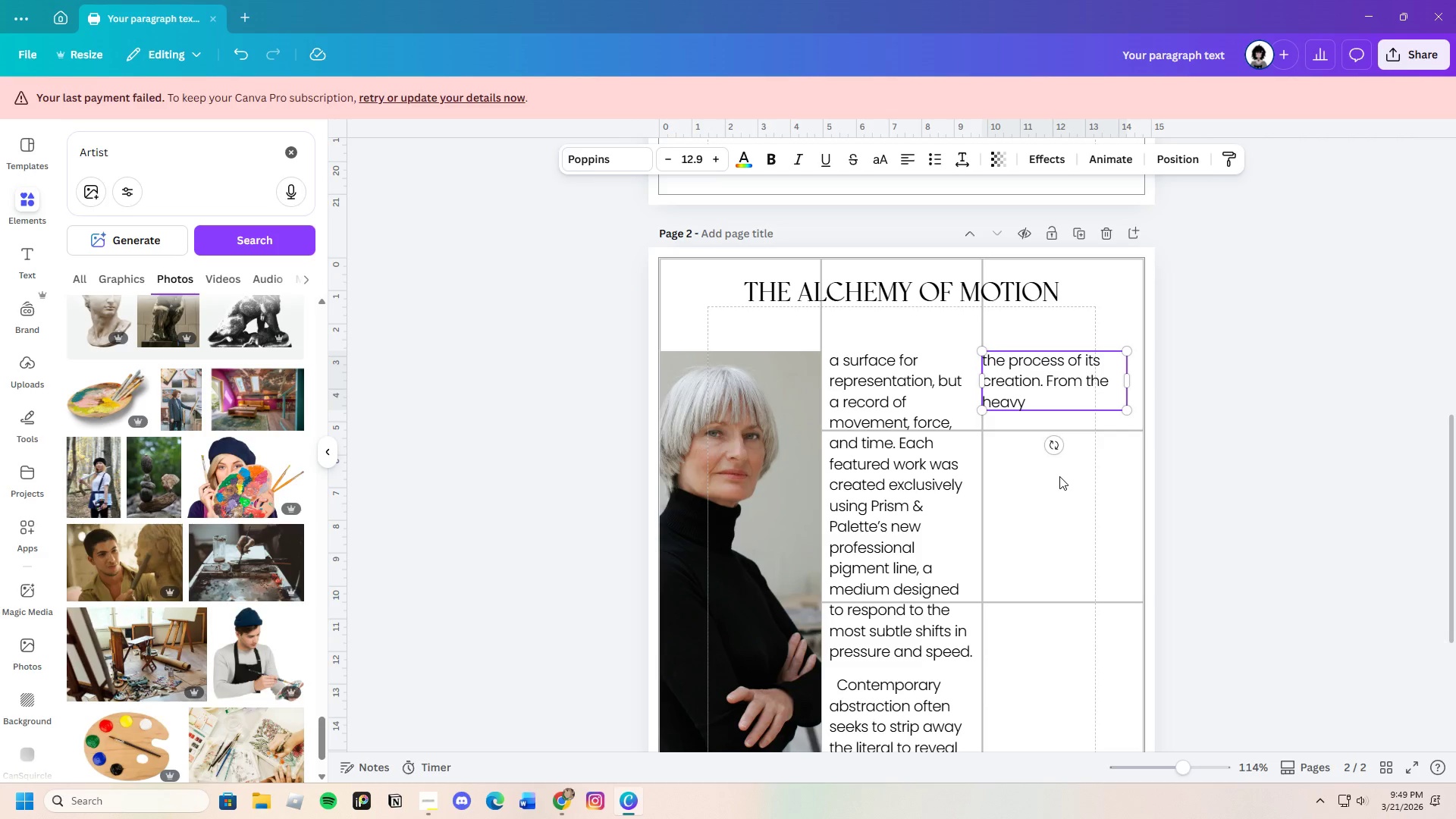 
type(, textured )
 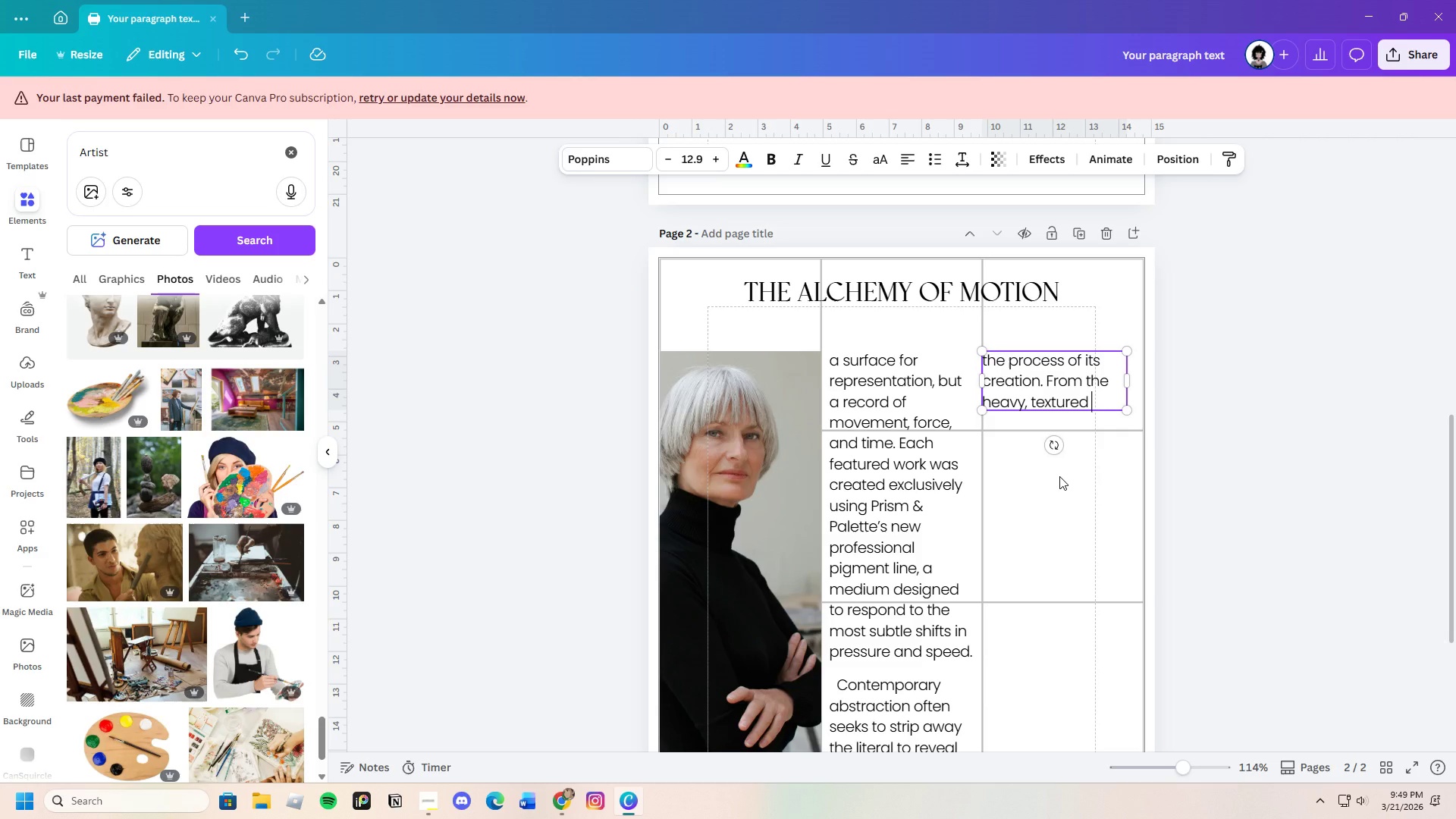 
type(impasy)
key(Backspace)
type(to )
 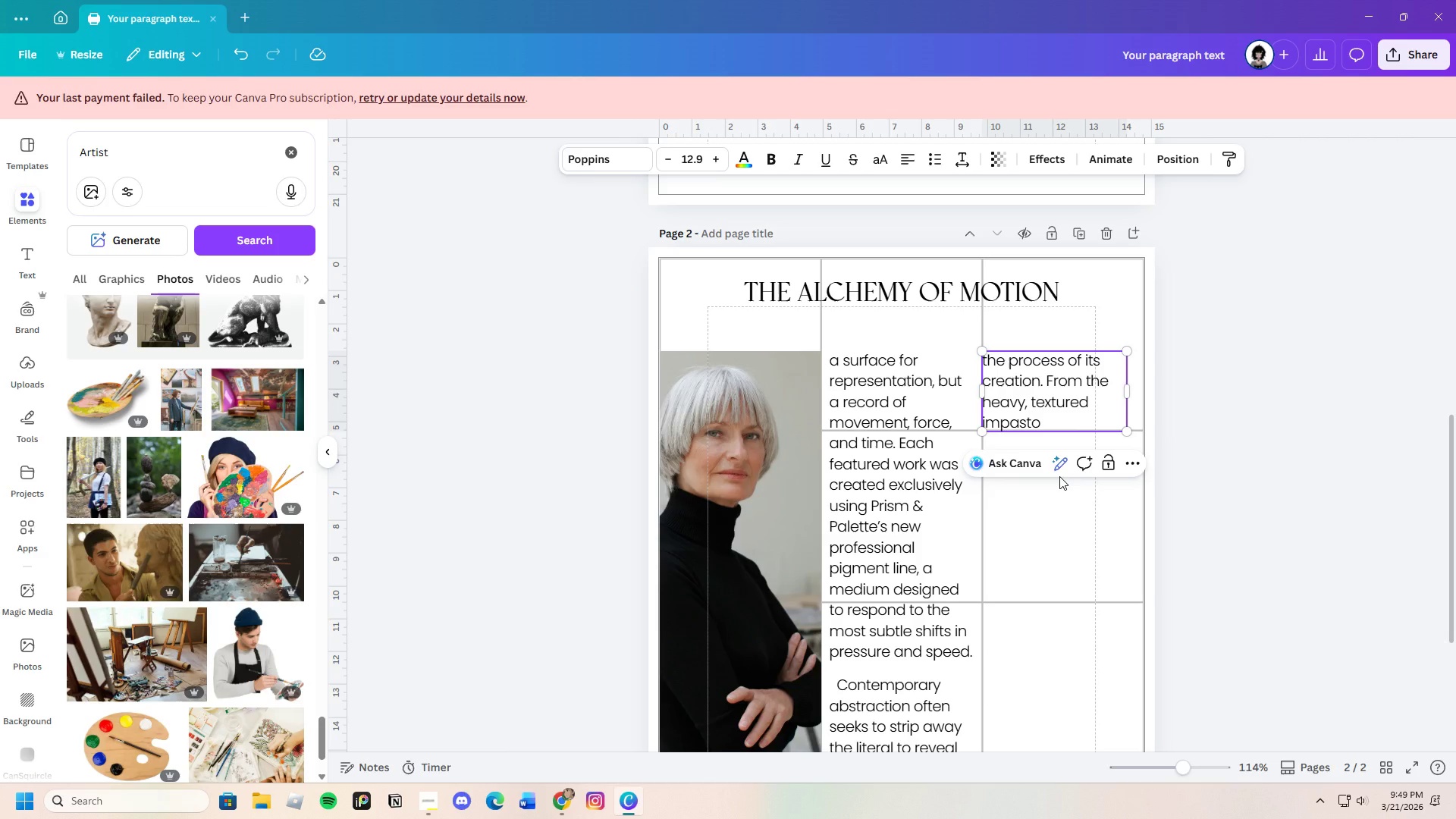 
type(of the indistrial )
key(Backspace)
key(Backspace)
key(Backspace)
key(Backspace)
key(Backspace)
key(Backspace)
key(Backspace)
key(Backspace)
type(ustria)
key(Backspace)
type(l )
key(Backspace)
key(Backspace)
type(al )
 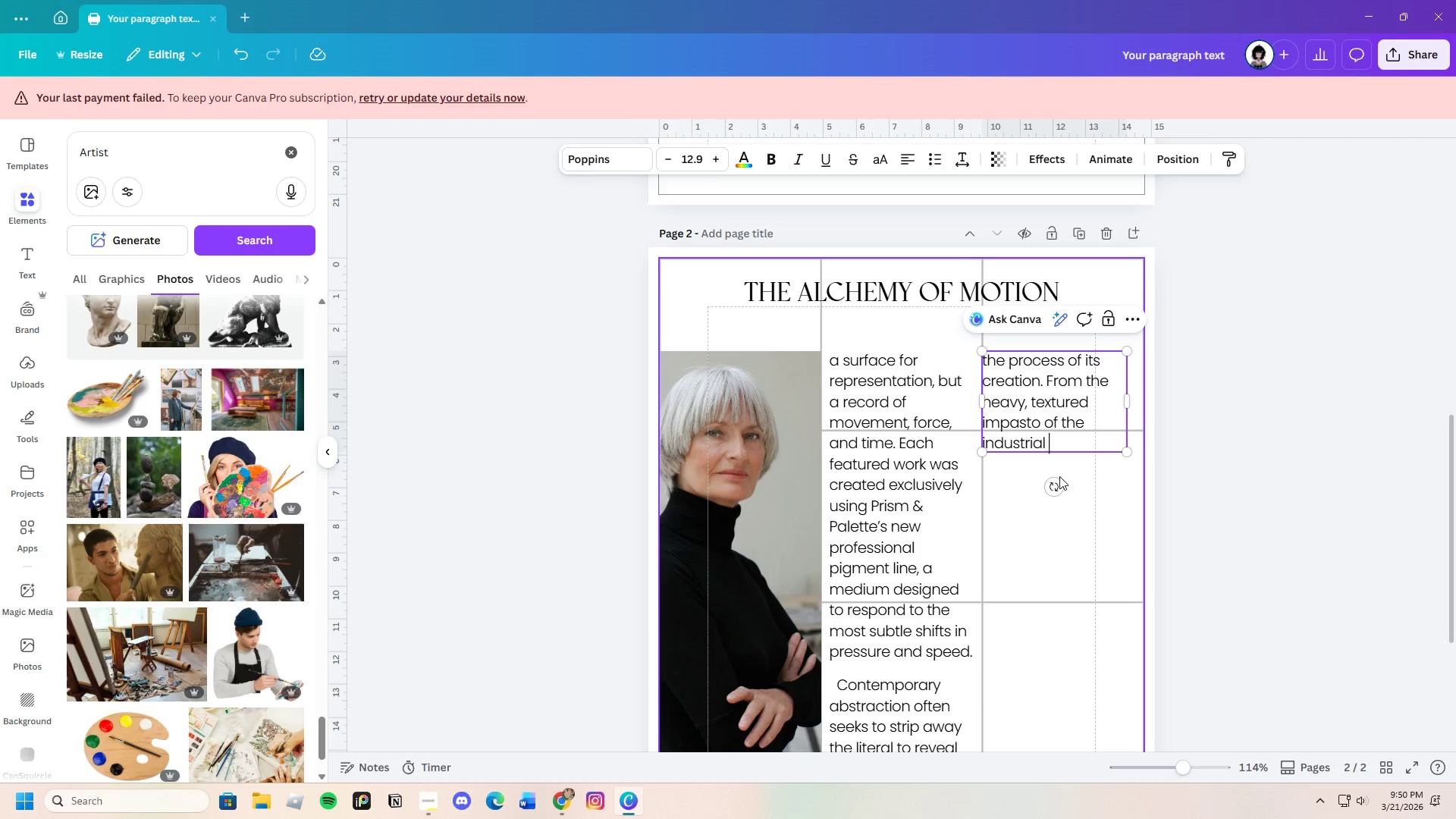 
type(series to the etheral )
key(Backspace)
key(Backspace)
key(Backspace)
type(eal )
 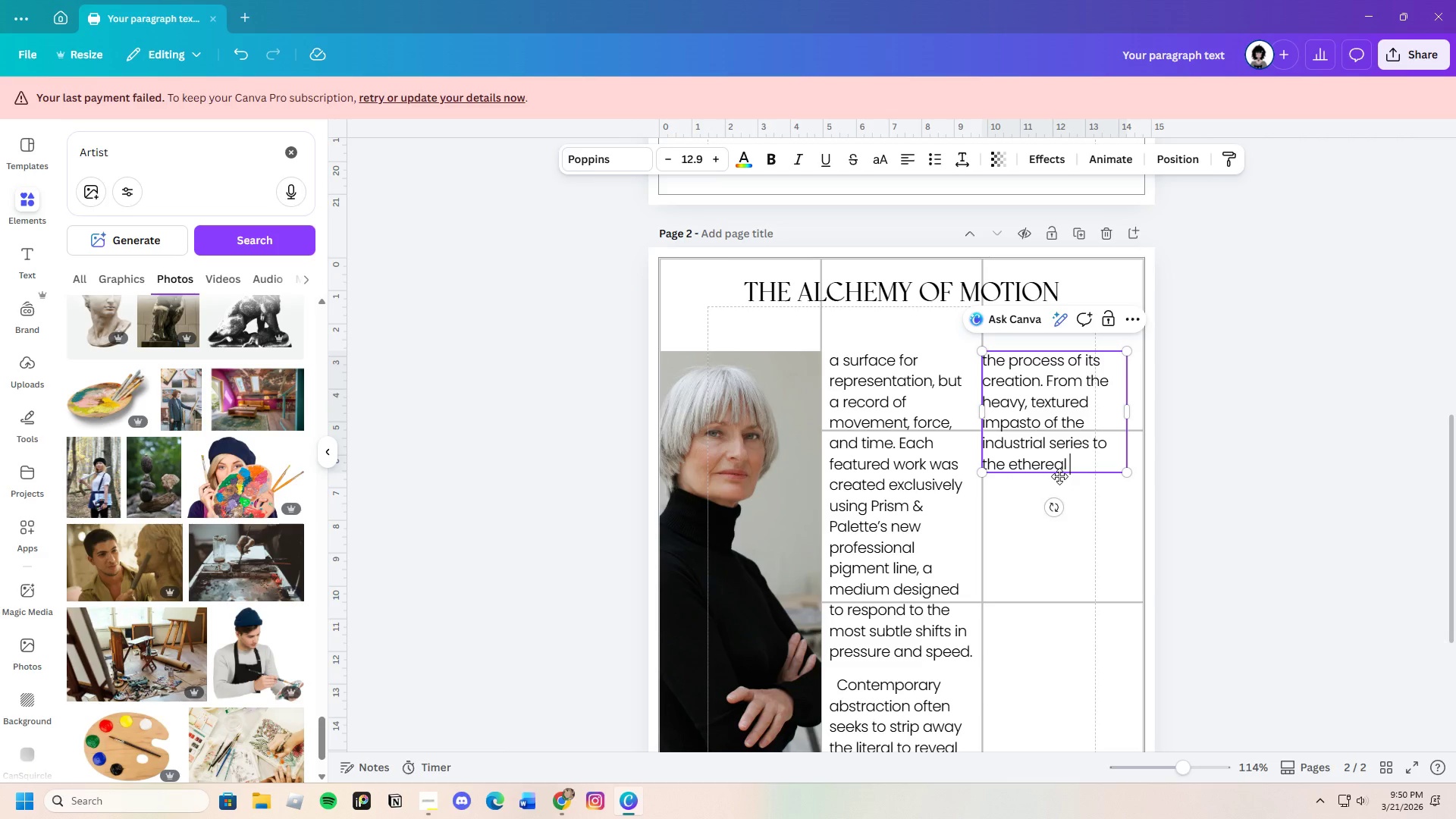 
key(Backspace)
type(, we)
key(Backspace)
type(ateres )
key(Backspace)
key(Backspace)
type(d )
 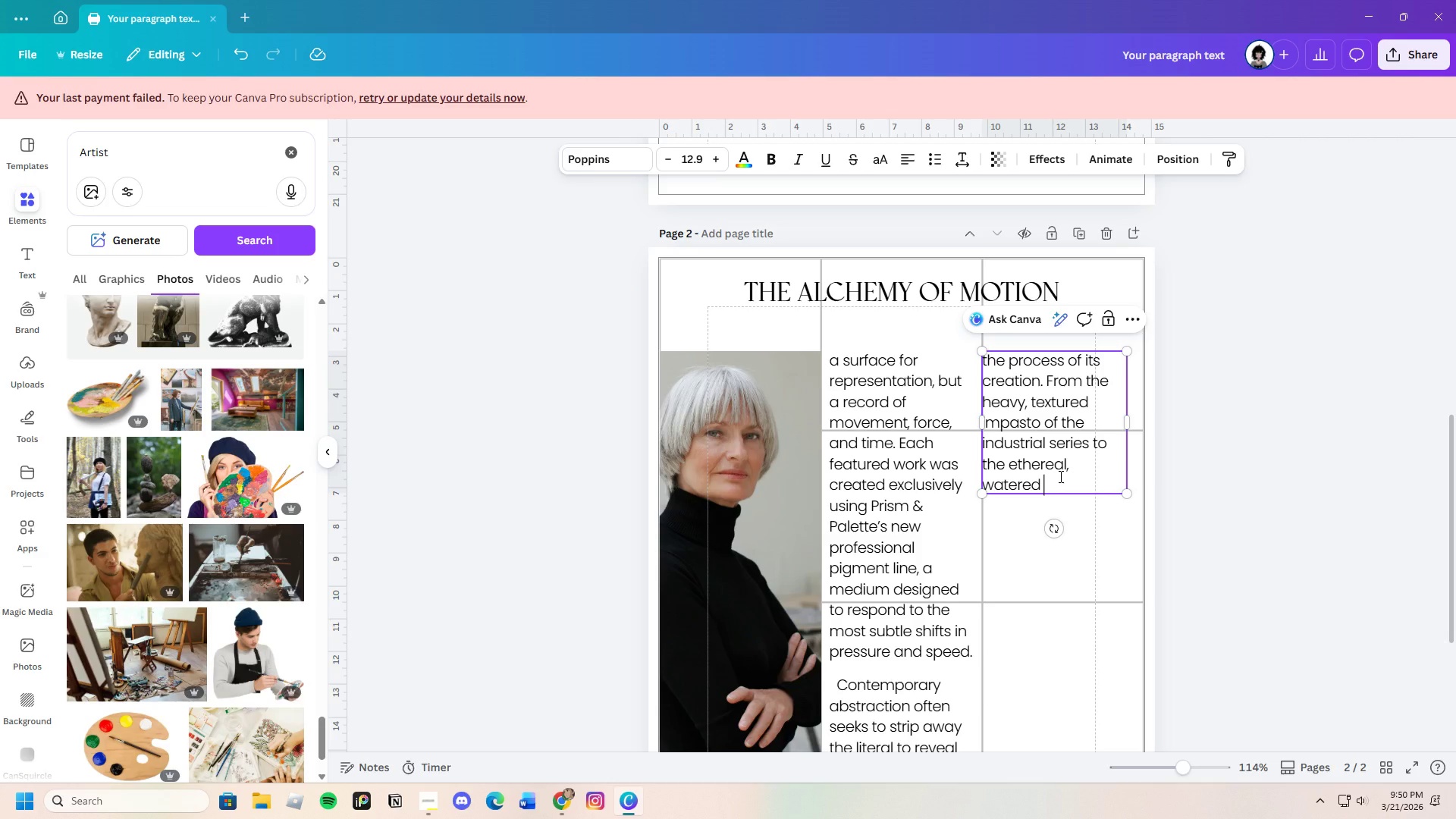 
key(Backspace)
type(-dowen)
key(Backspace)
key(Backspace)
type(n )
 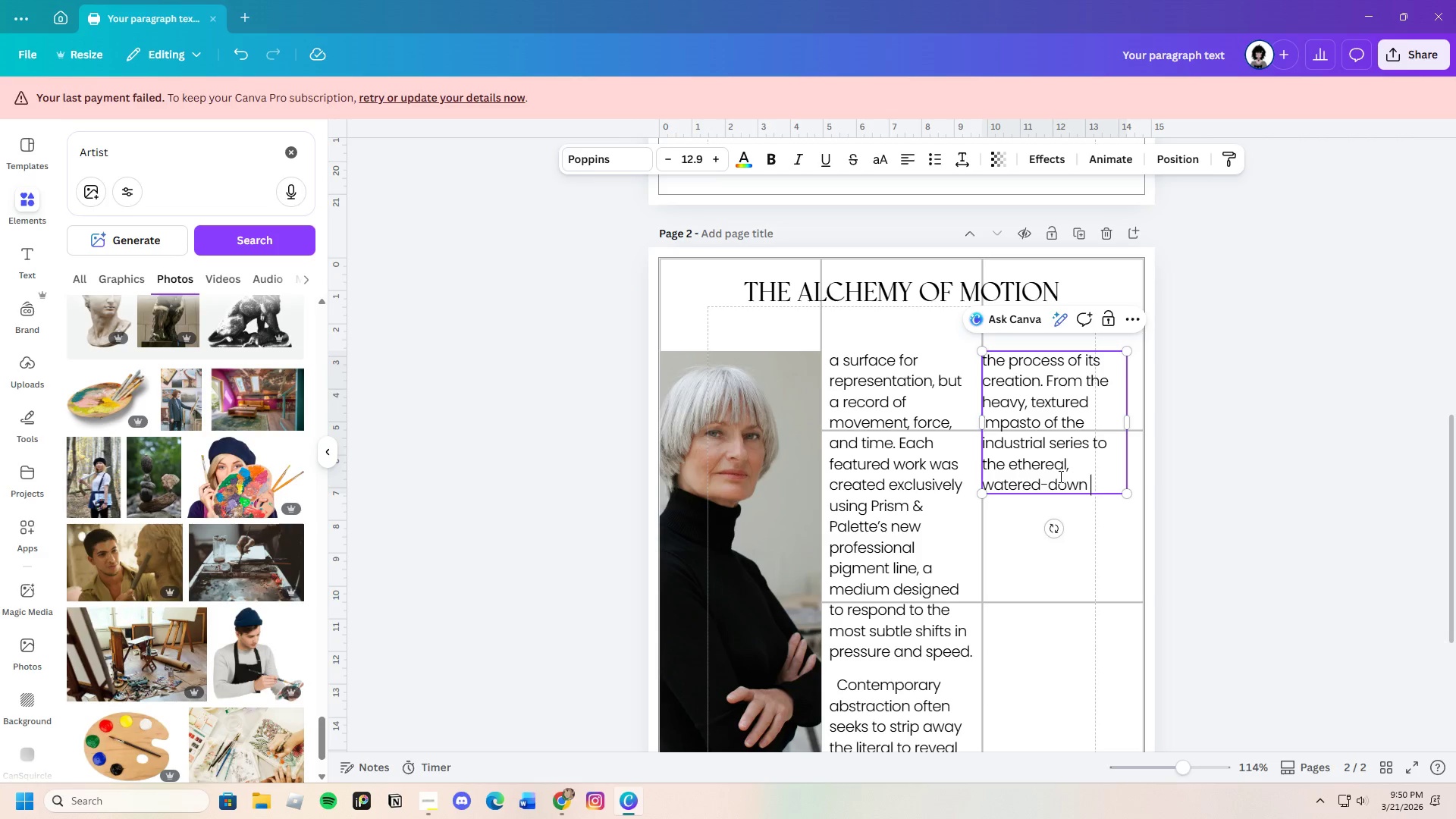 
type(washes of the atn)
key(Backspace)
type(mps)
key(Backspace)
key(Backspace)
type(ospheric )
 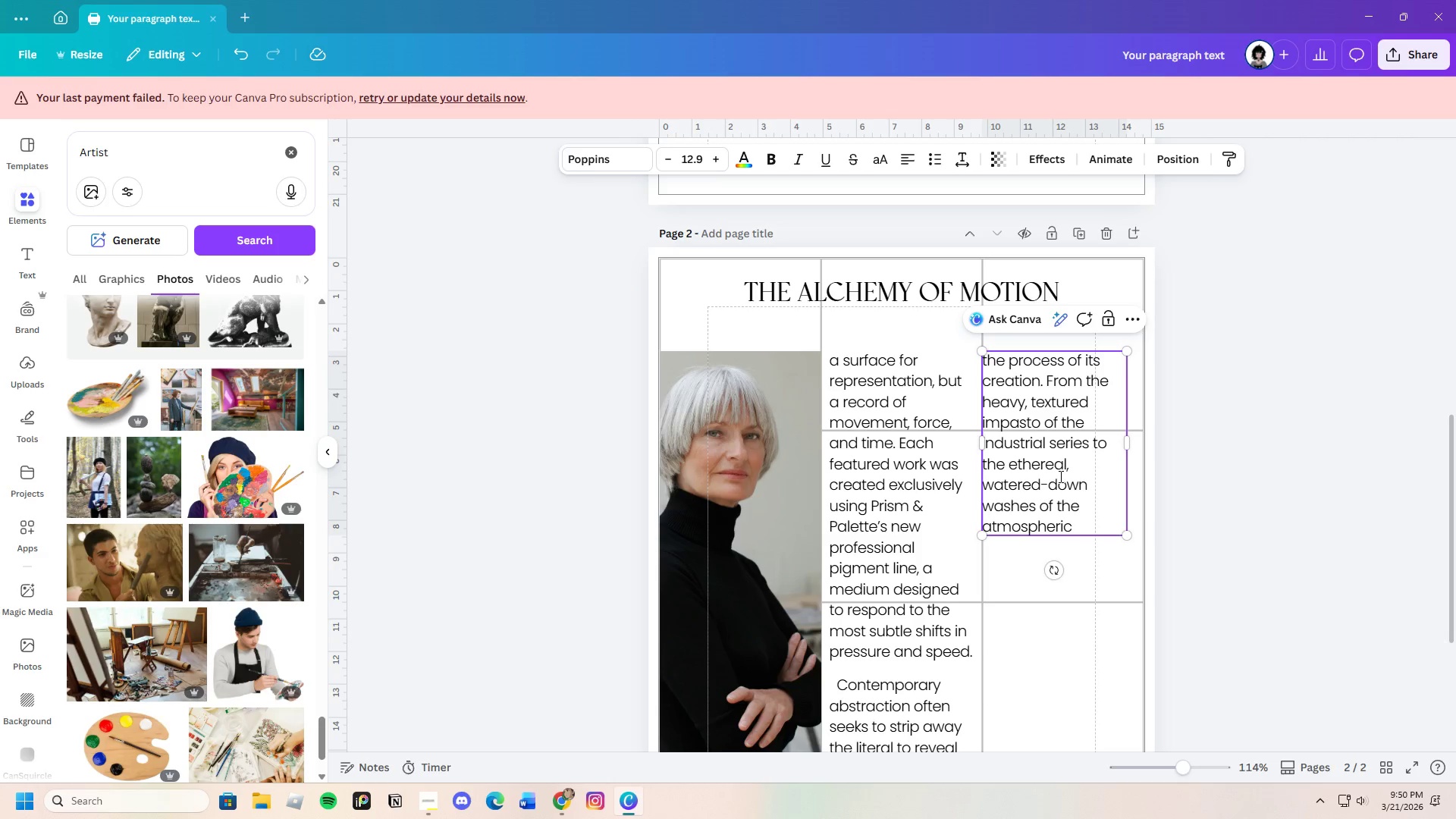 
type(studies  )
 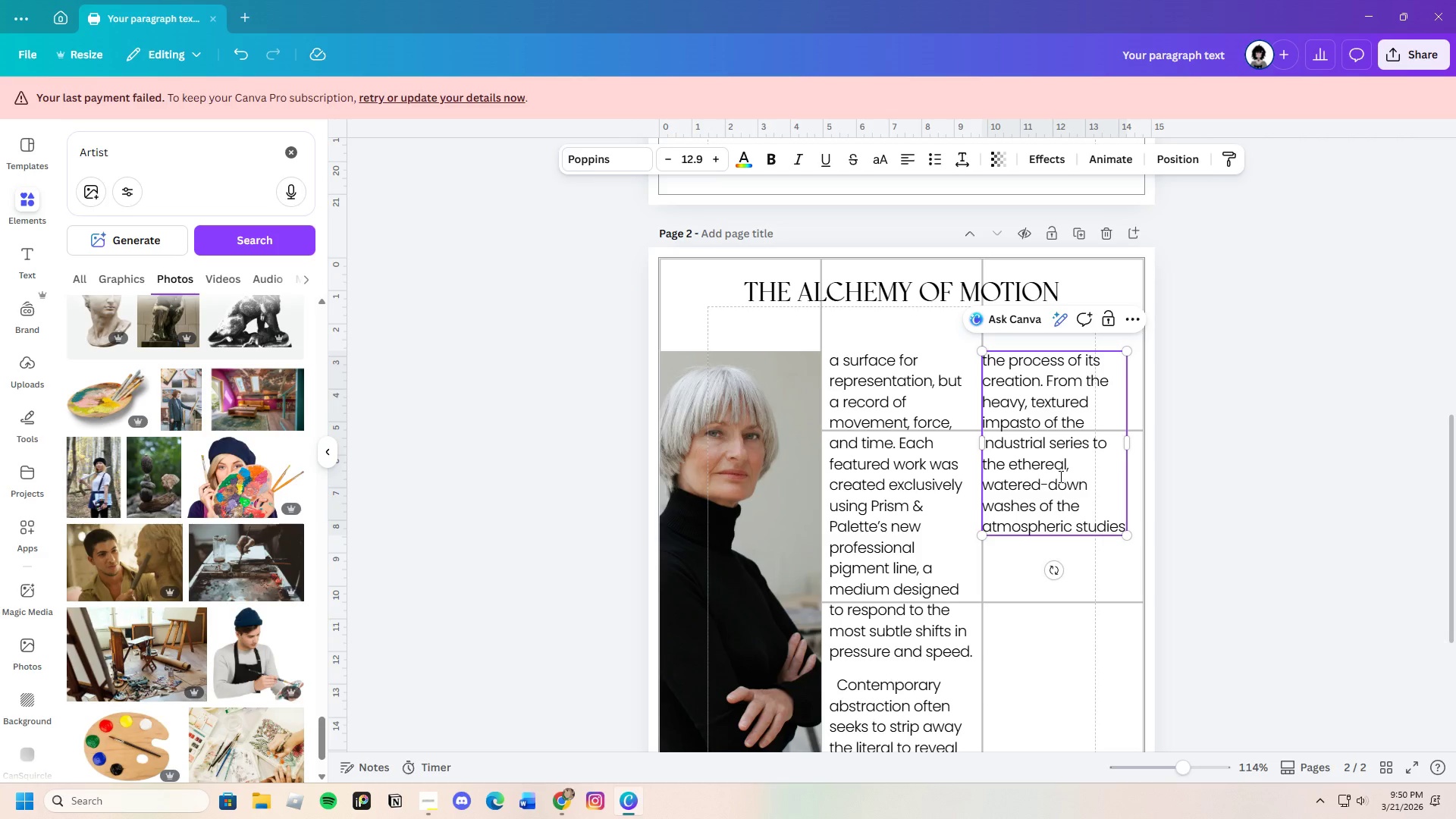 
type(,)
key(Backspace)
type(, )
key(Backspace)
type(these pieces represent )
 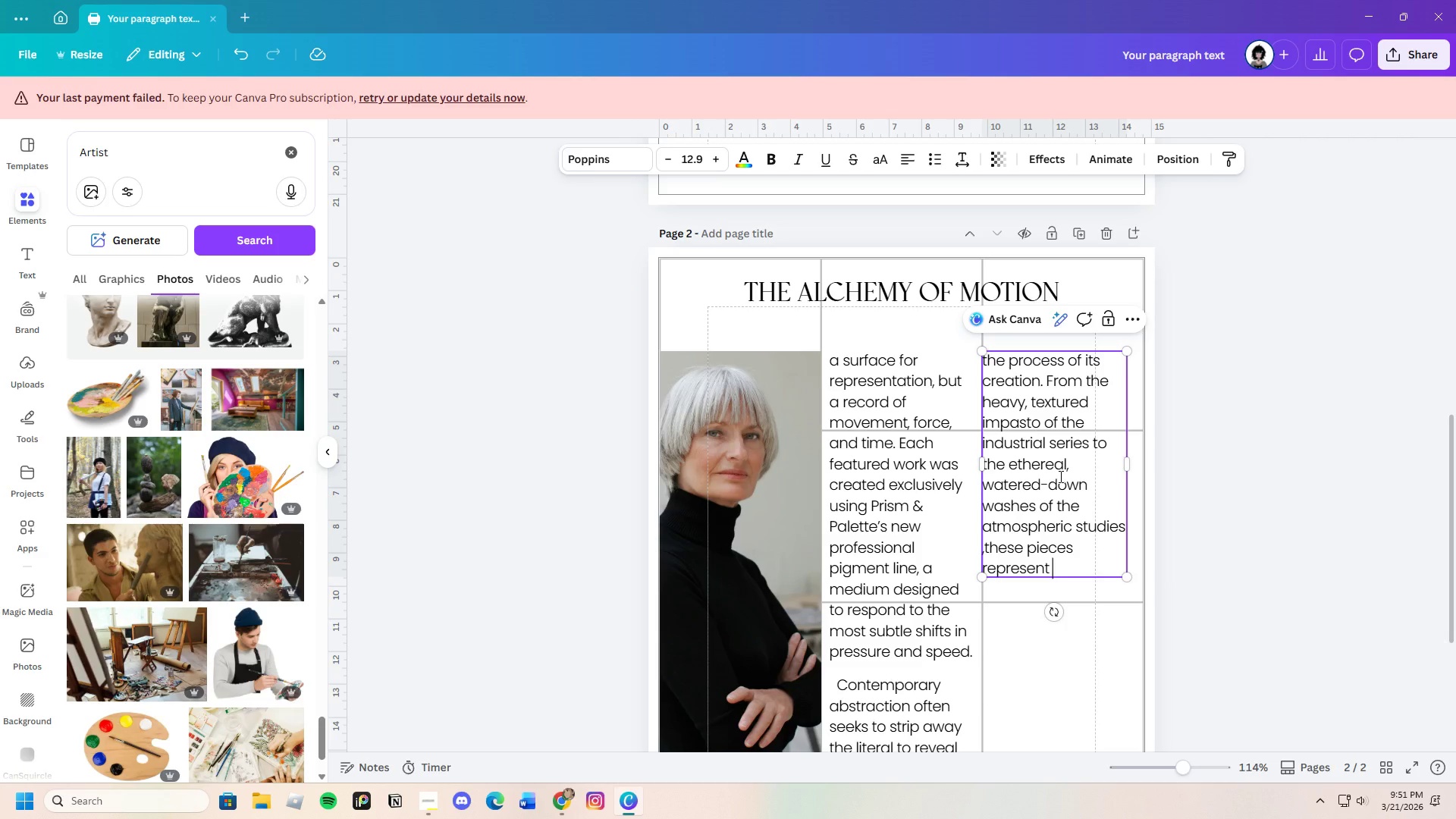 
type(a masytery )
key(Backspace)
key(Backspace)
key(Backspace)
key(Backspace)
key(Backspace)
 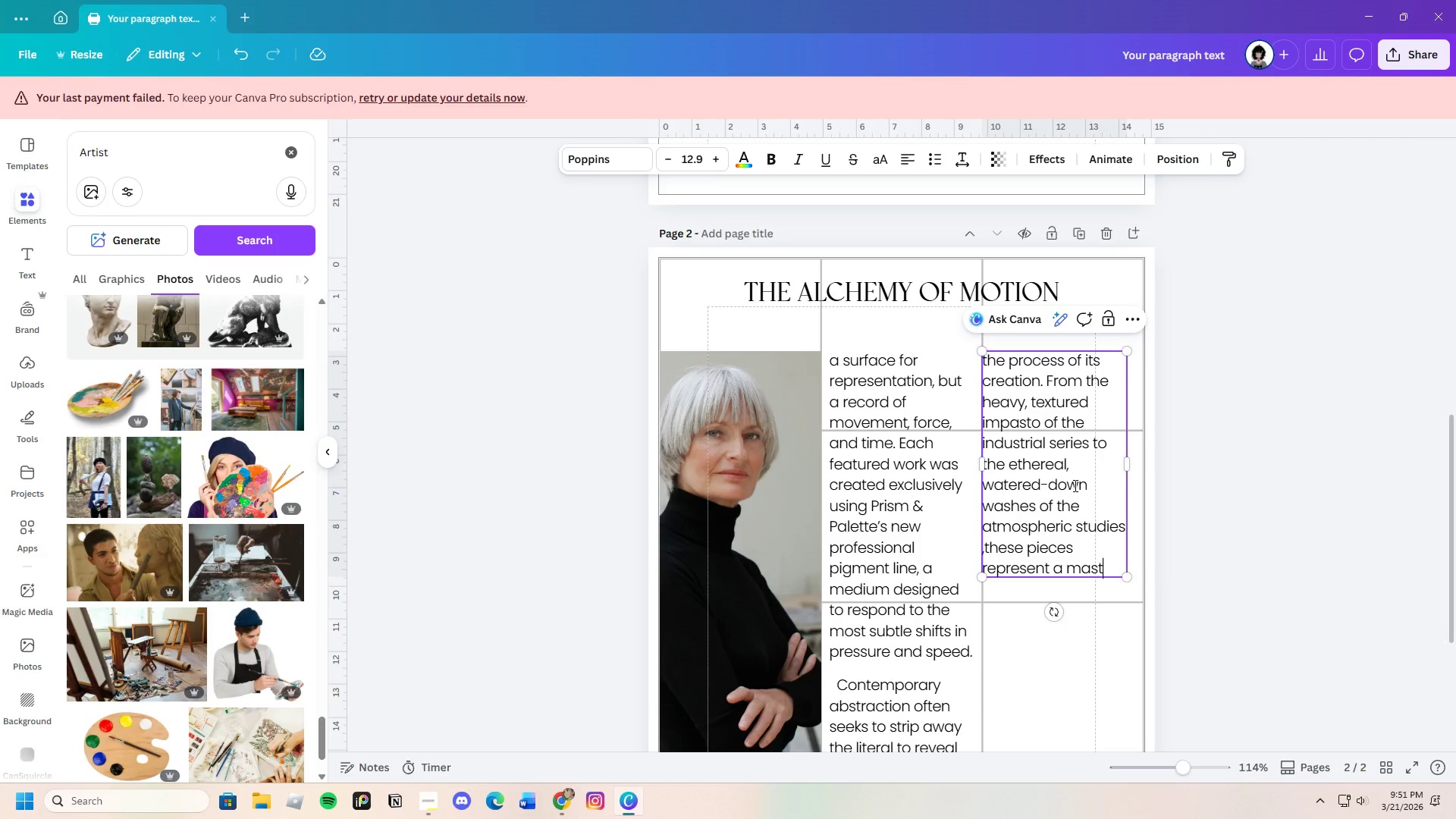 
wait(16.0)
 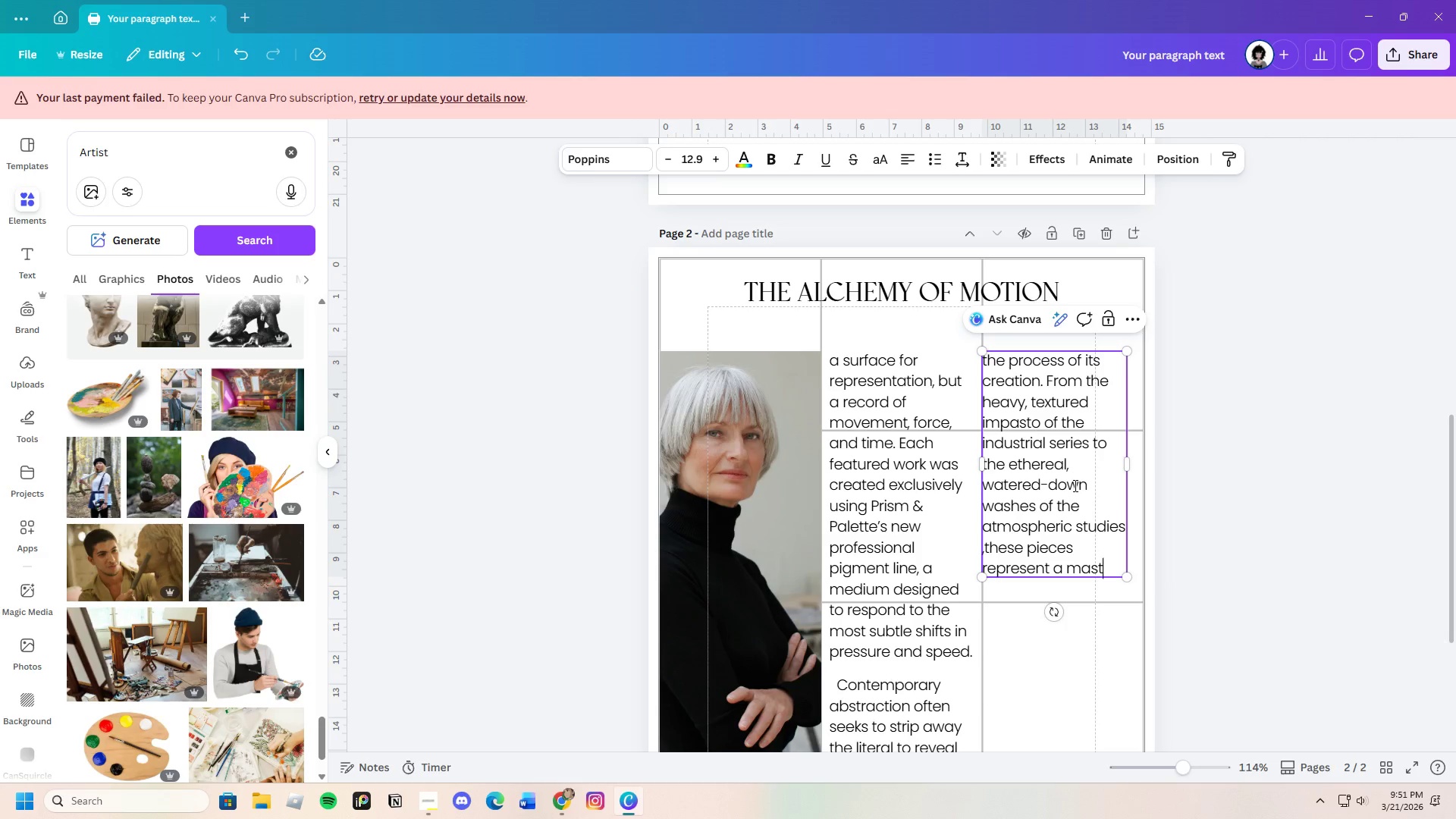 
type(ery )
 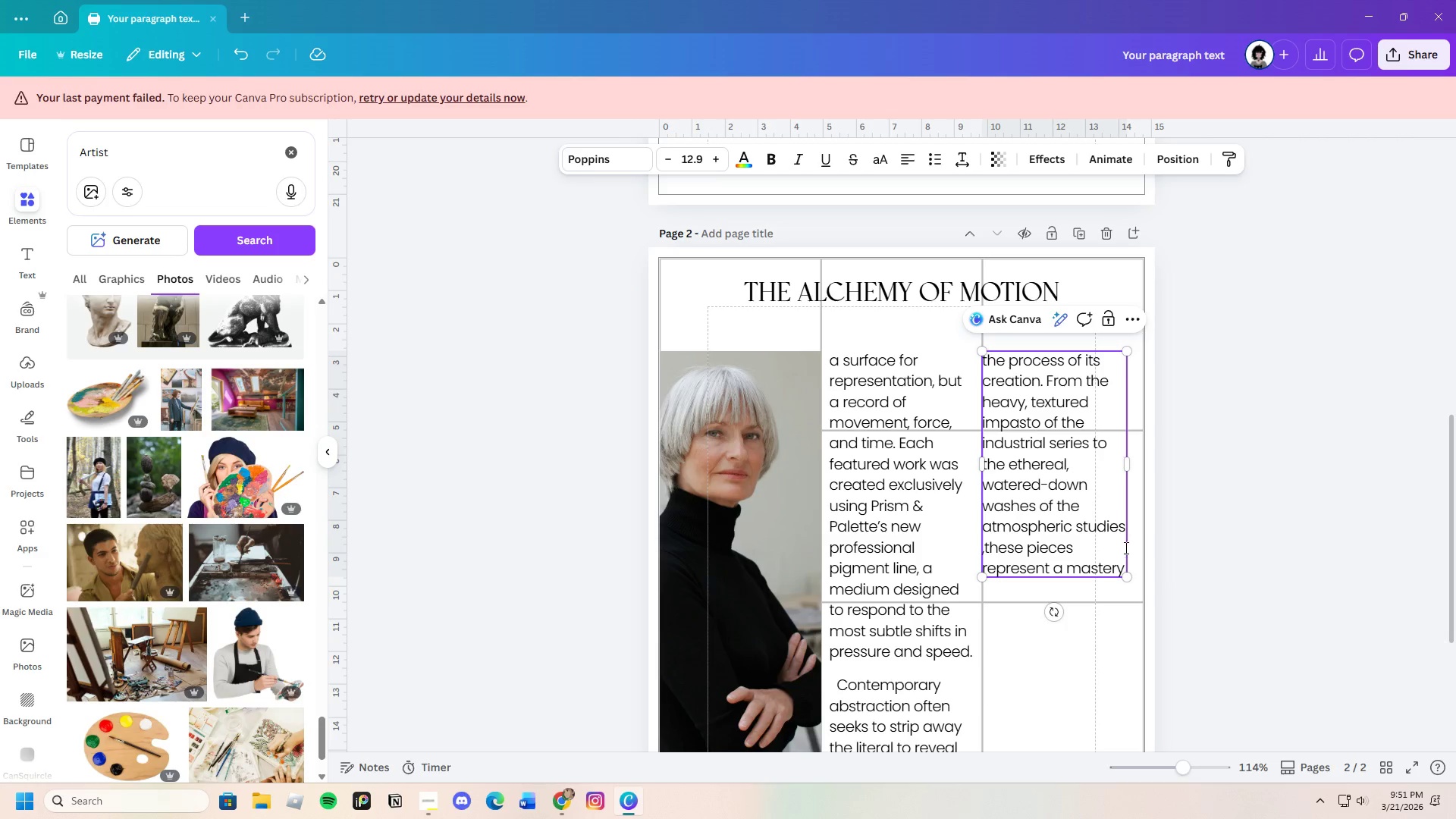 
type(of fli)
key(Backspace)
type(uid dynamivs)
key(Backspace)
key(Backspace)
type(cs.)
 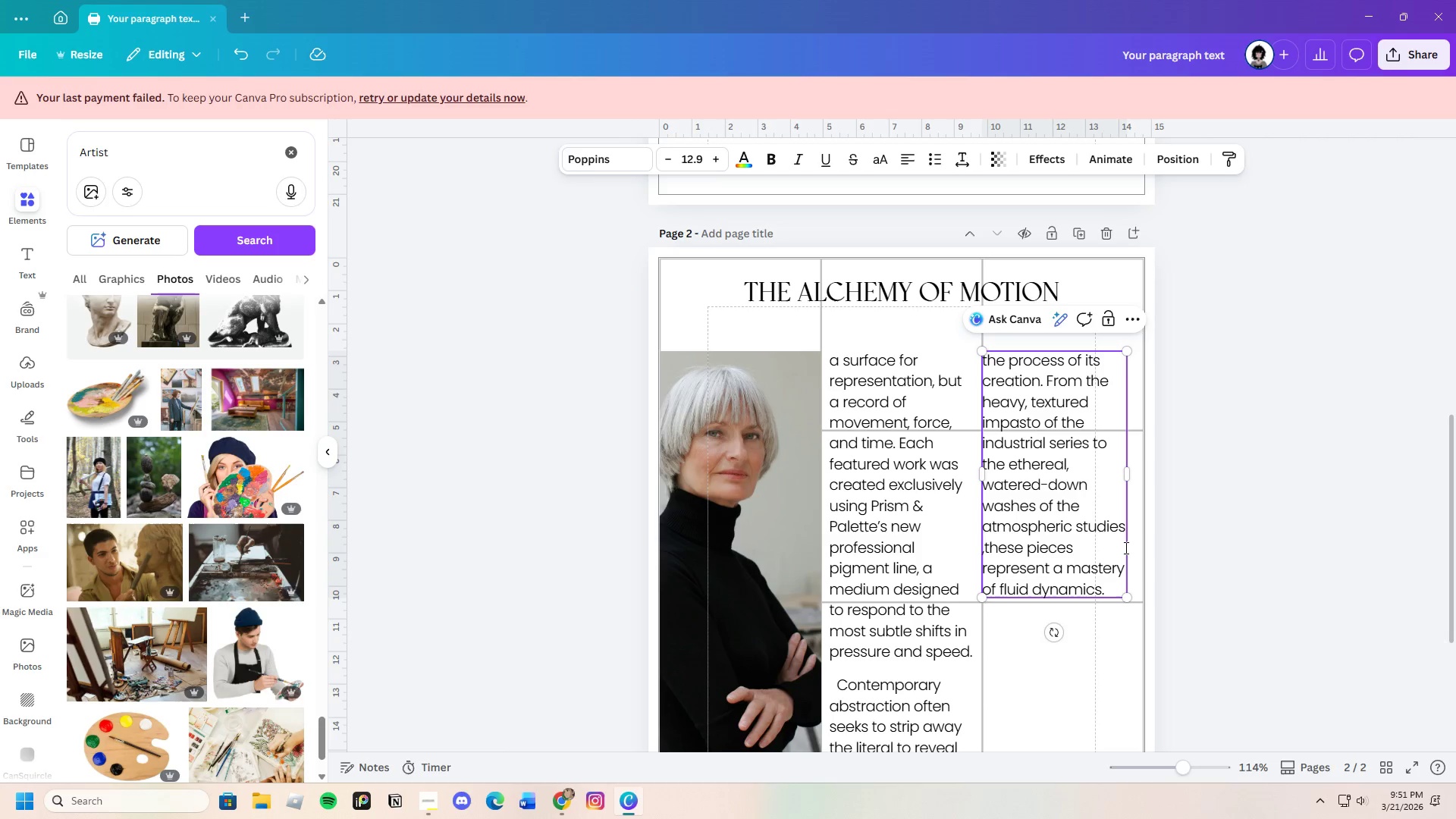 
left_click([1189, 596])
 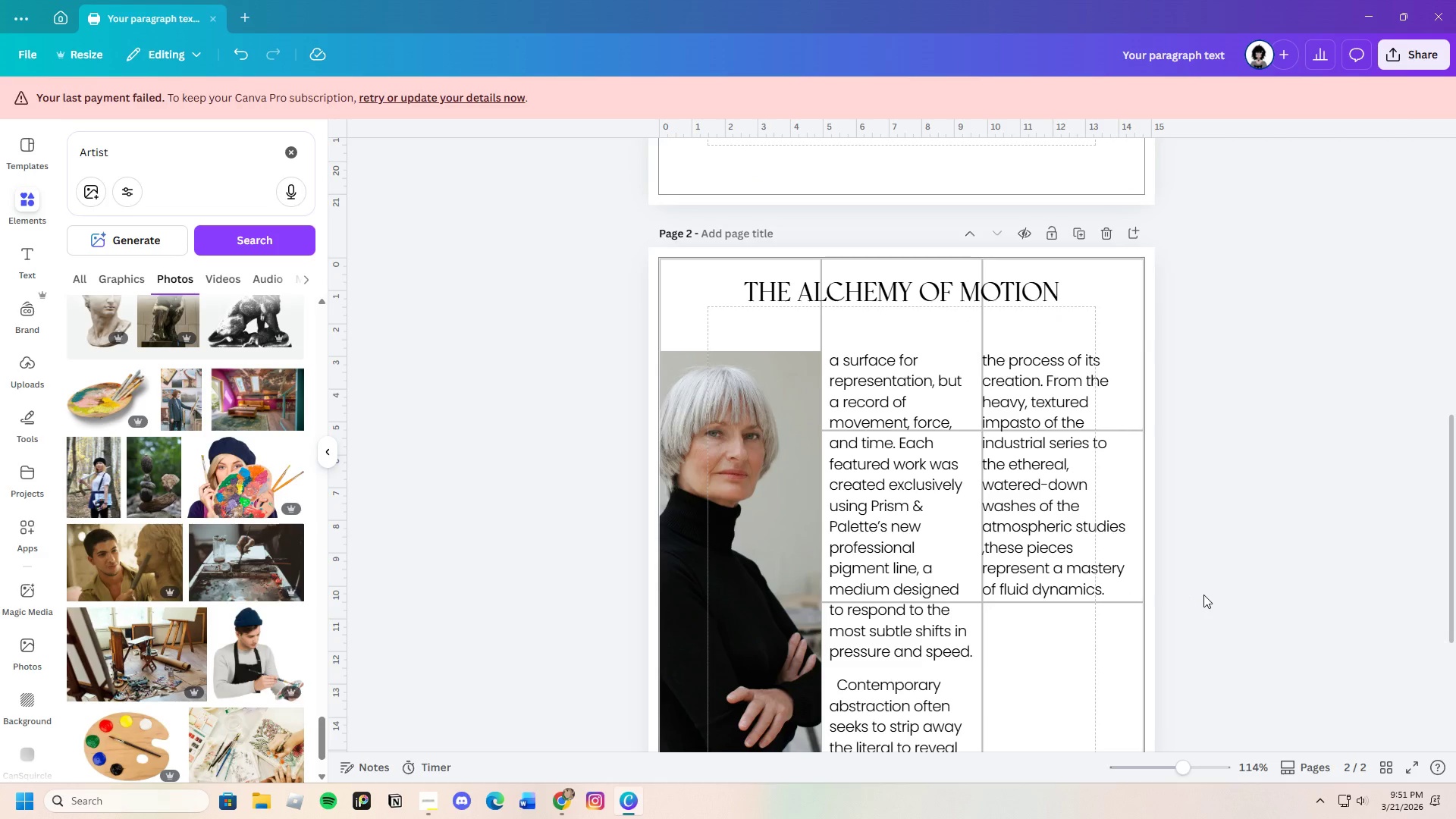 
scroll: coordinate [1280, 526], scroll_direction: down, amount: 2.0
 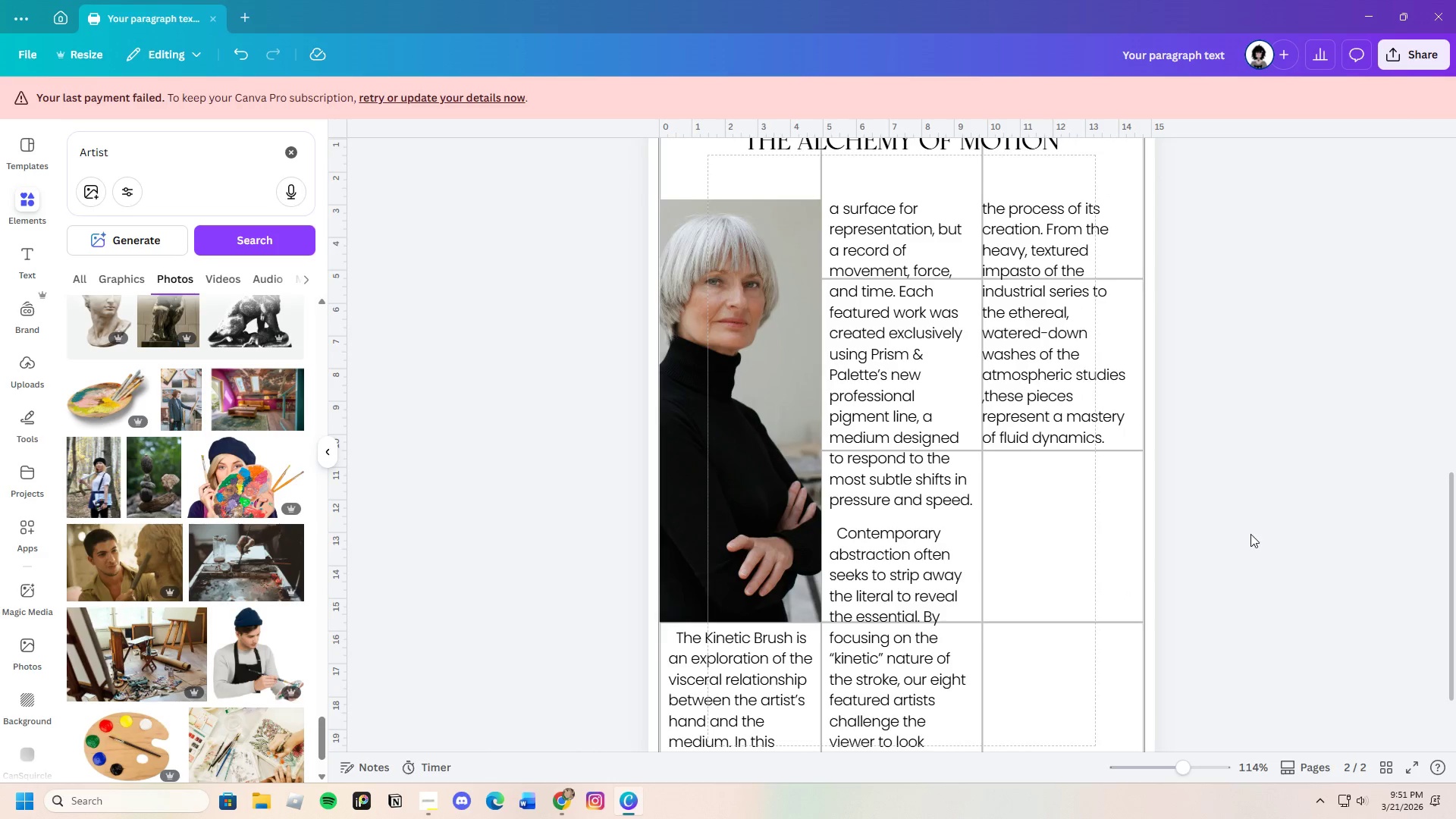 
scroll: coordinate [1250, 534], scroll_direction: up, amount: 1.0
 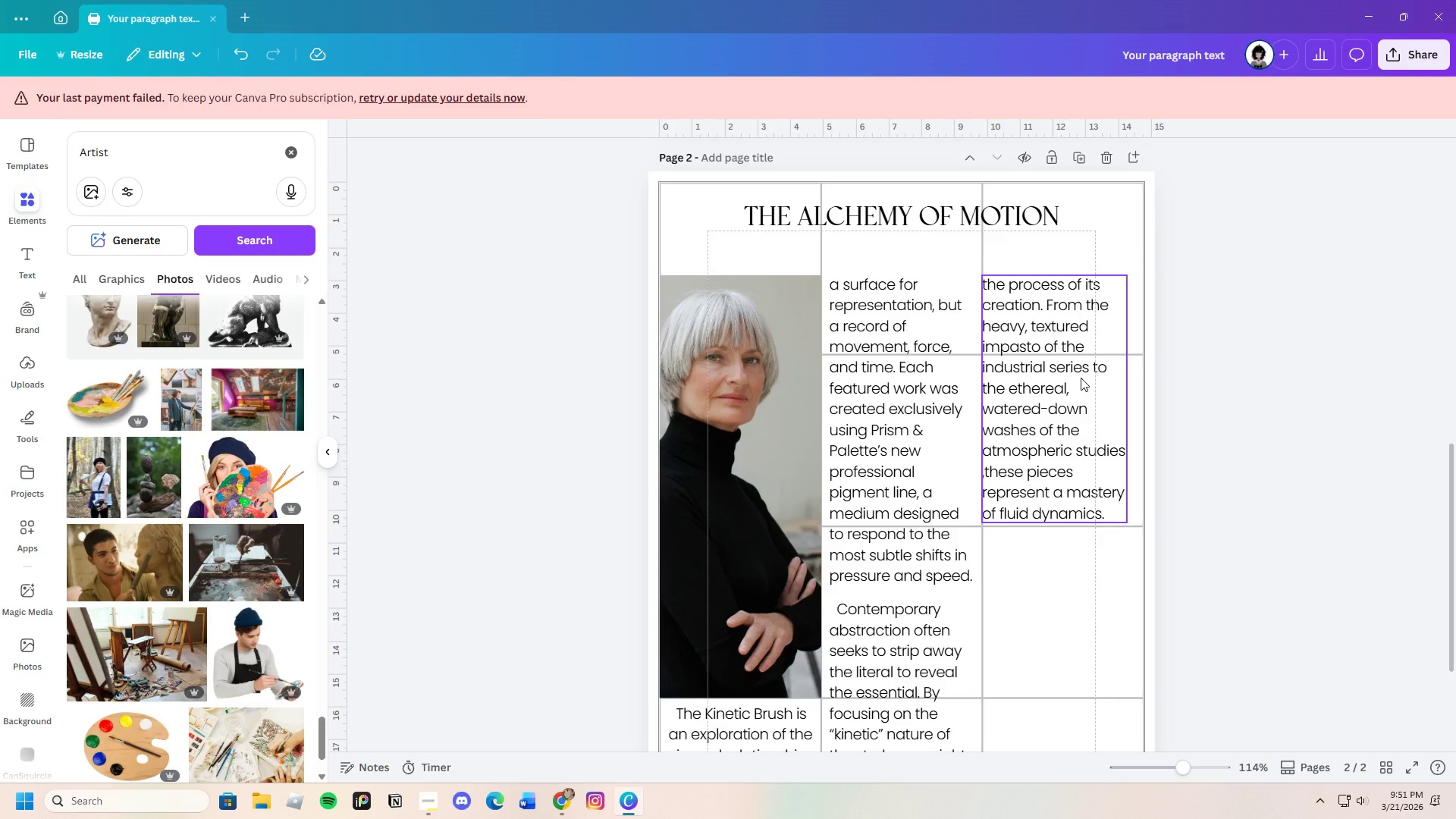 
left_click([1081, 378])
 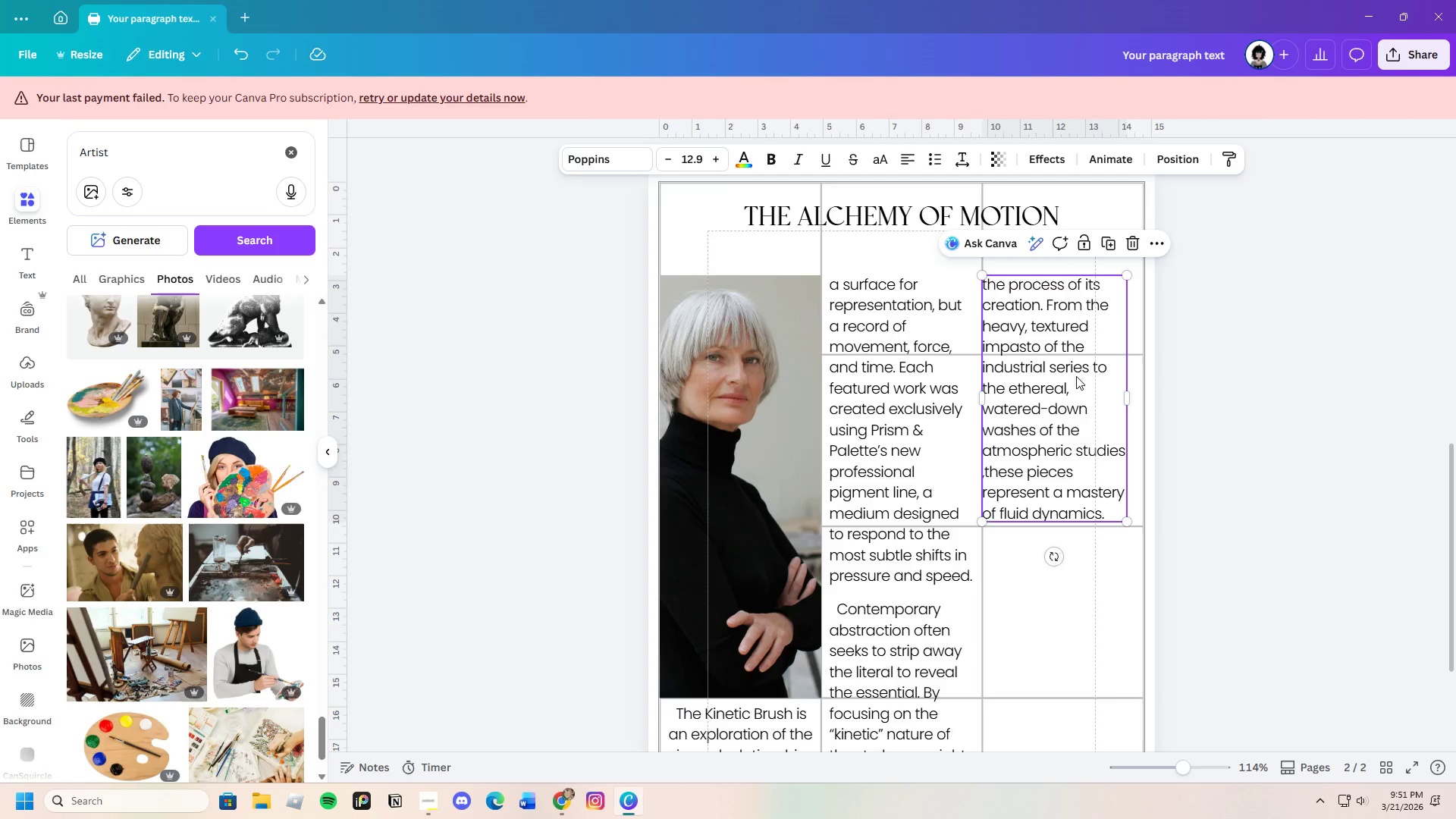 
left_click_drag(start_coordinate=[1076, 376], to_coordinate=[1083, 375])
 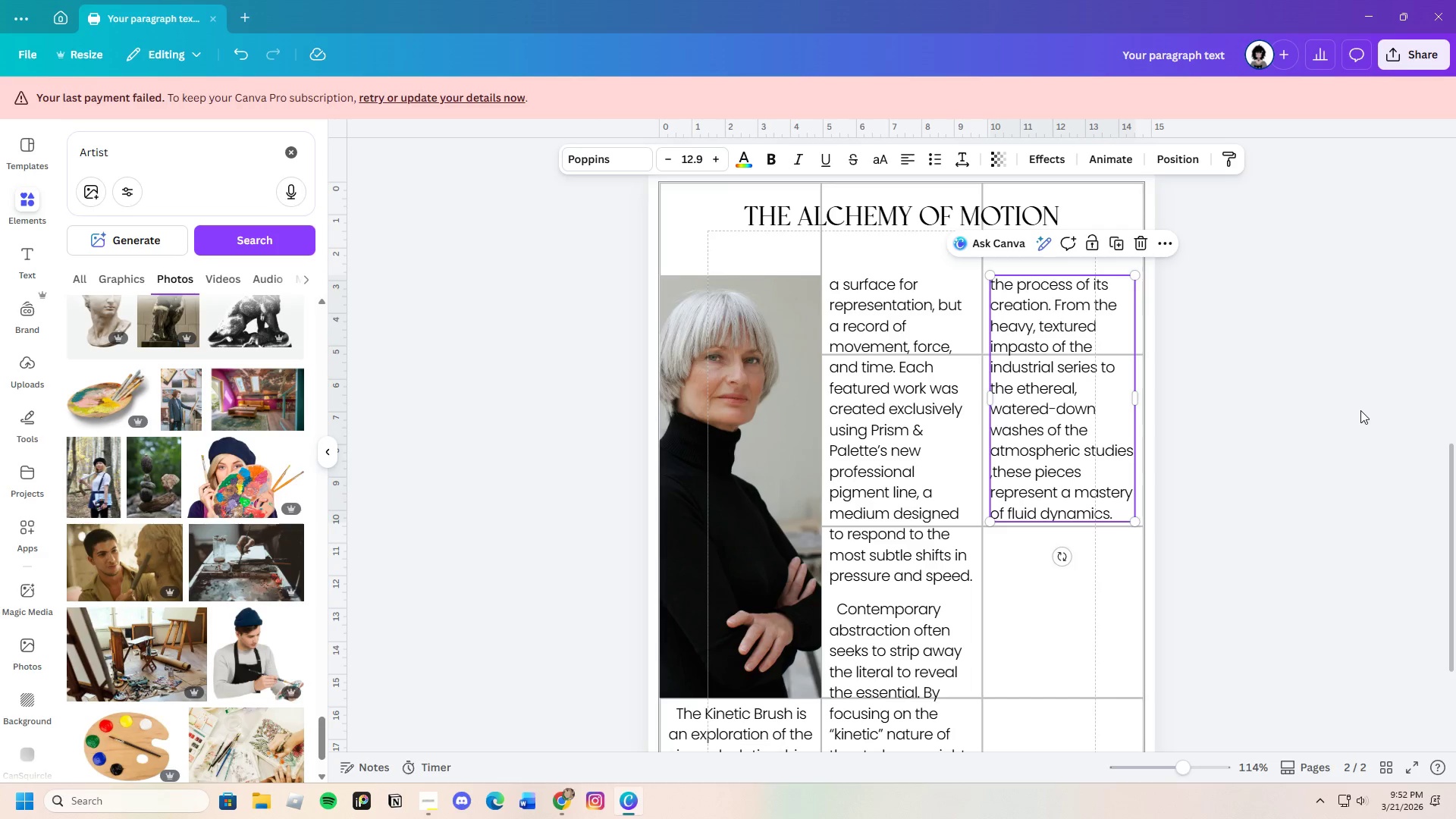 
left_click([1360, 410])
 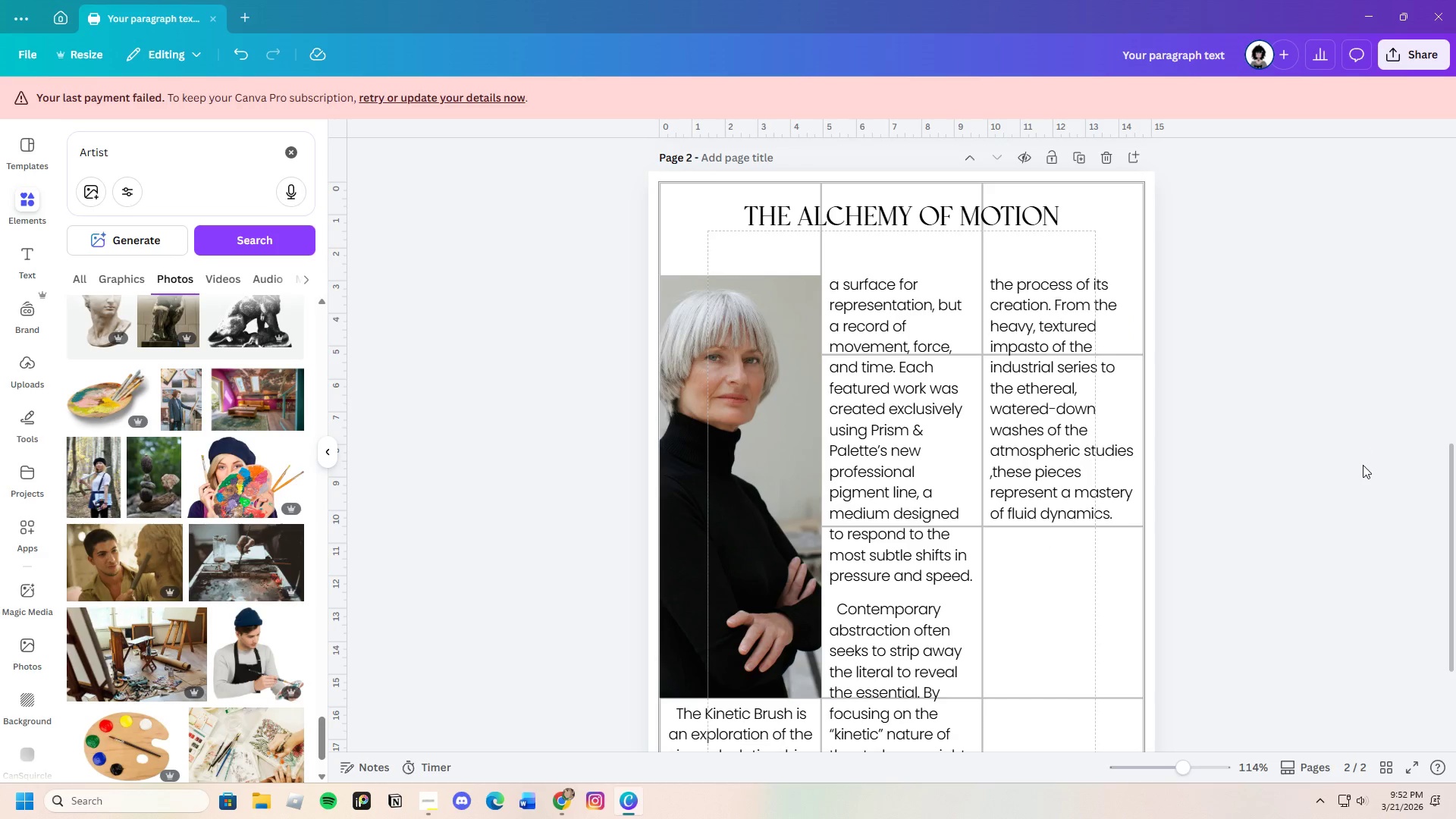 
scroll: coordinate [1363, 468], scroll_direction: down, amount: 2.0
 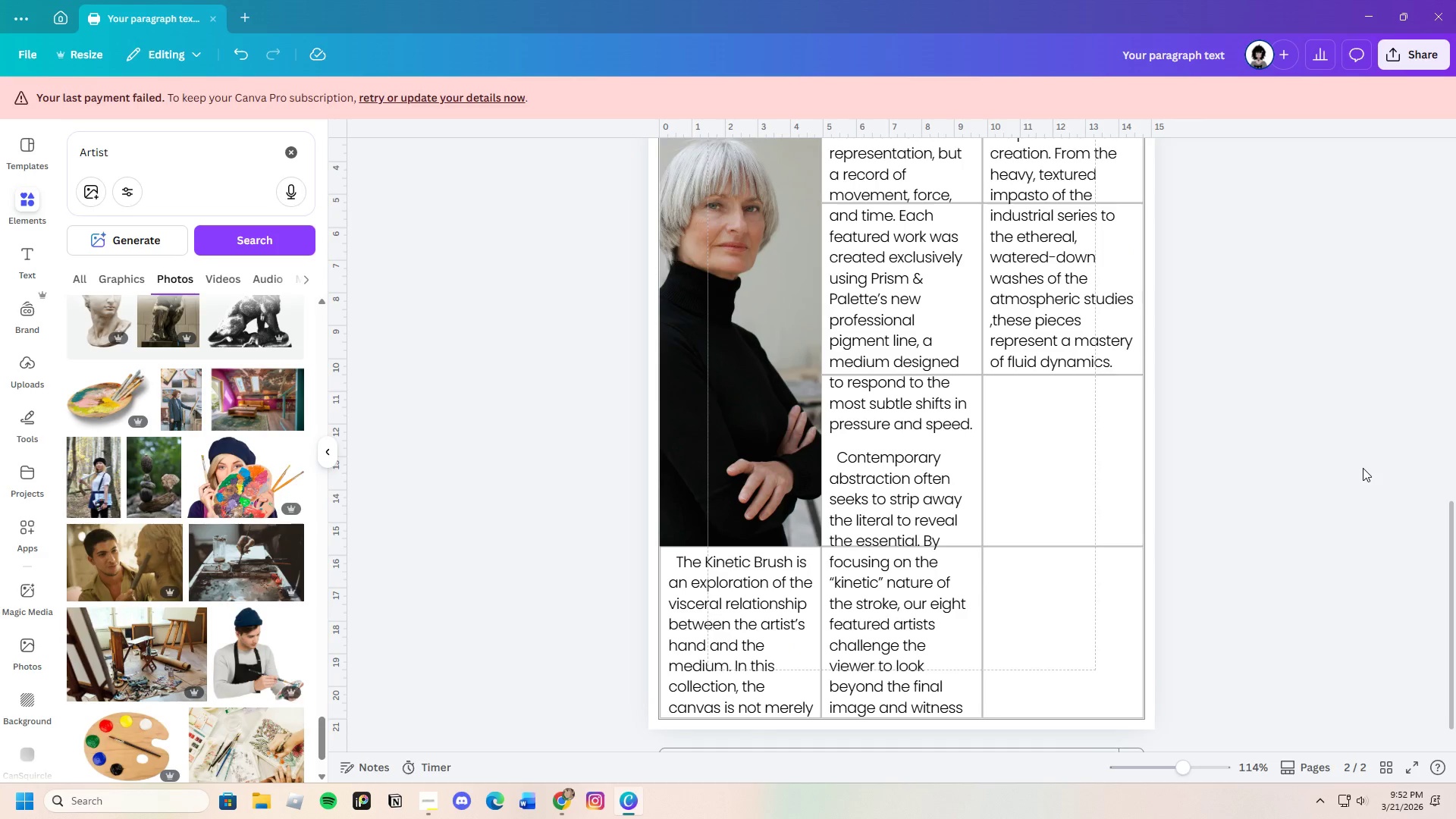 
scroll: coordinate [1363, 468], scroll_direction: up, amount: 2.0
 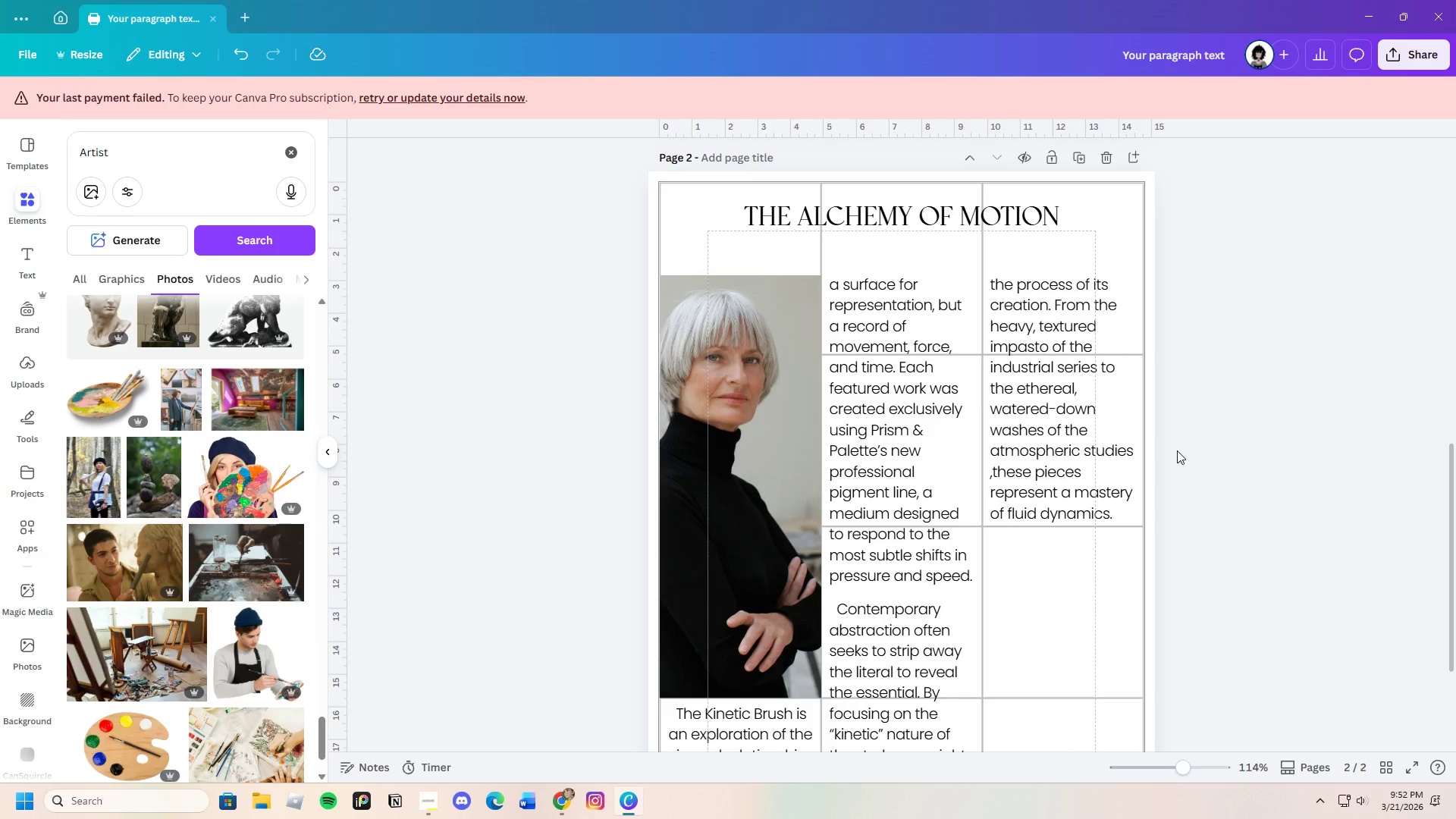 
scroll: coordinate [1177, 450], scroll_direction: down, amount: 3.0
 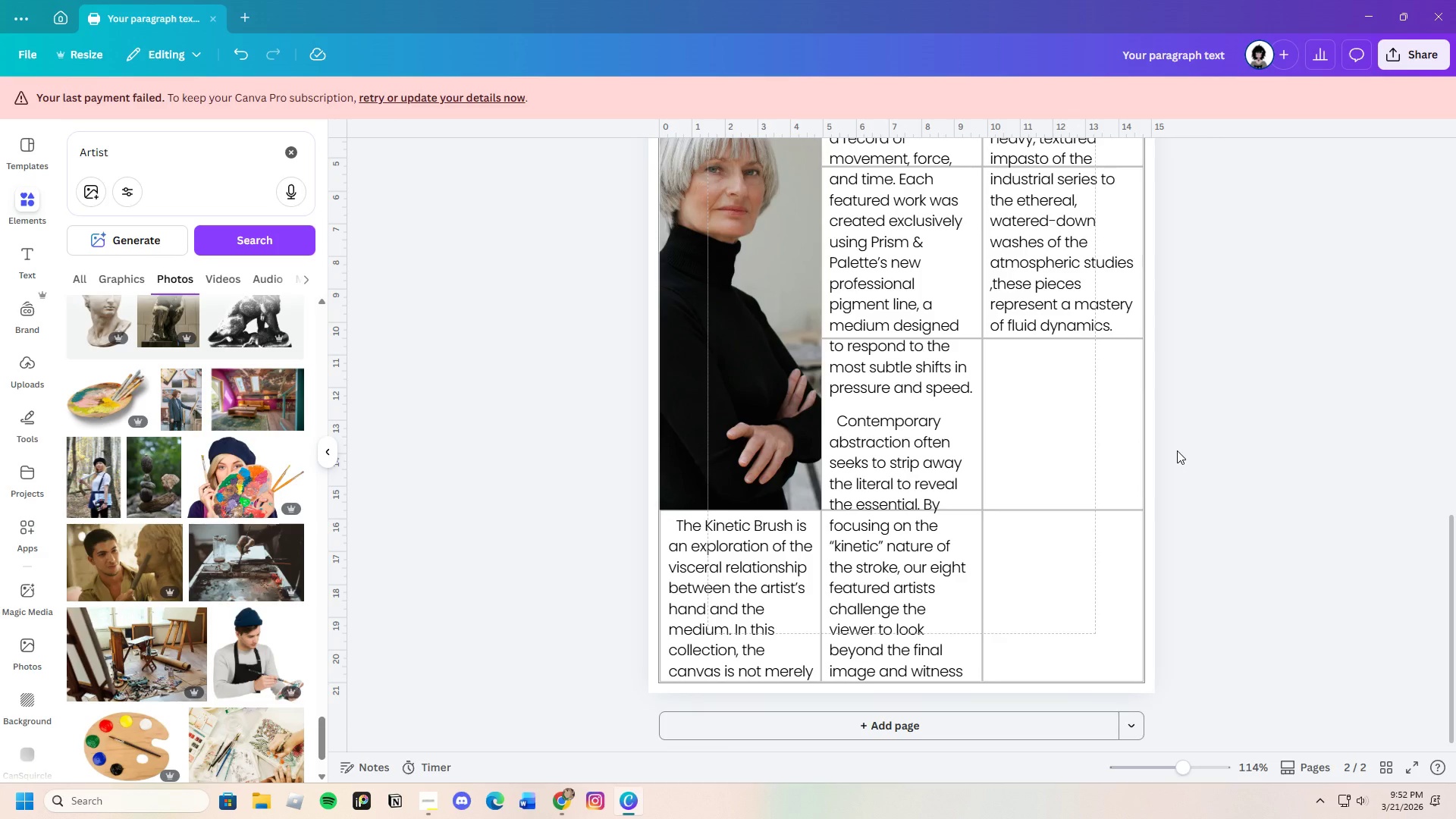 
scroll: coordinate [1177, 450], scroll_direction: up, amount: 2.0
 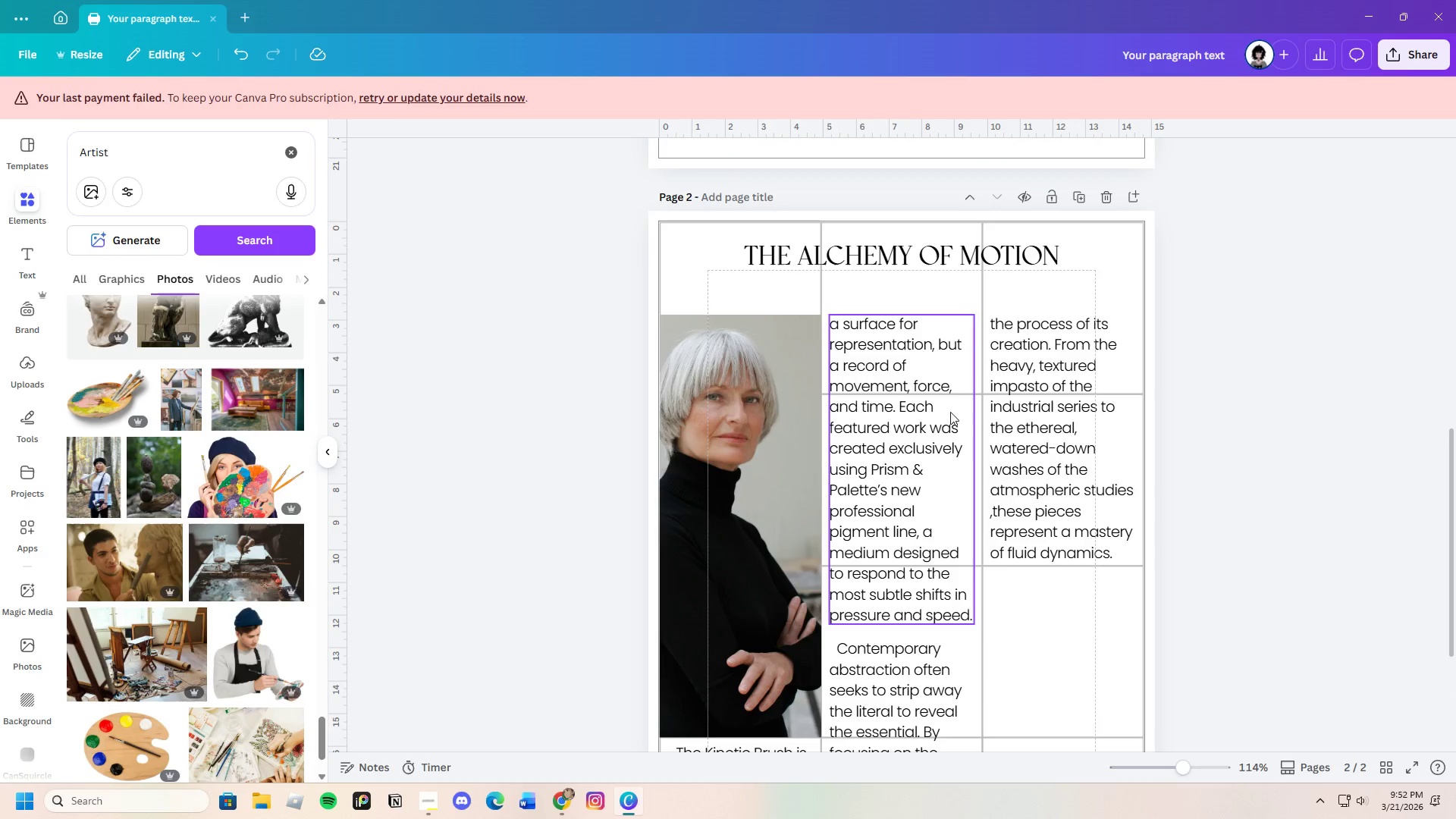 
left_click_drag(start_coordinate=[916, 403], to_coordinate=[920, 403])
 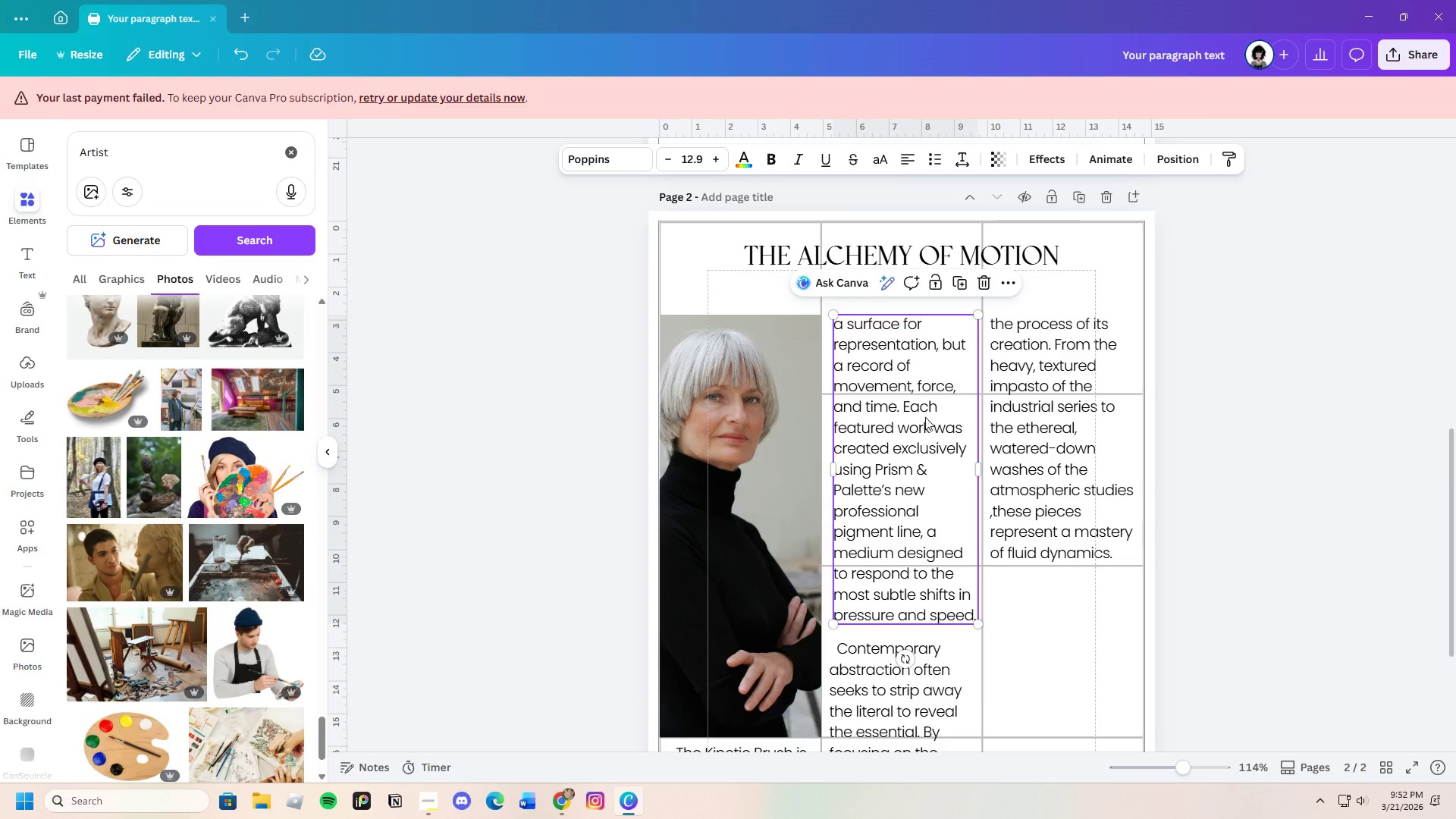 
scroll: coordinate [925, 417], scroll_direction: down, amount: 2.0
 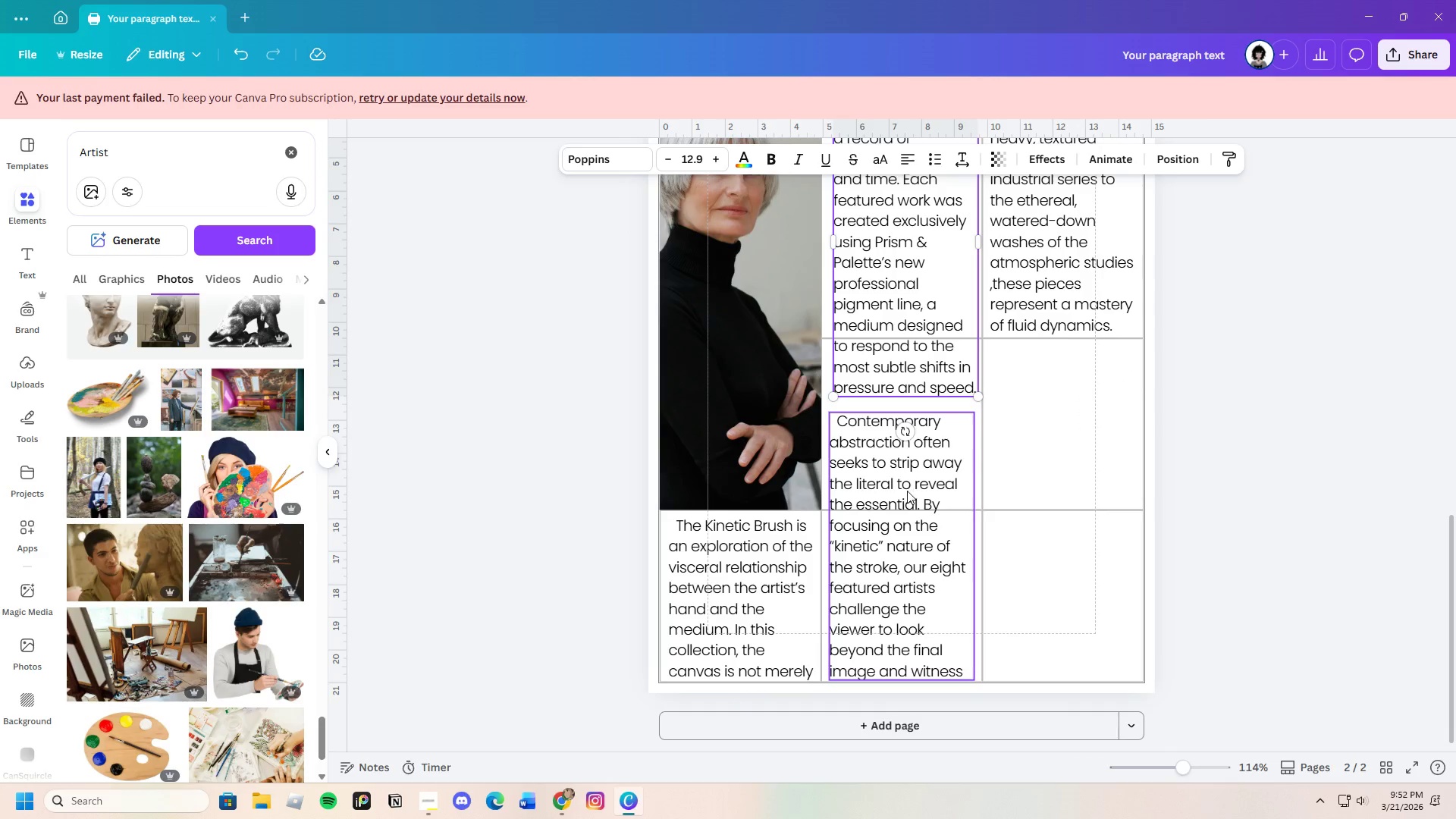 
left_click_drag(start_coordinate=[907, 491], to_coordinate=[911, 491])
 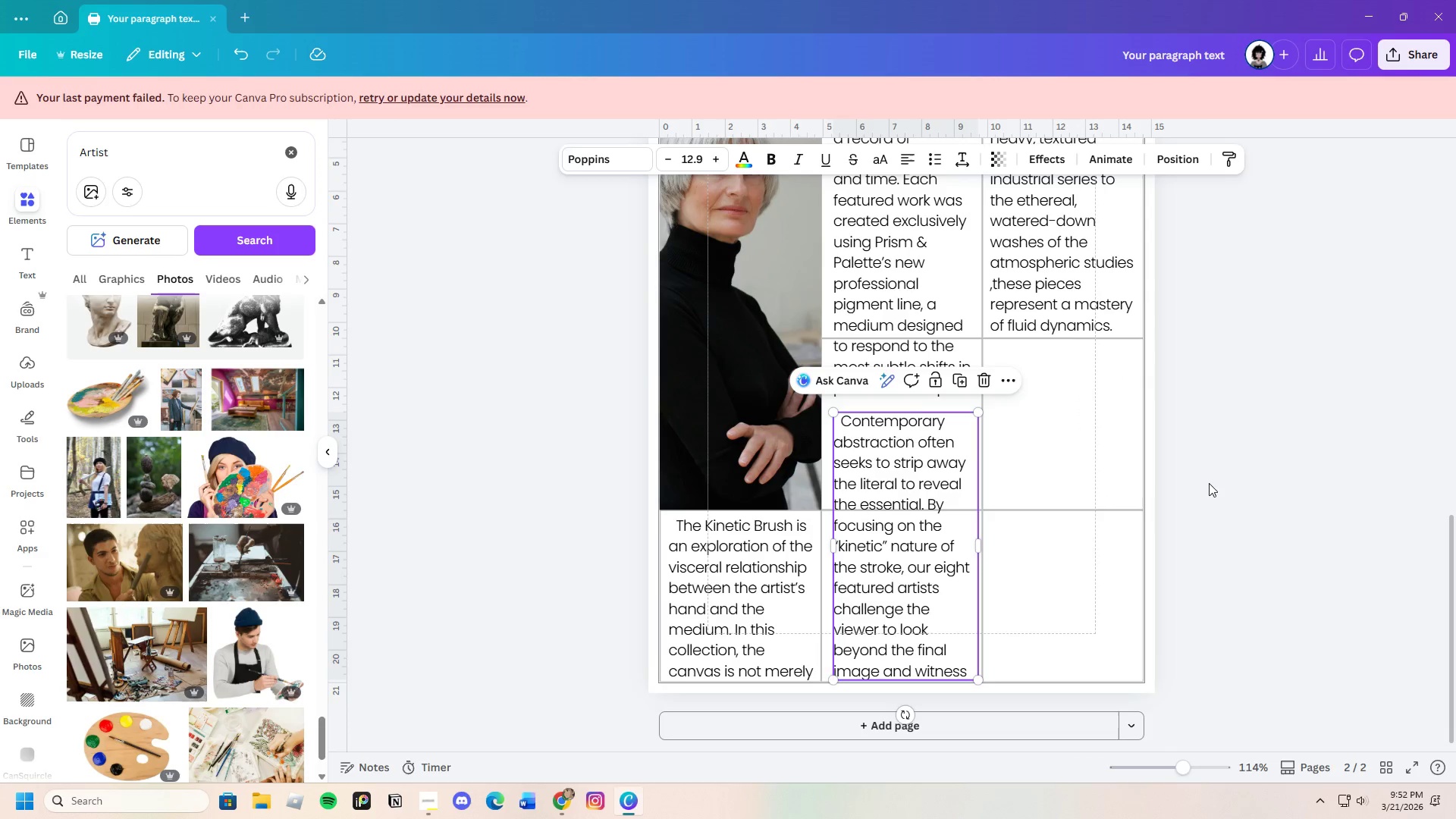 
left_click([1210, 482])
 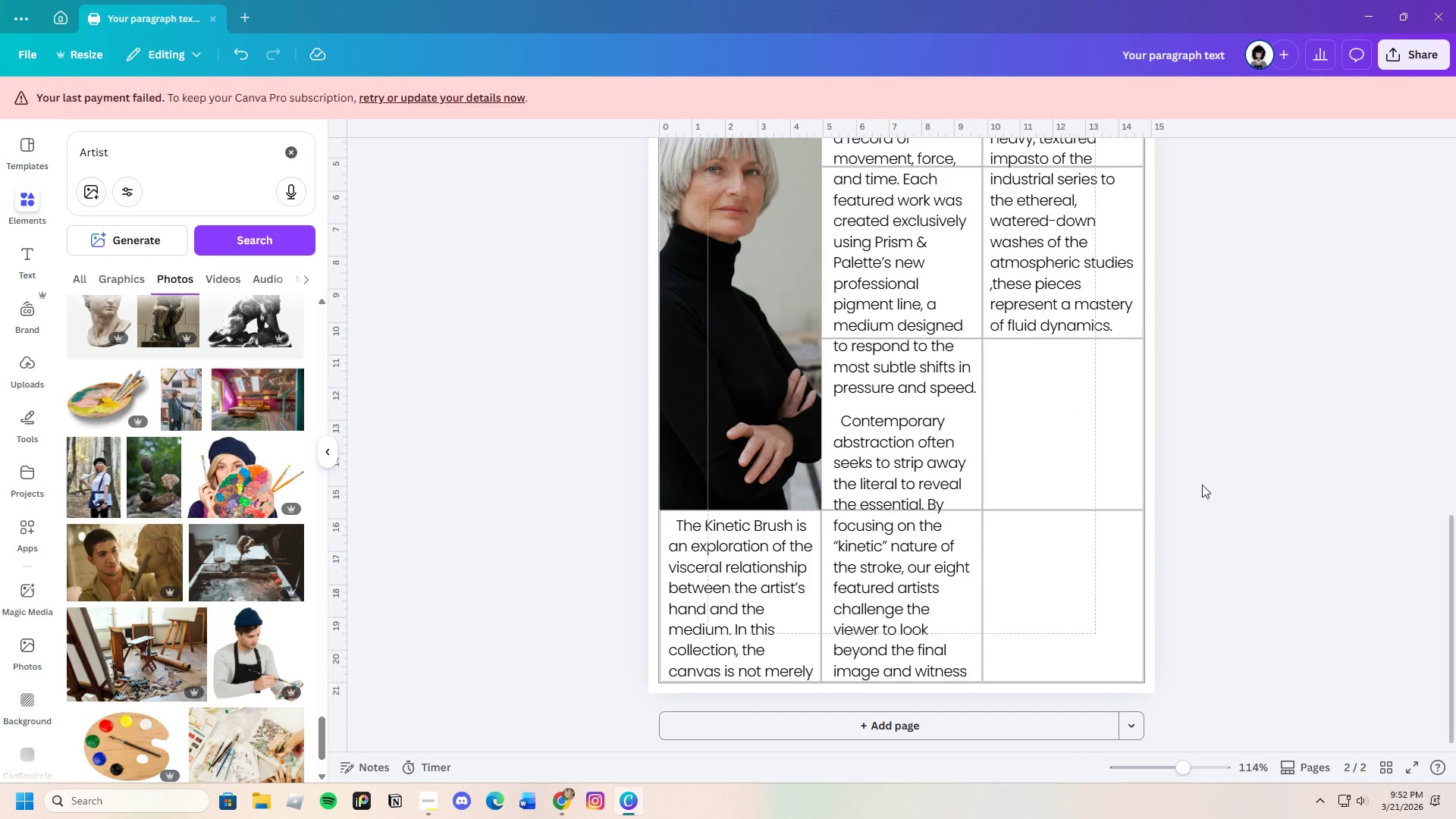 
scroll: coordinate [1194, 489], scroll_direction: up, amount: 3.0
 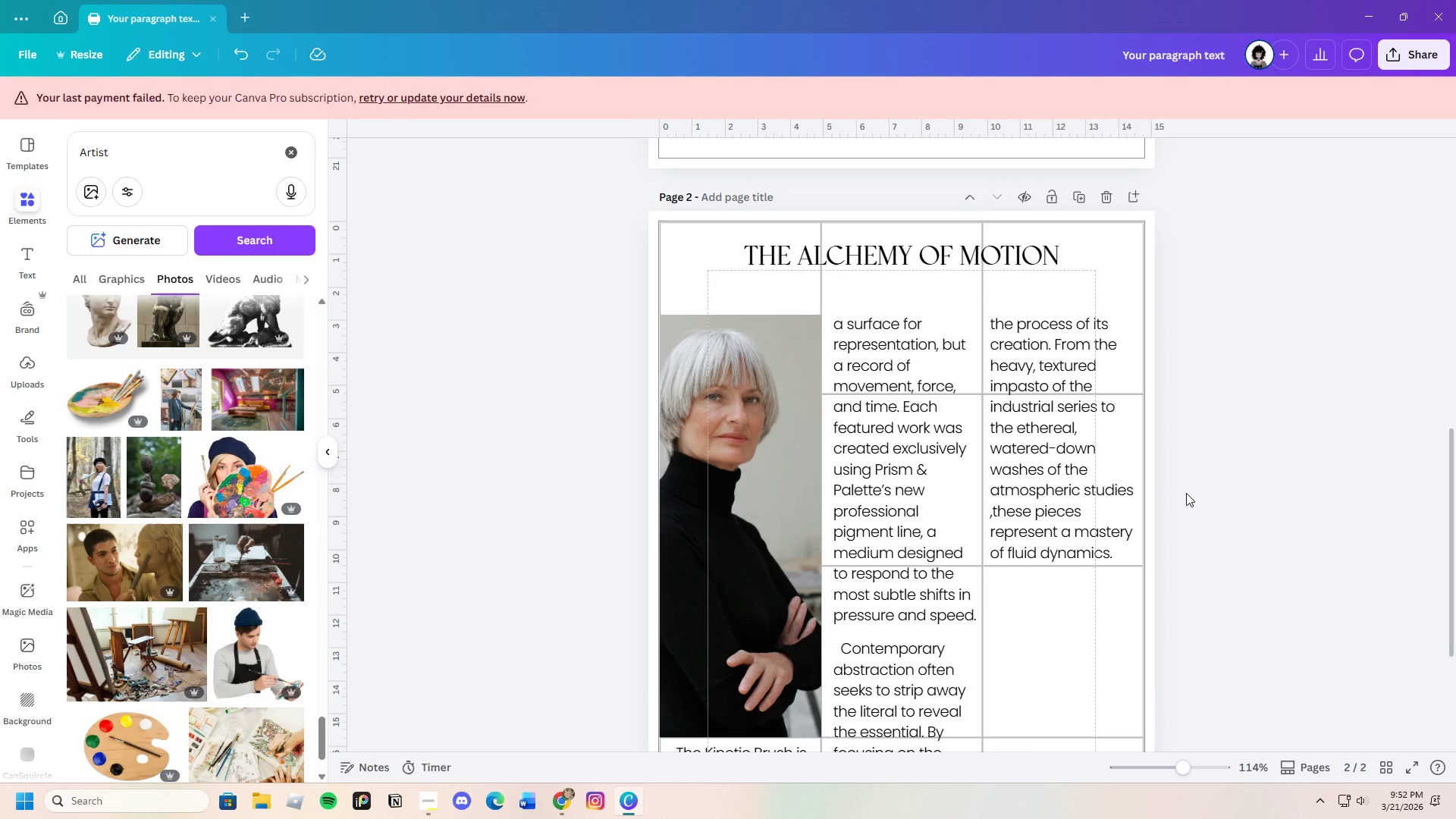 
scroll: coordinate [1186, 493], scroll_direction: down, amount: 4.0
 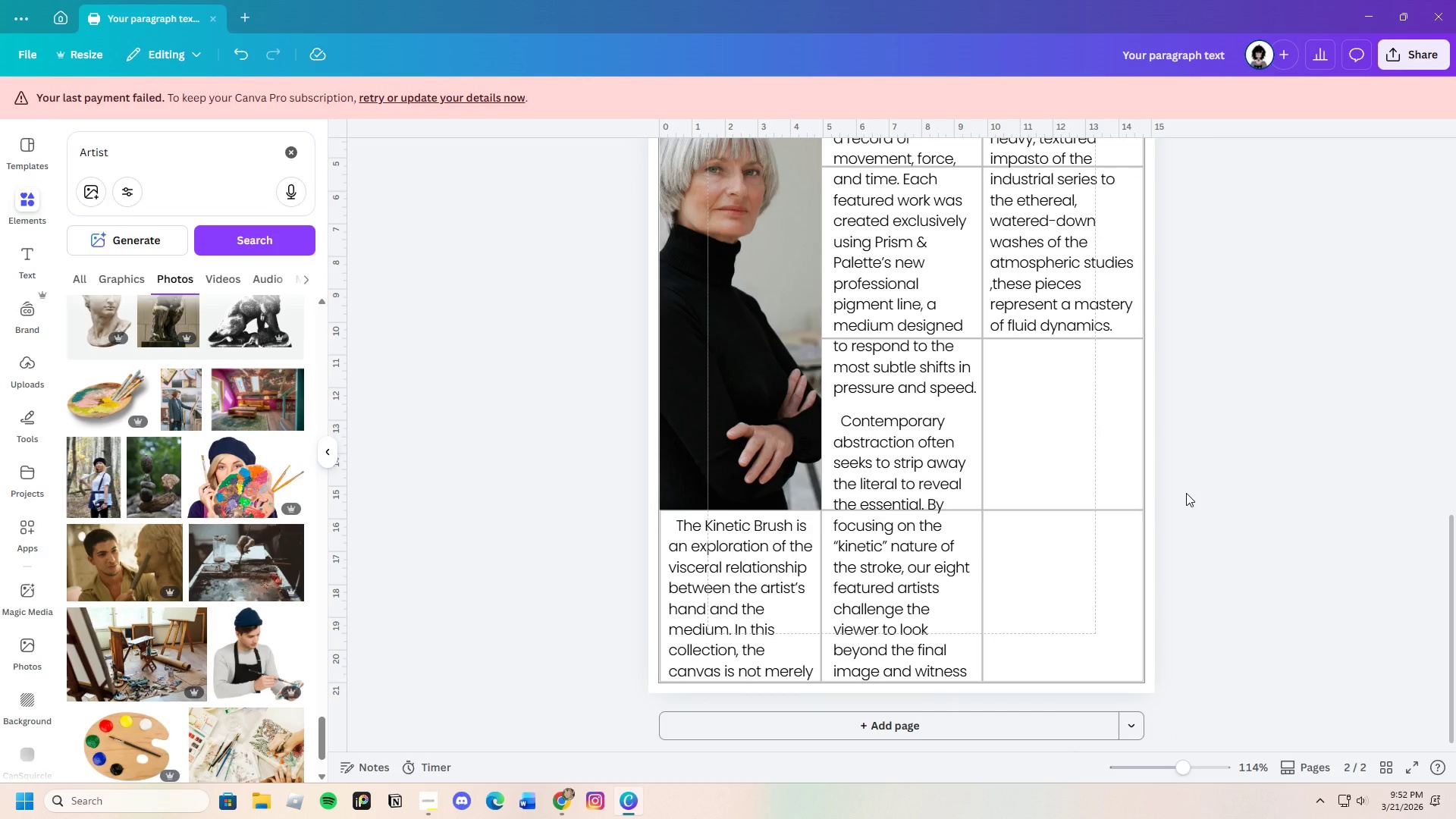 
scroll: coordinate [1186, 493], scroll_direction: up, amount: 3.0
 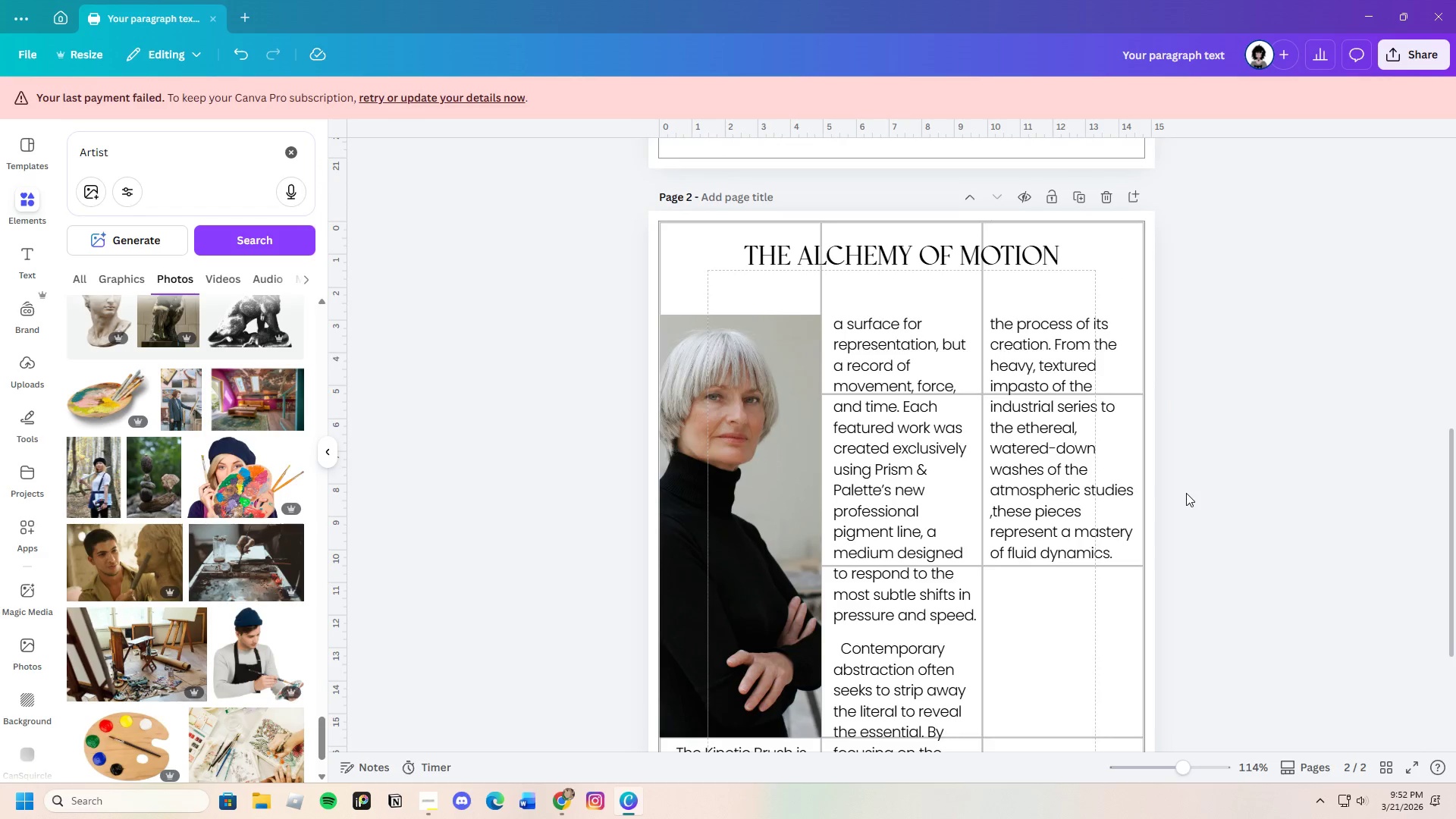 
scroll: coordinate [1186, 493], scroll_direction: down, amount: 3.0
 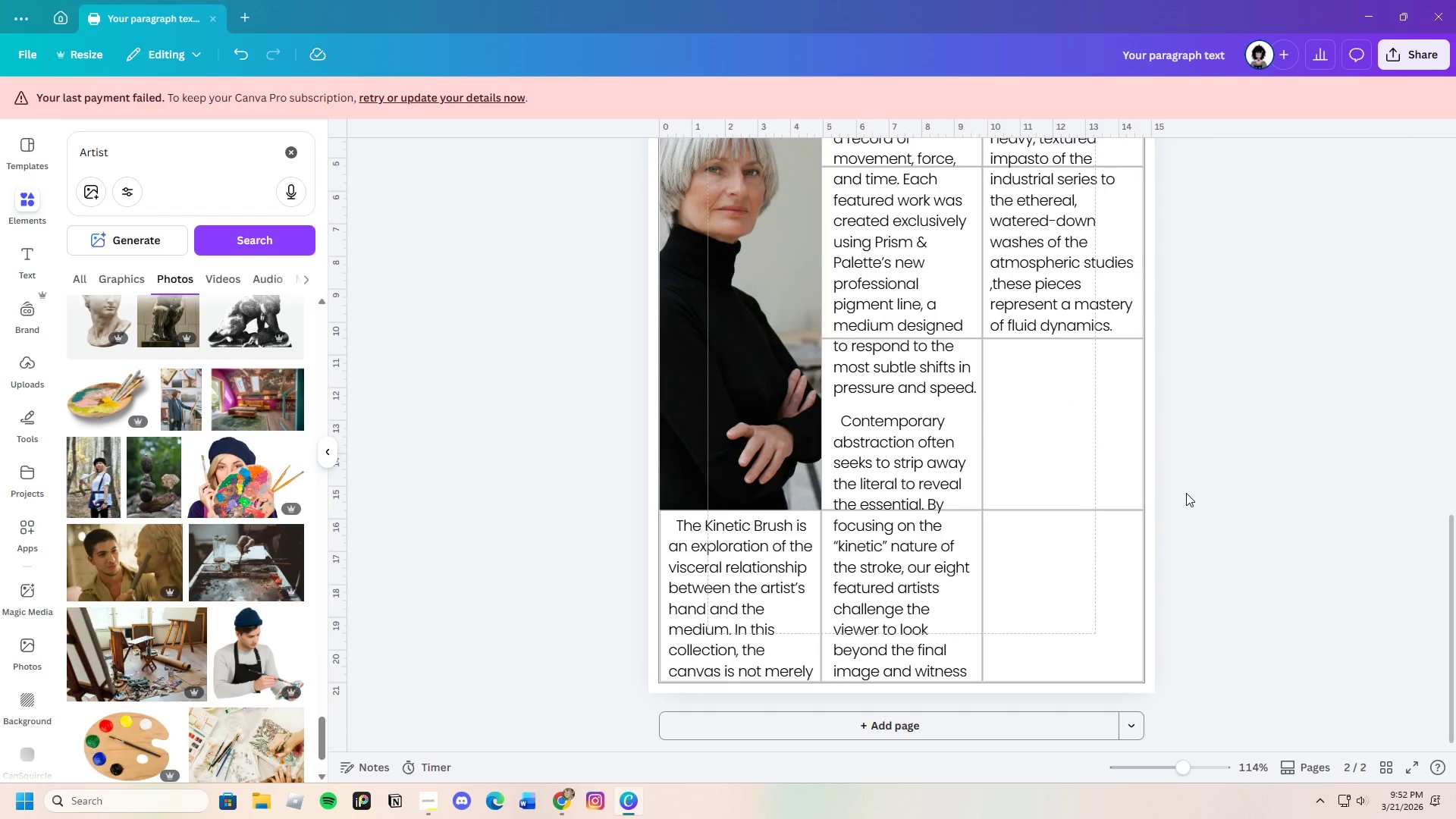 
scroll: coordinate [1186, 493], scroll_direction: none, amount: 0.0
 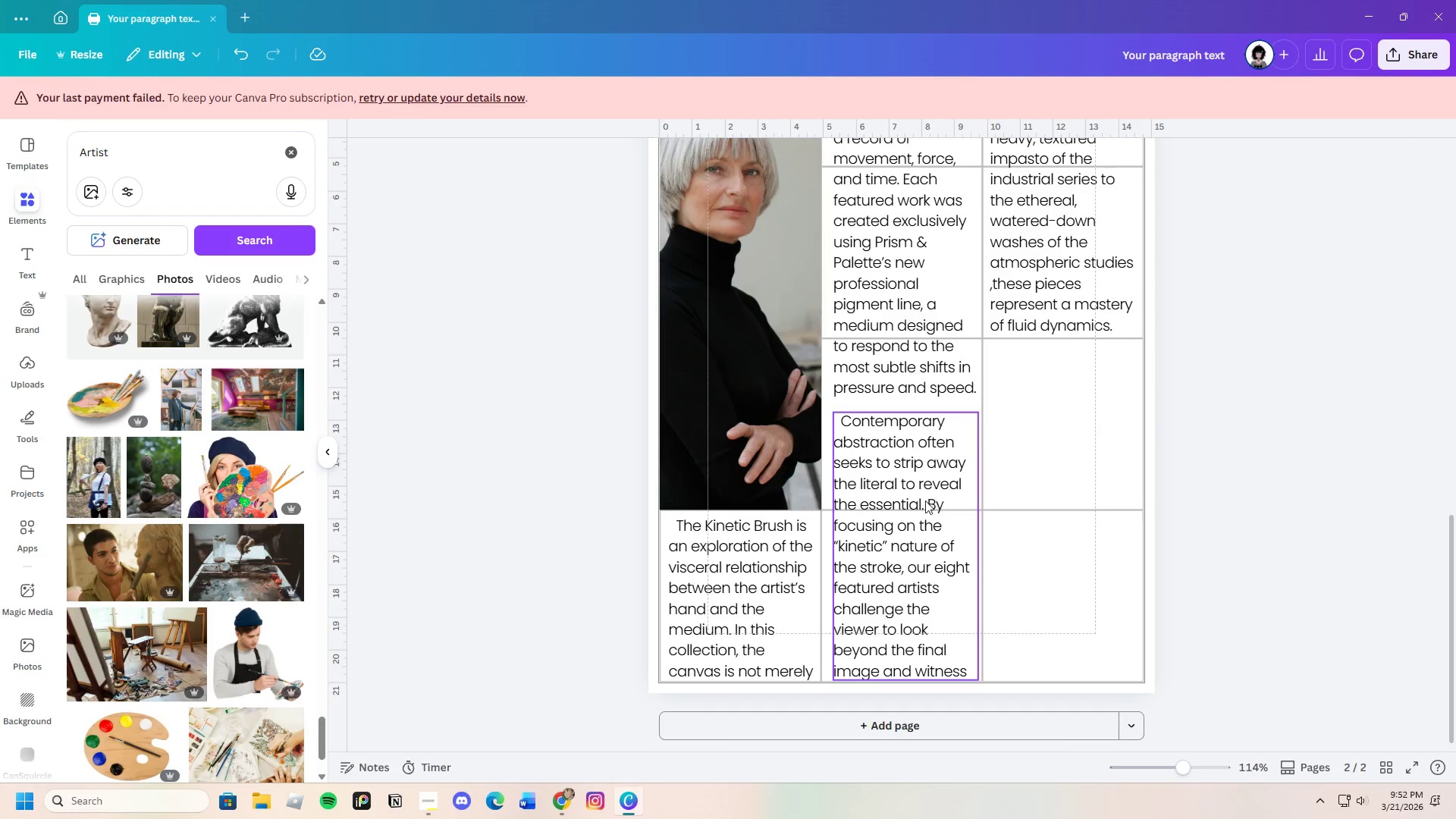 
left_click([924, 498])
 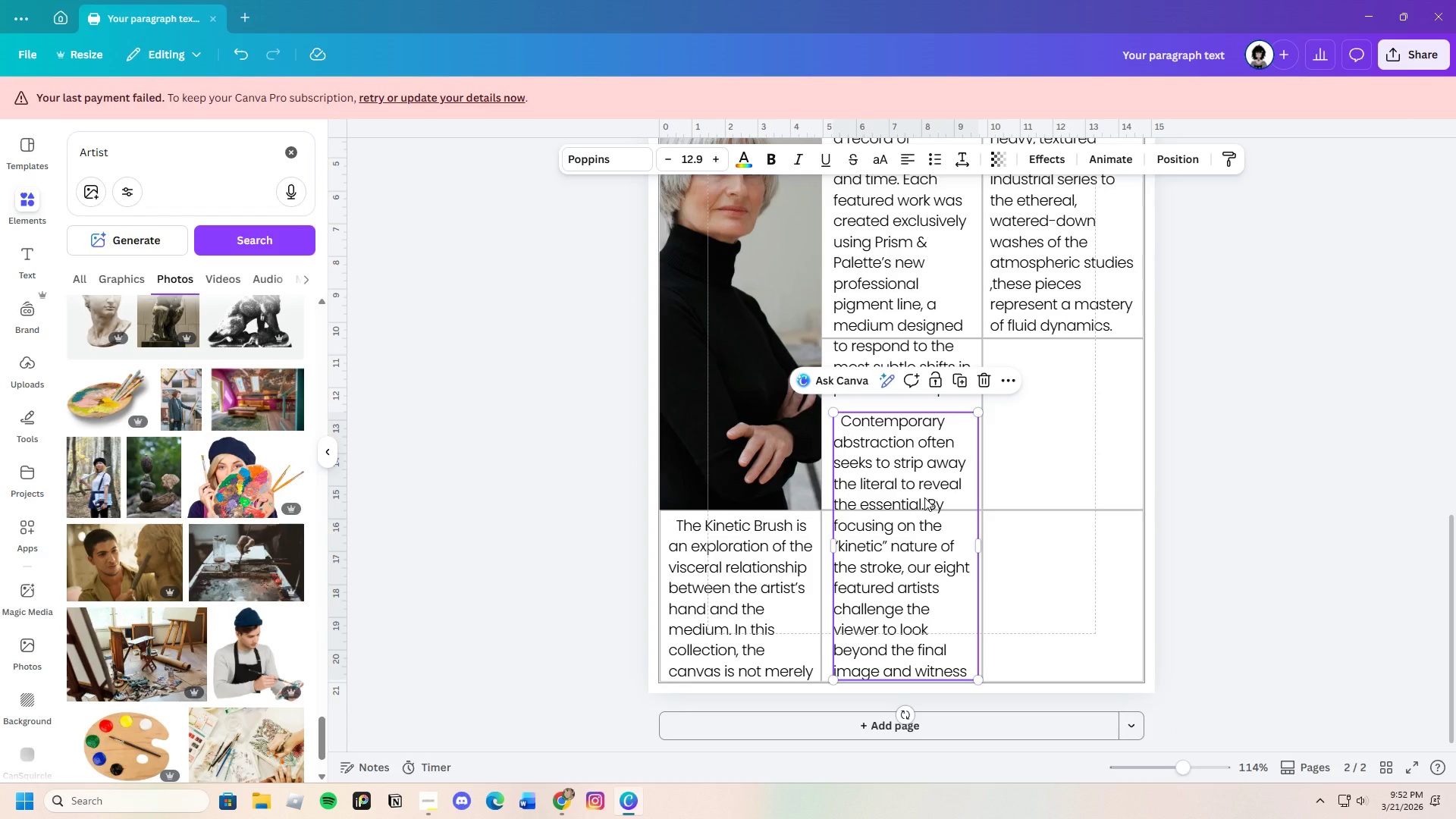 
key(Control+C)
 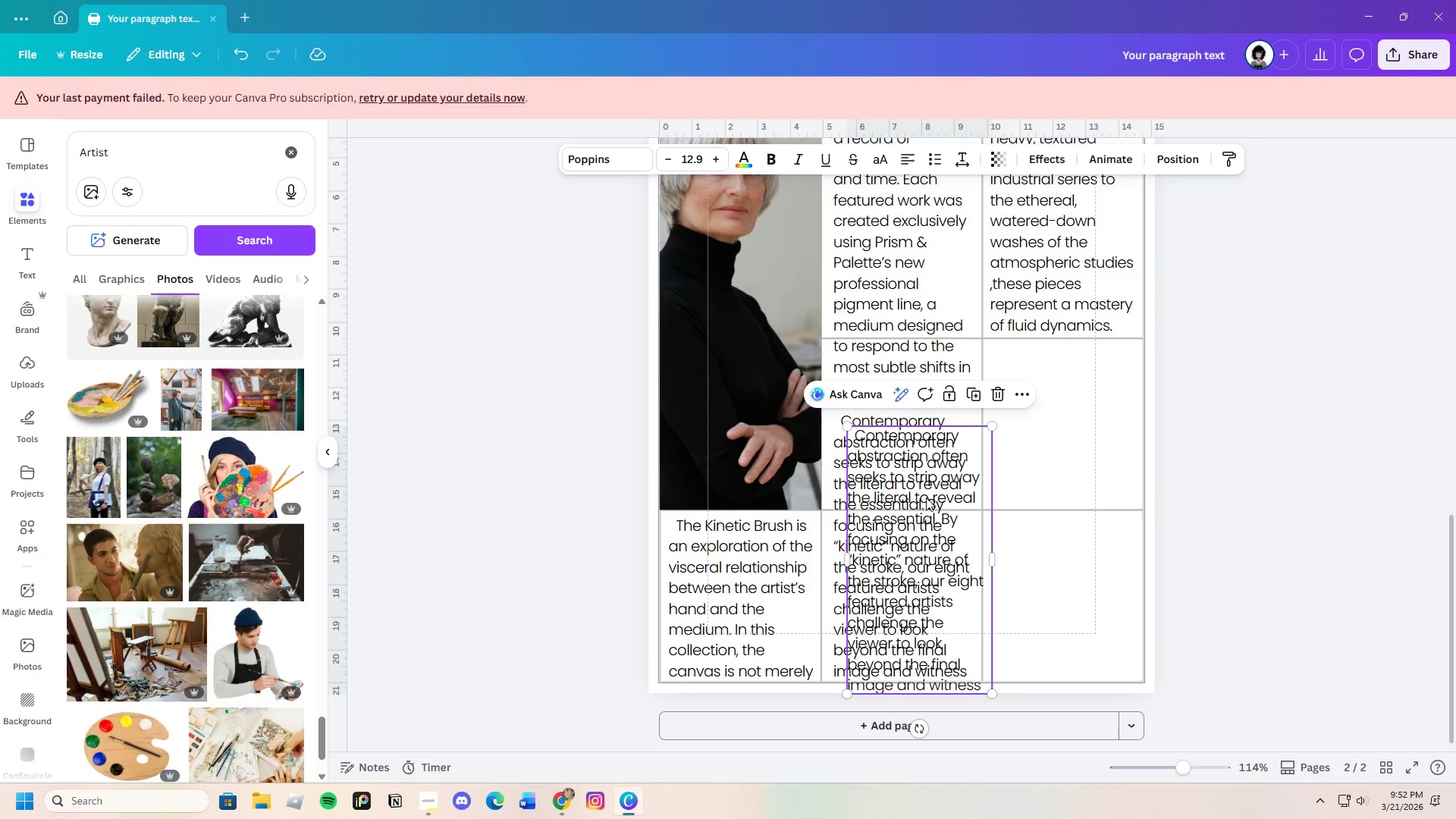 
key(Control+V)
 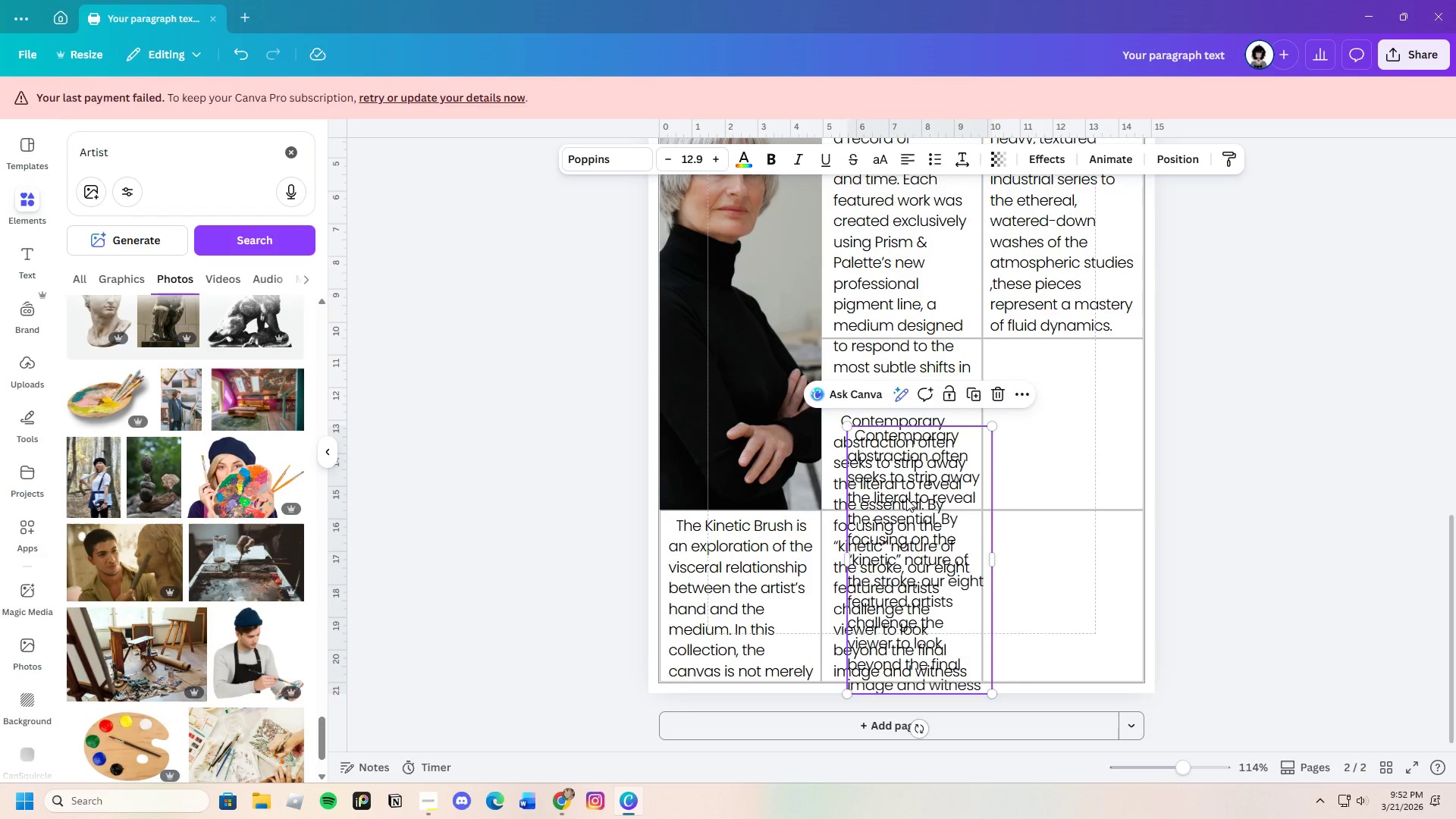 
left_click_drag(start_coordinate=[907, 498], to_coordinate=[1048, 426])
 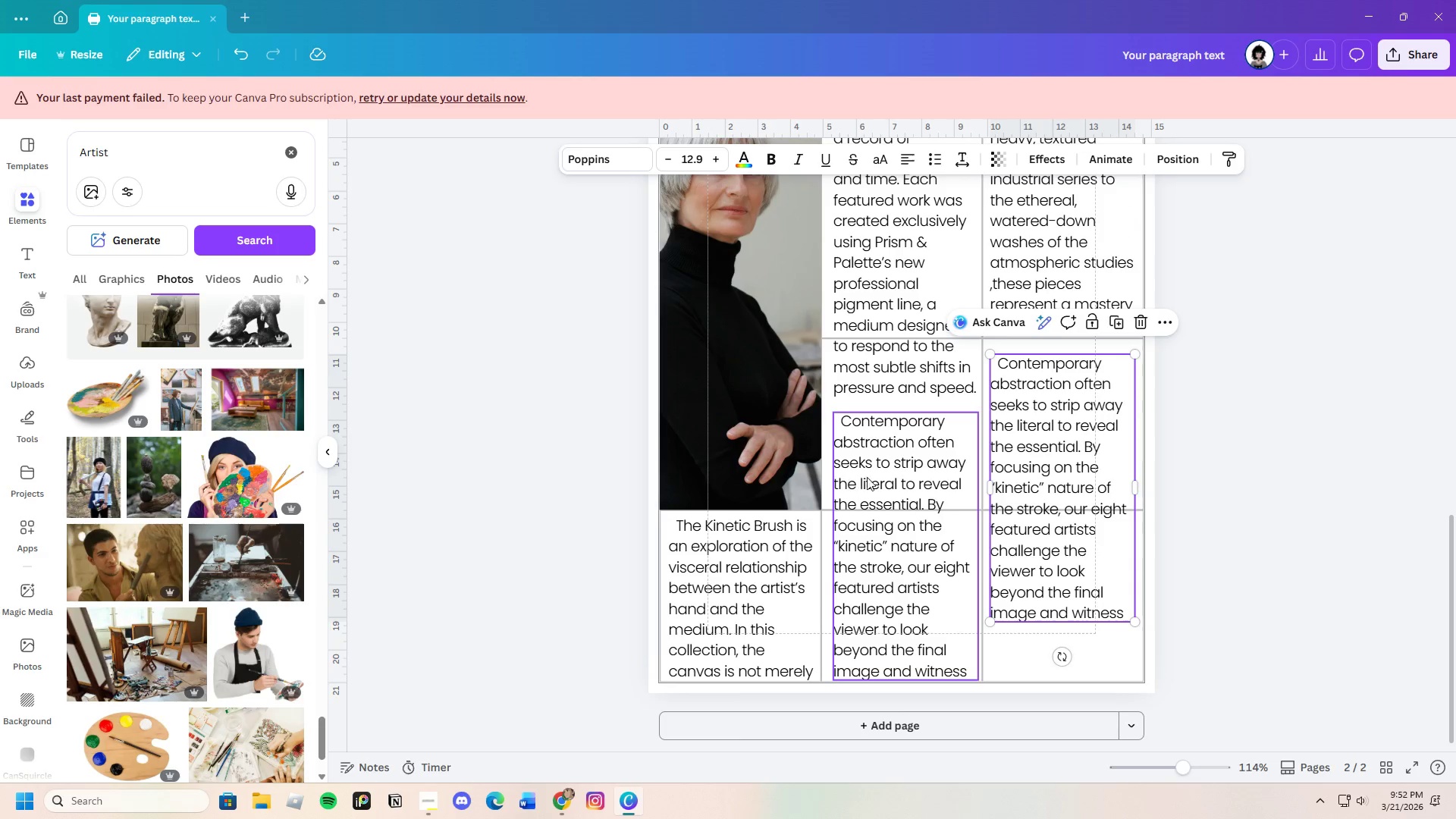 
left_click([869, 476])
 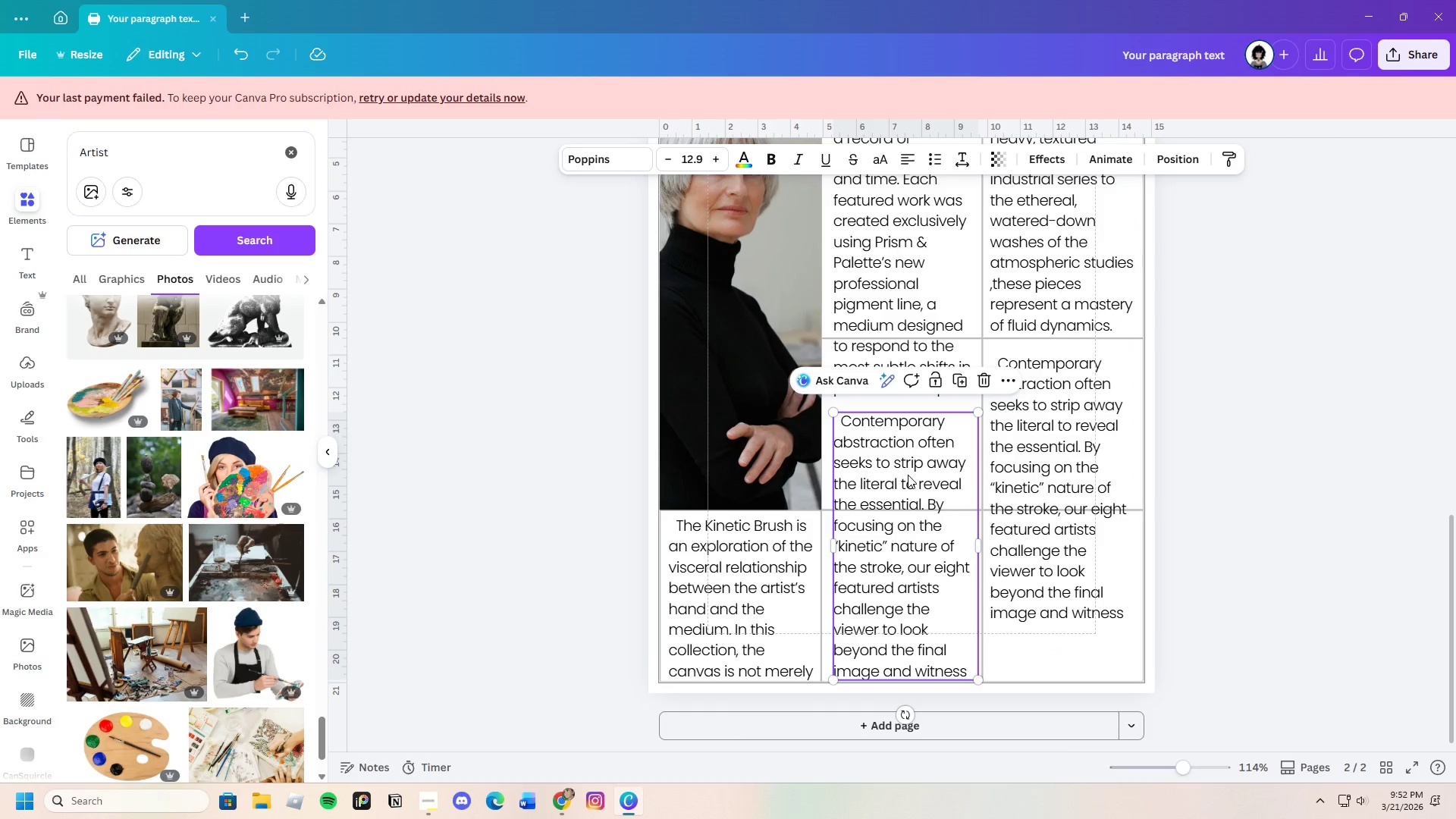 
left_click_drag(start_coordinate=[908, 475], to_coordinate=[909, 471])
 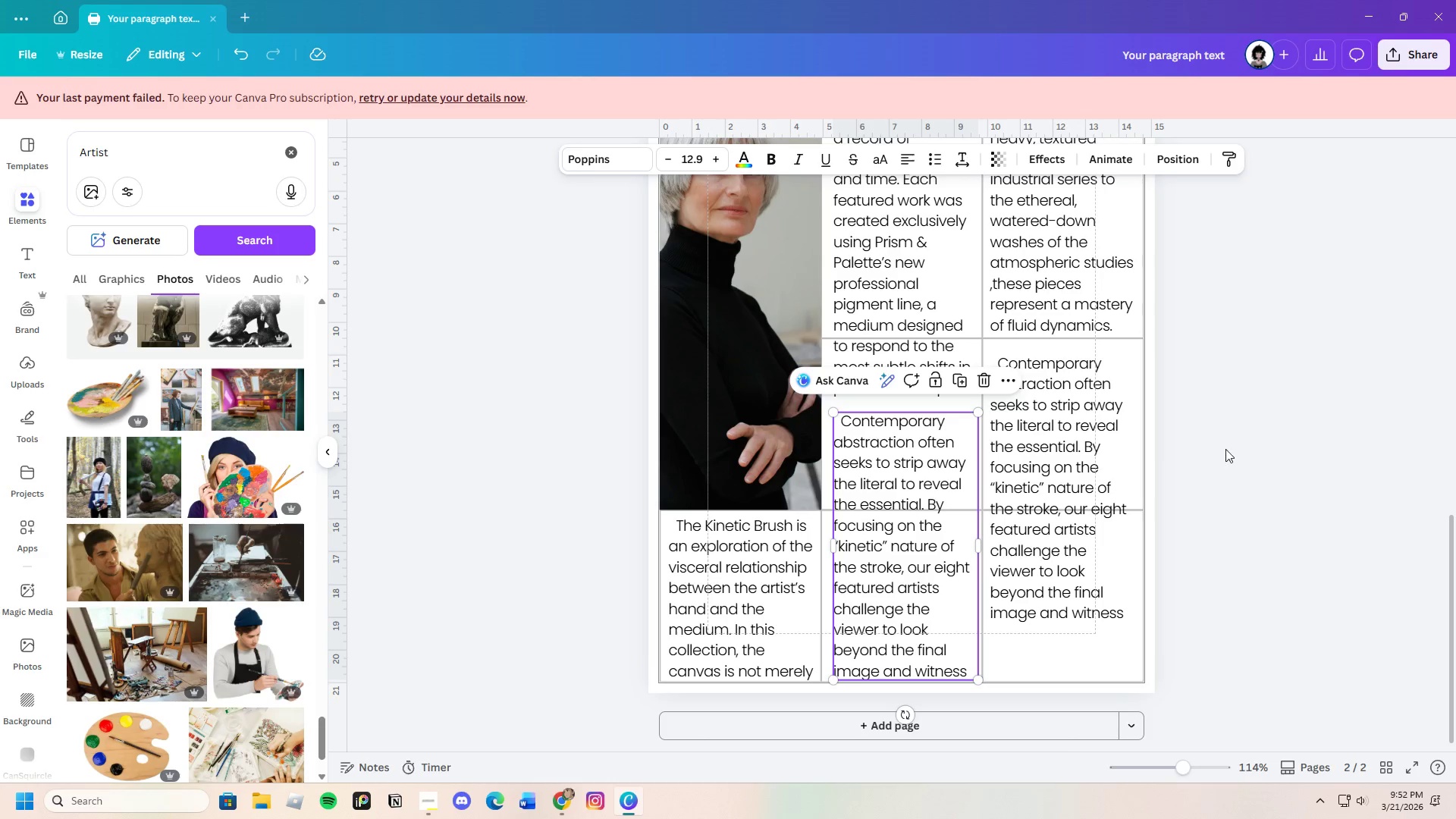 
left_click([1225, 449])
 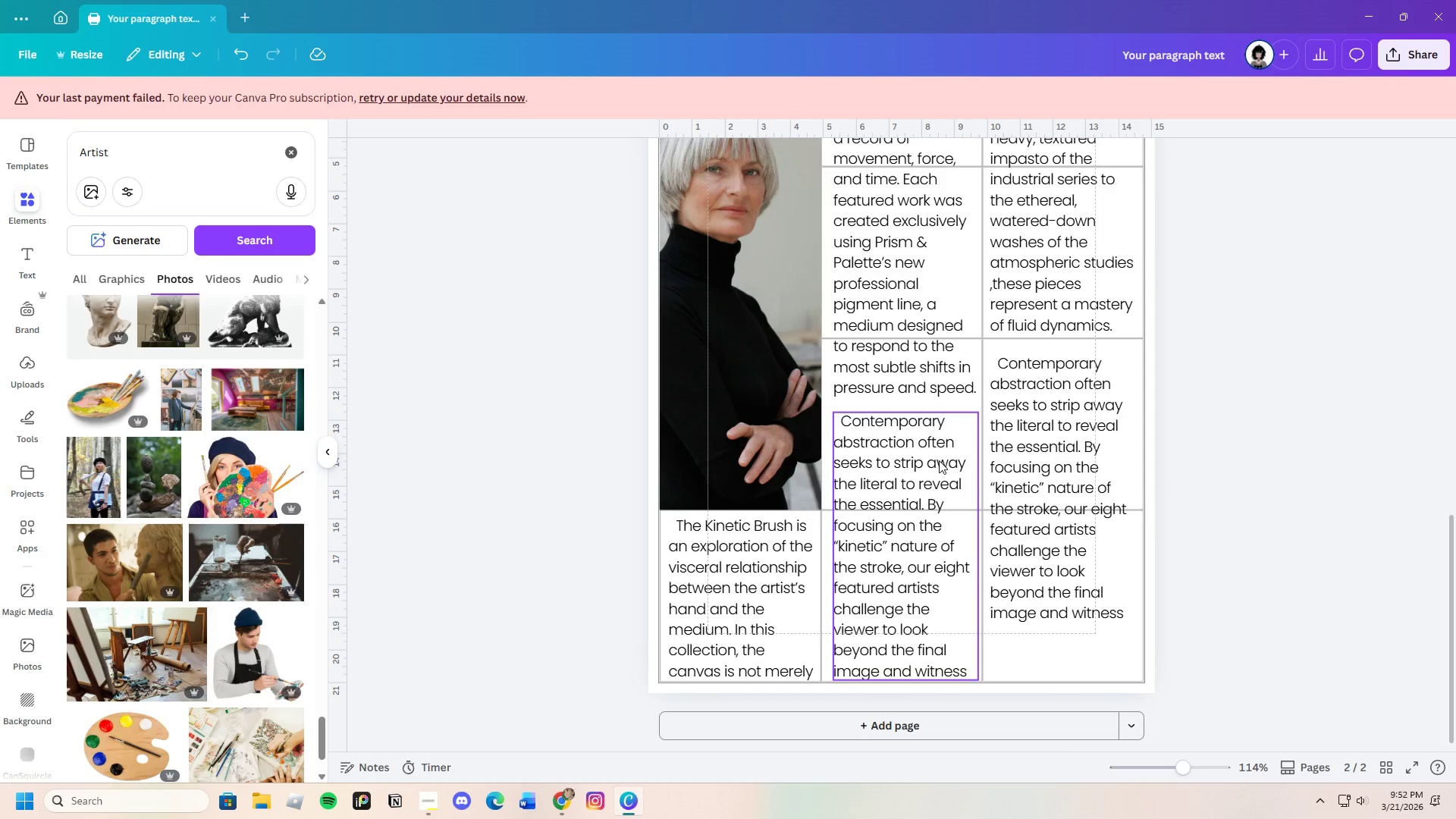 
left_click([939, 460])
 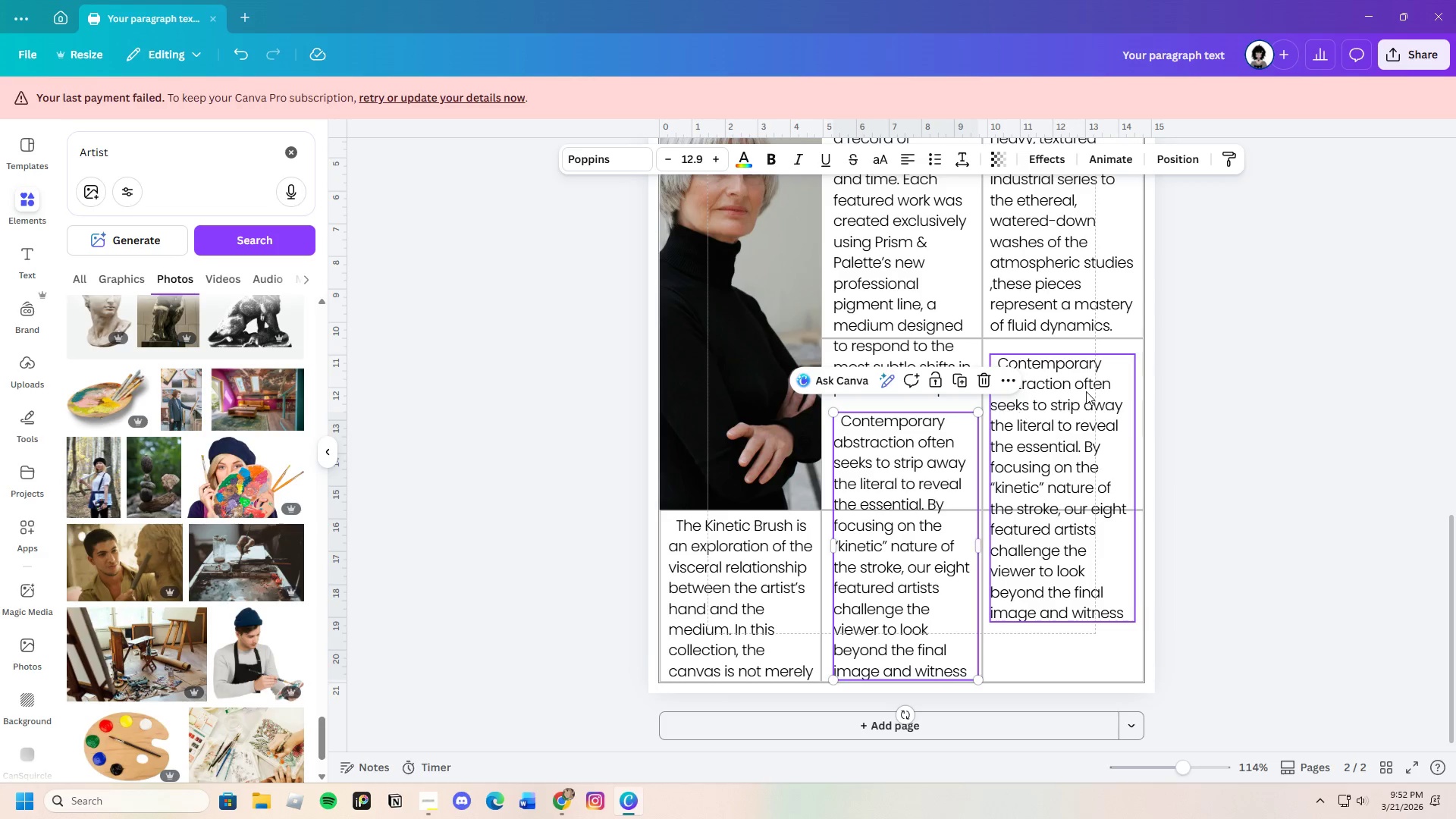 
left_click([939, 442])
 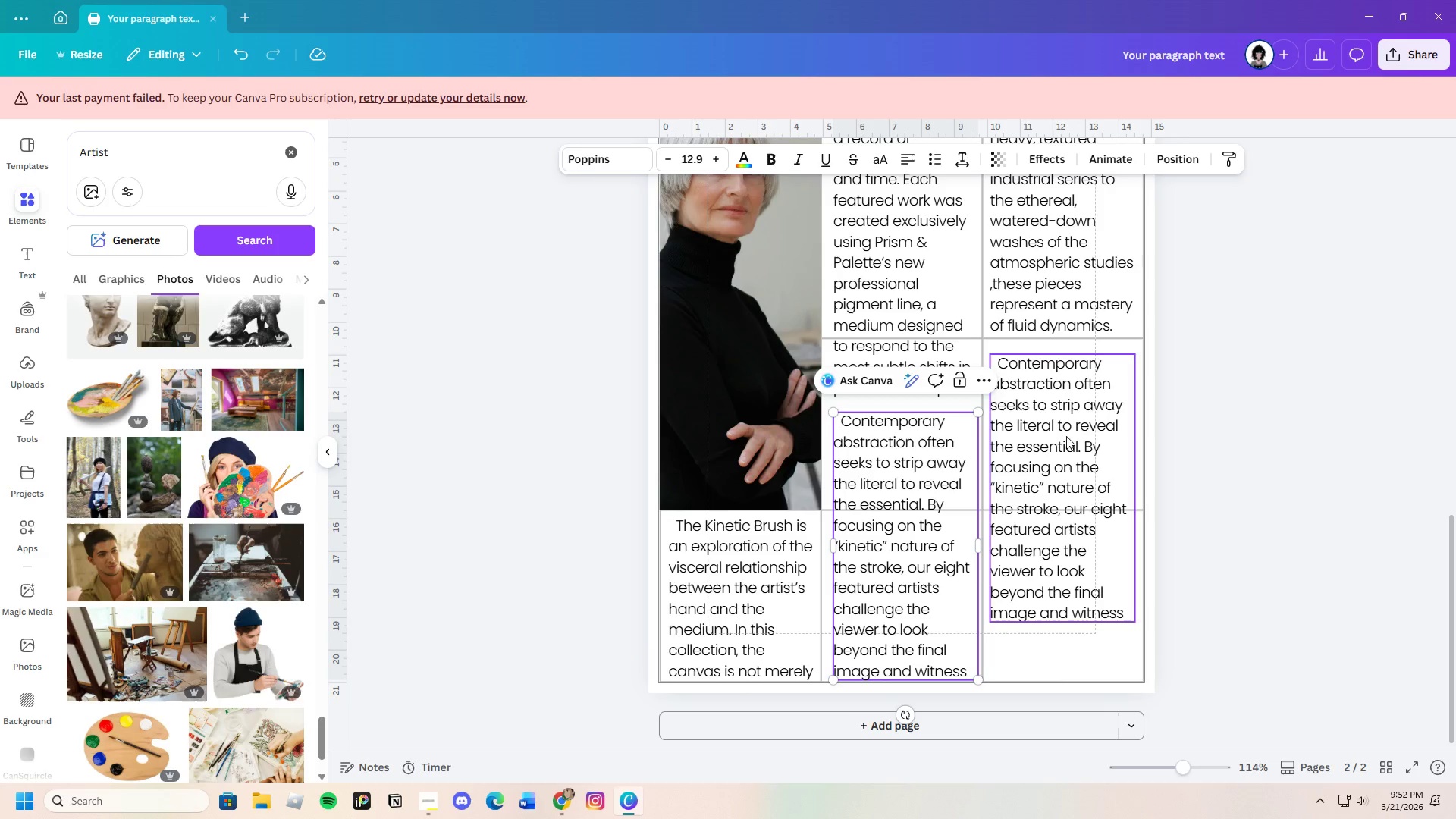 
left_click([1284, 432])
 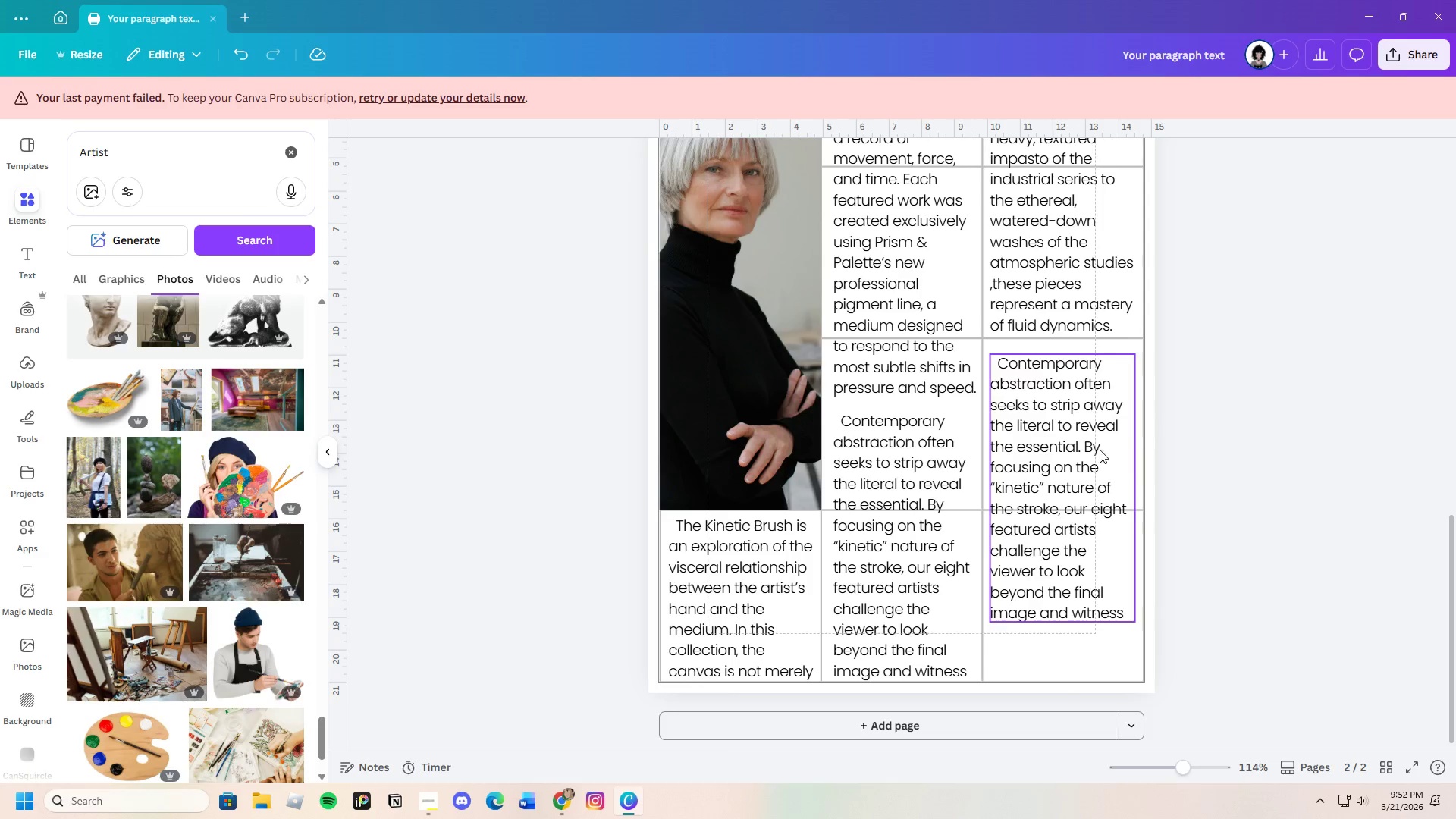 
left_click([1098, 449])
 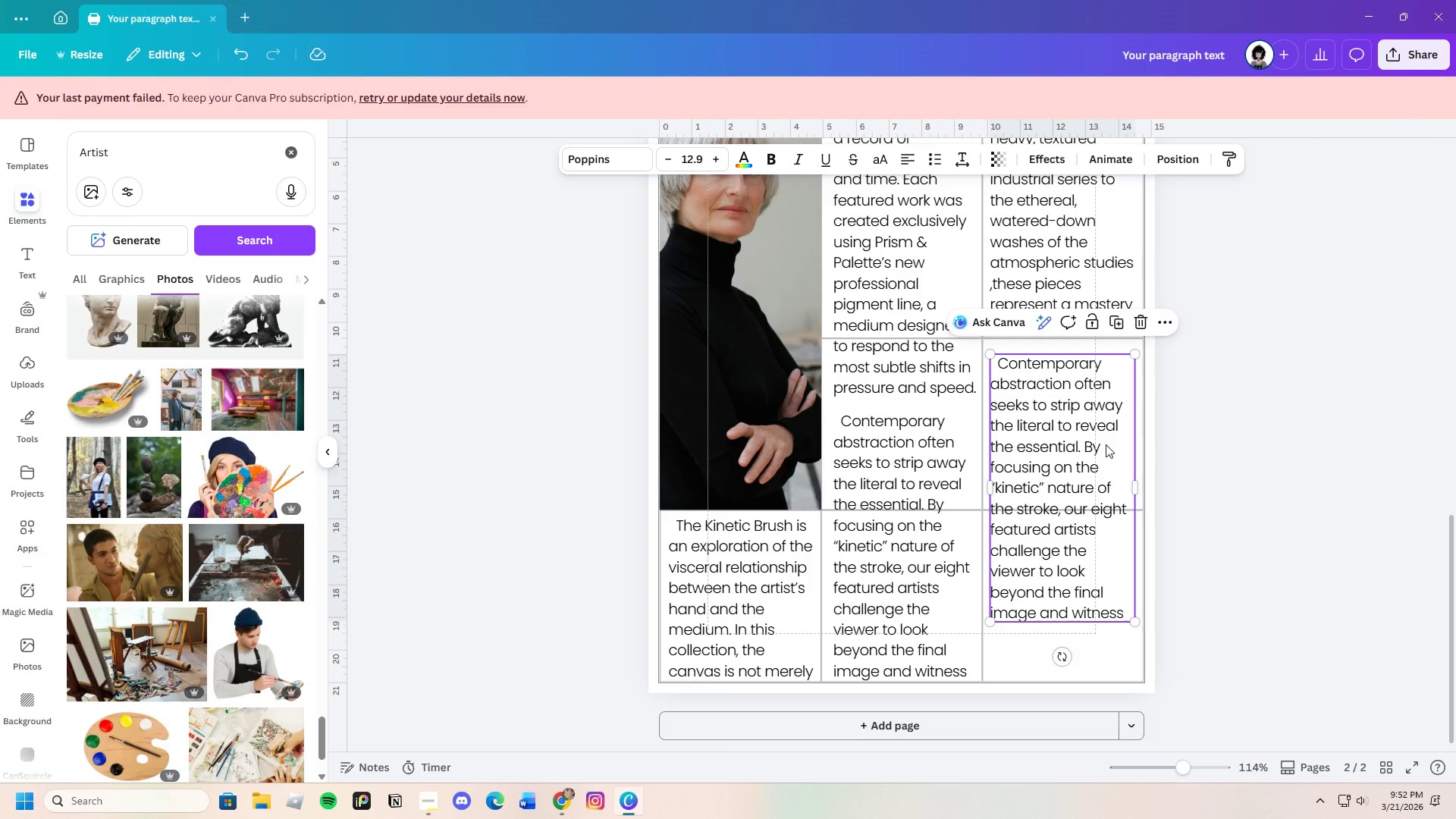 
left_click([1267, 423])
 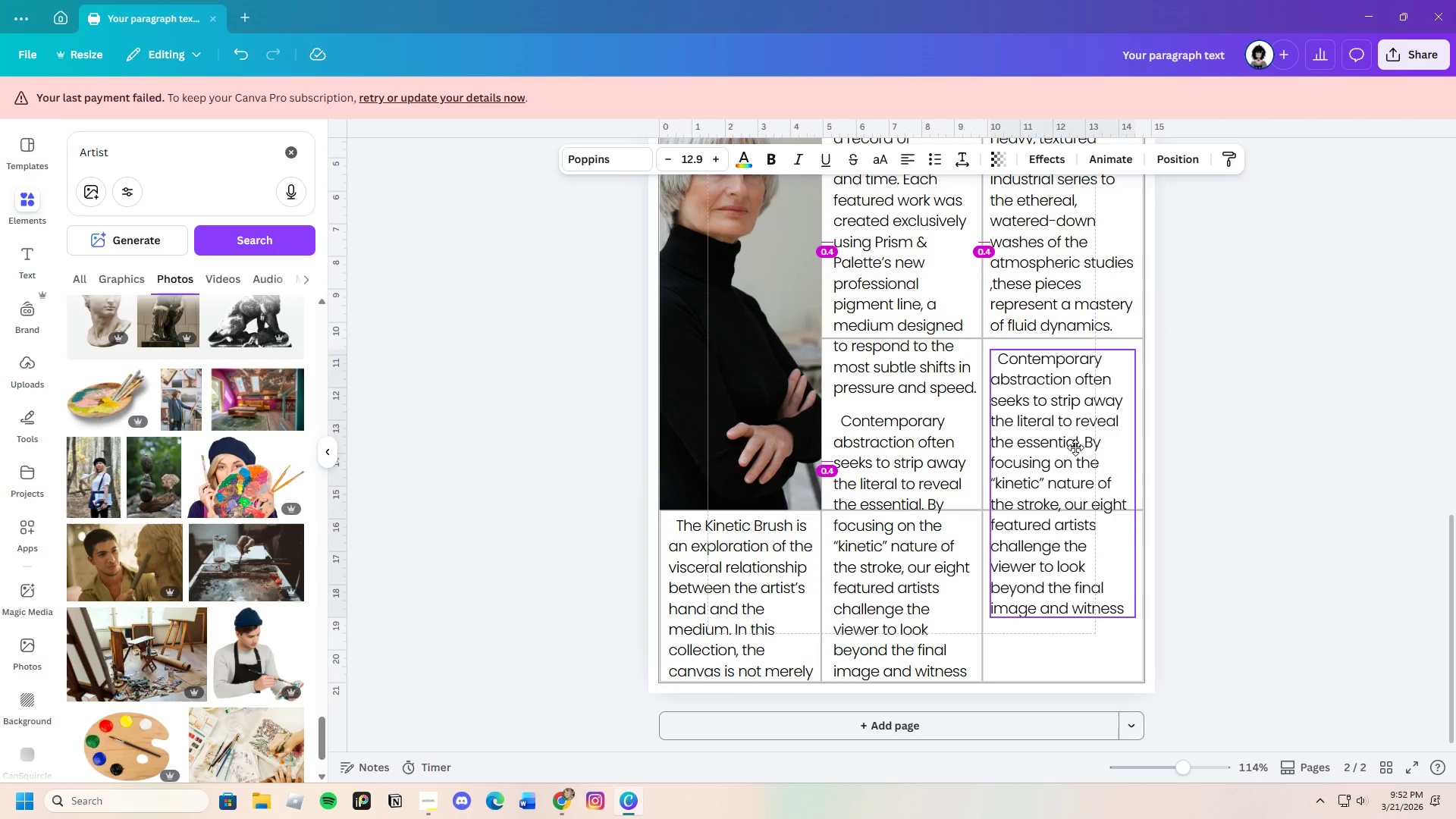 
wait(9.53)
 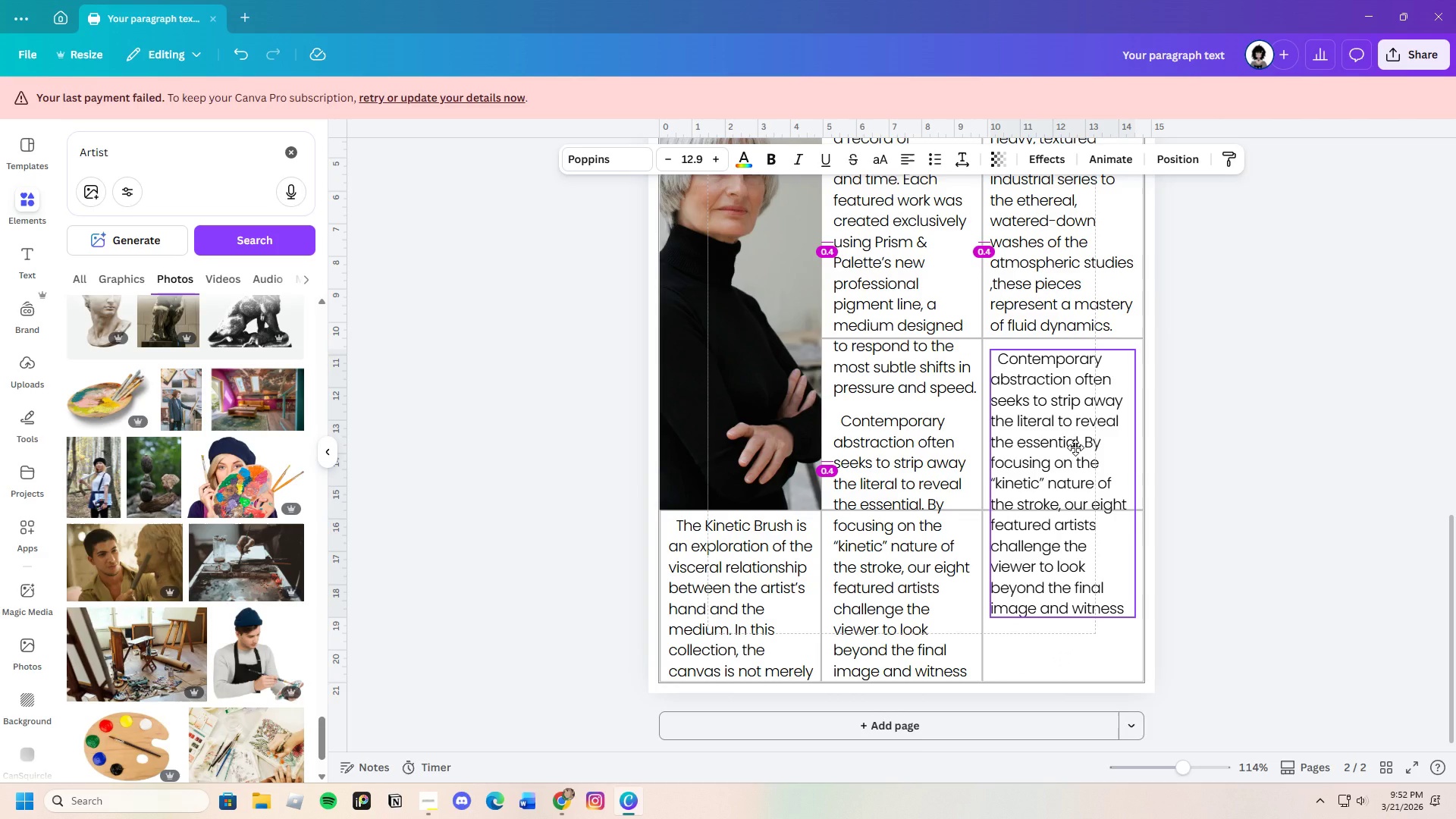 
left_click([1287, 457])
 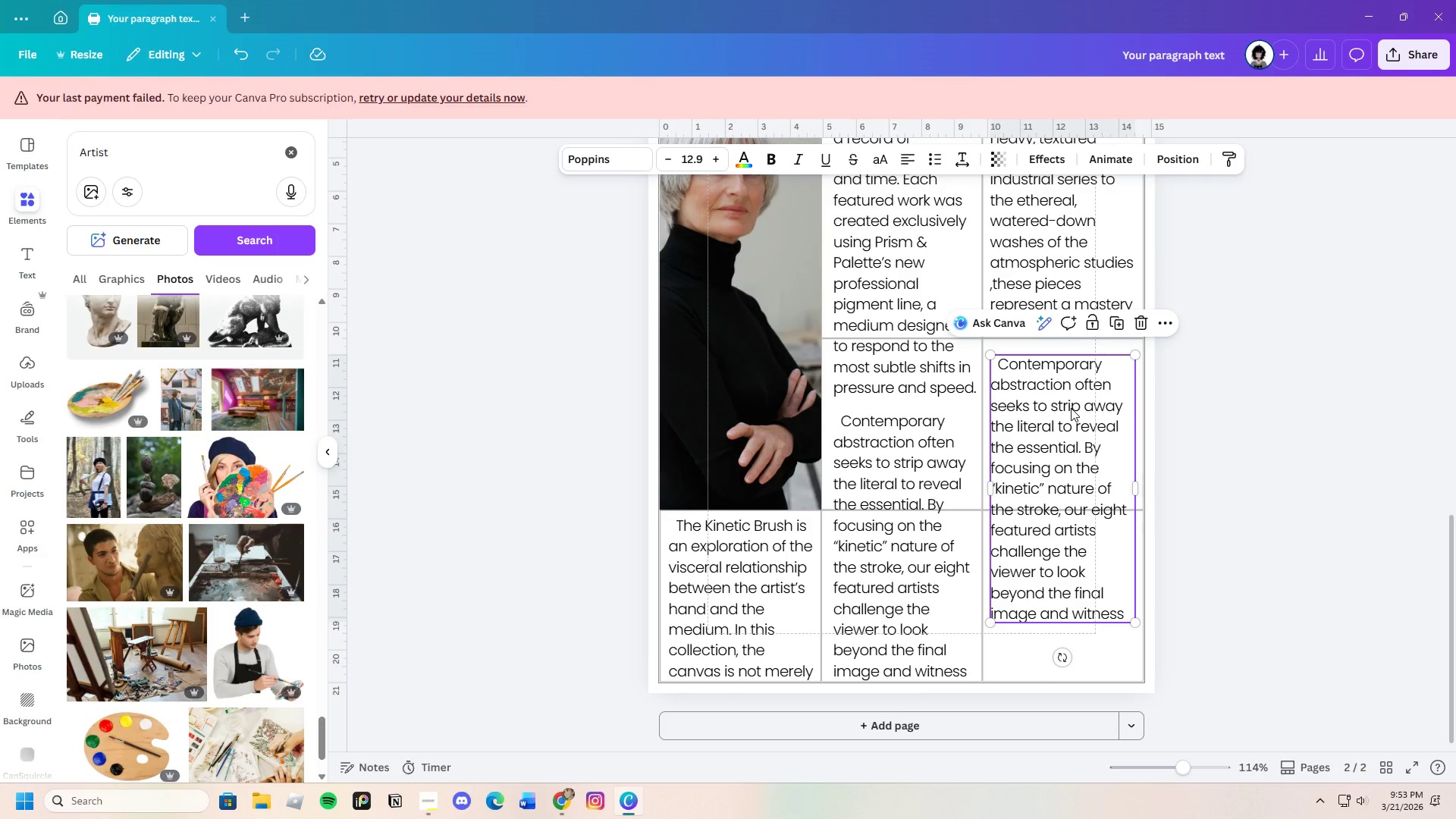 
left_click([1383, 446])
 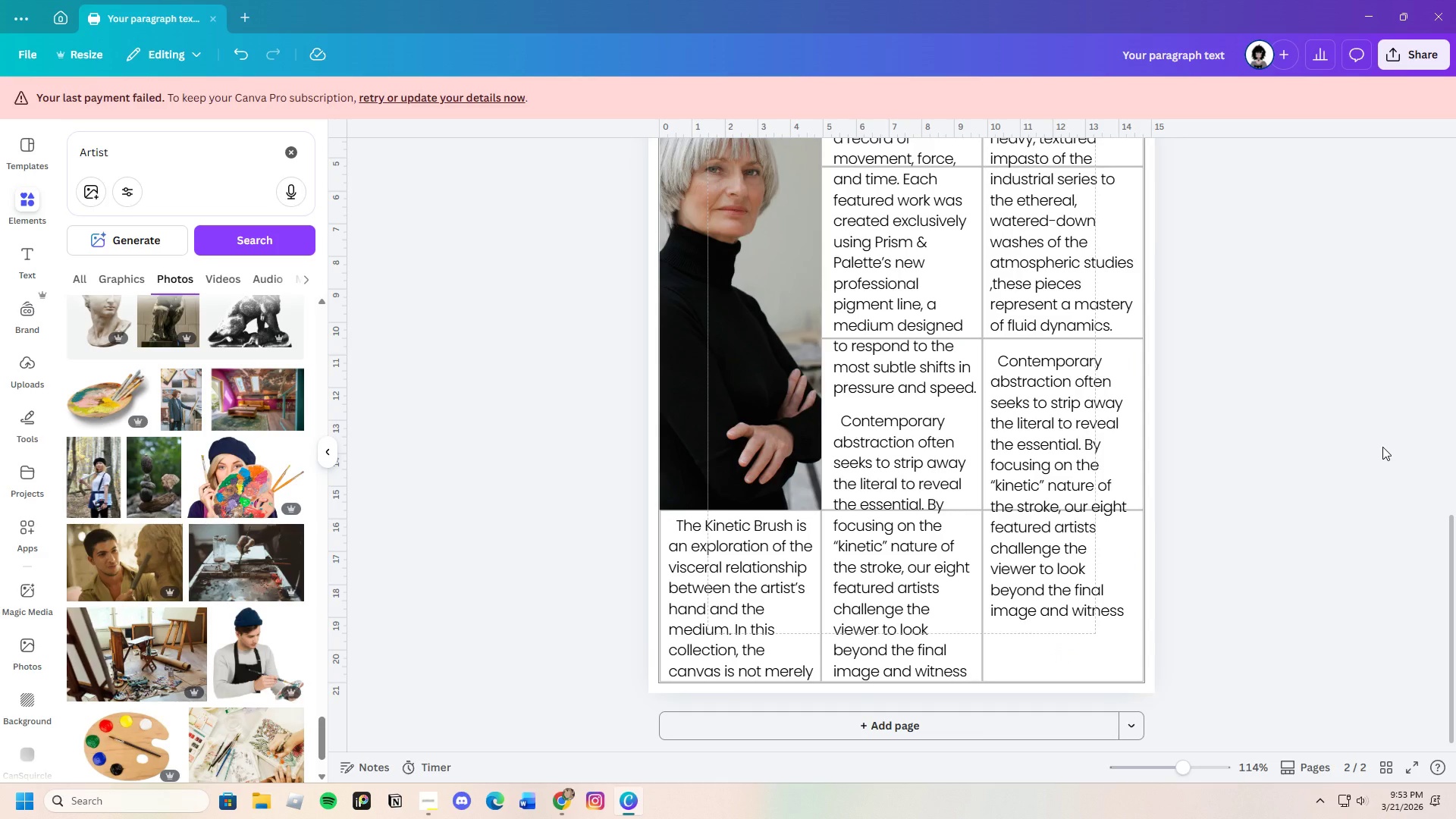 
scroll: coordinate [1358, 468], scroll_direction: up, amount: 2.0
 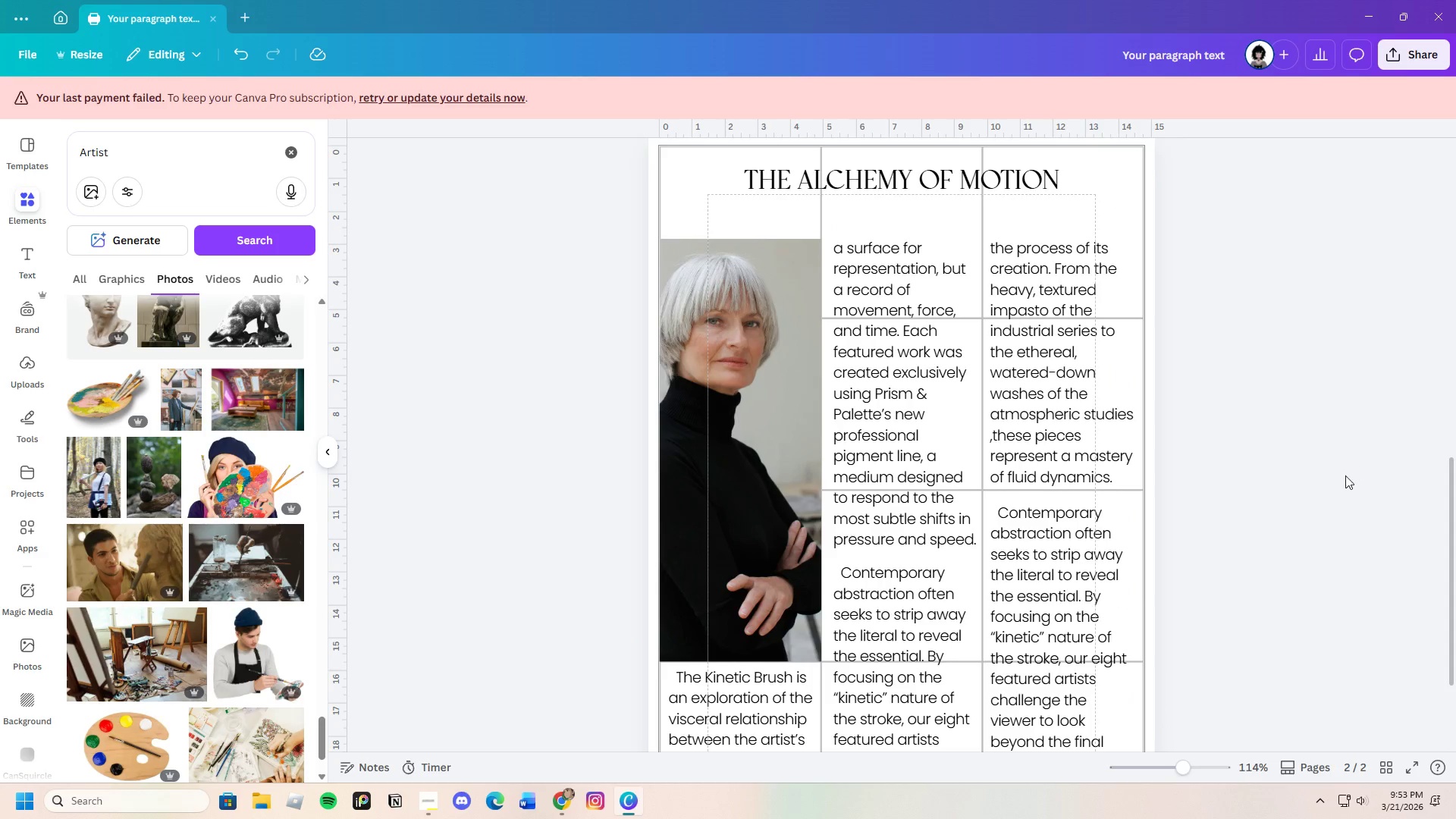 
scroll: coordinate [1344, 477], scroll_direction: down, amount: 3.0
 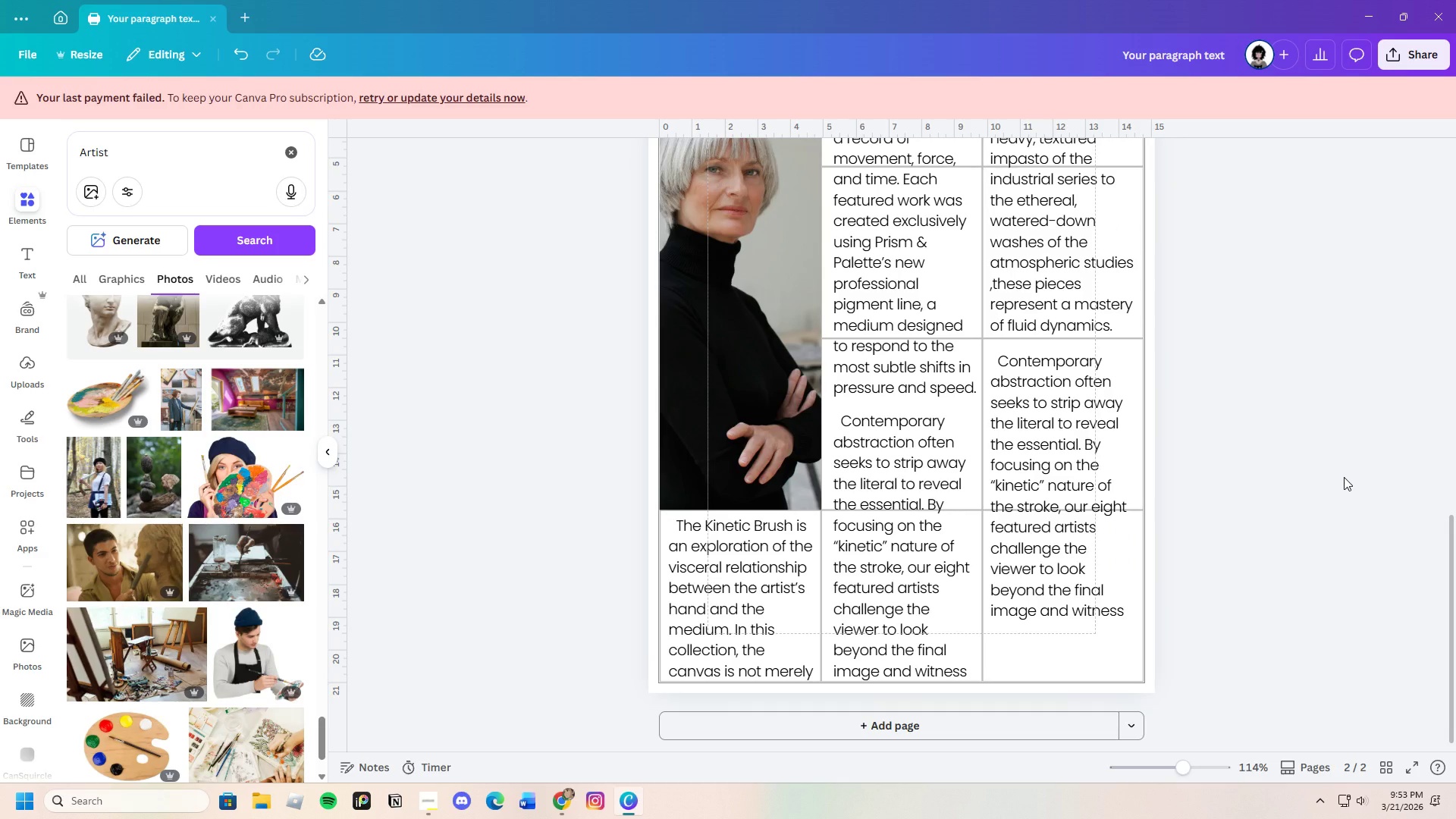 
scroll: coordinate [1344, 477], scroll_direction: up, amount: 2.0
 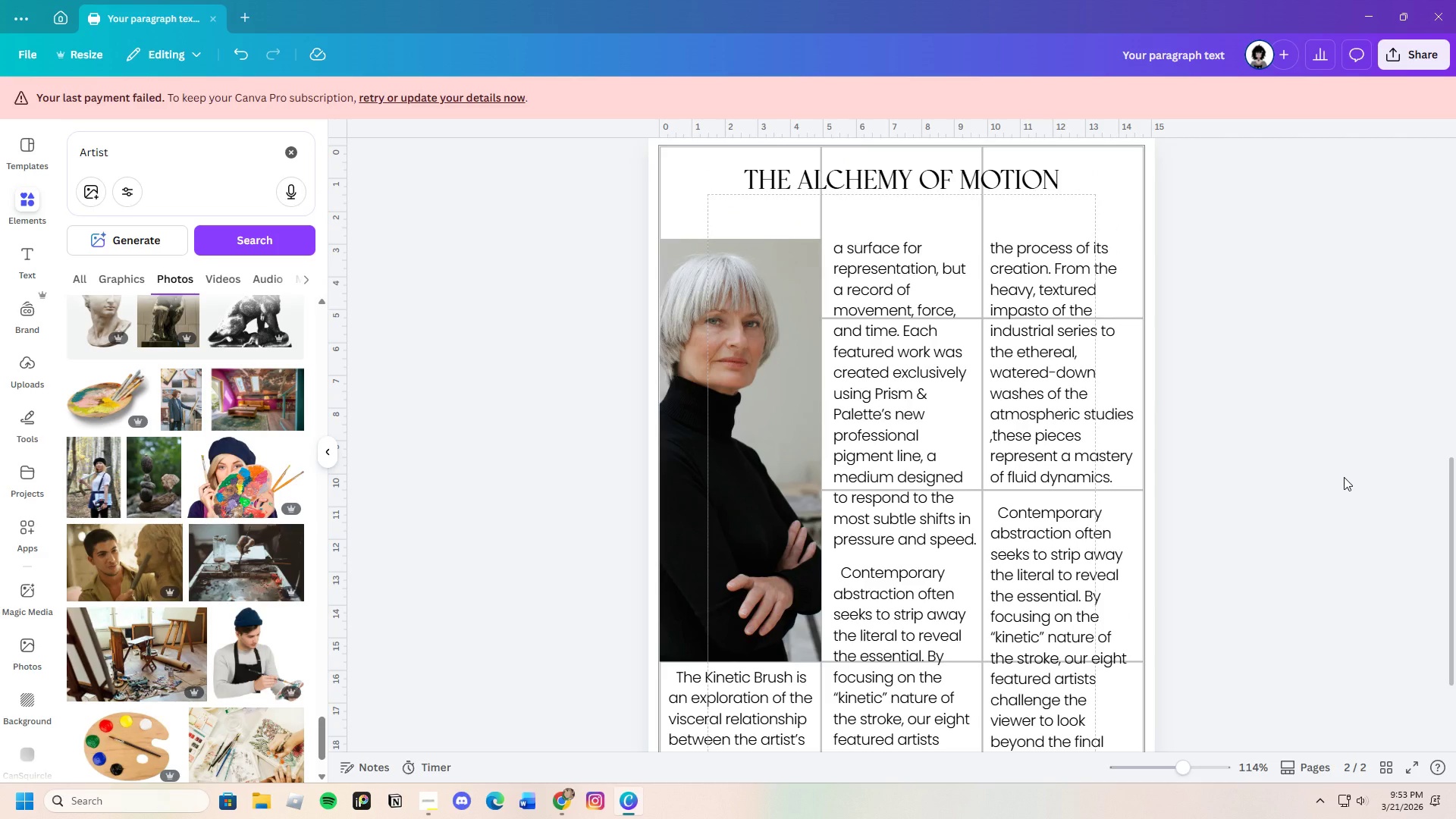 
scroll: coordinate [1344, 477], scroll_direction: down, amount: 4.0
 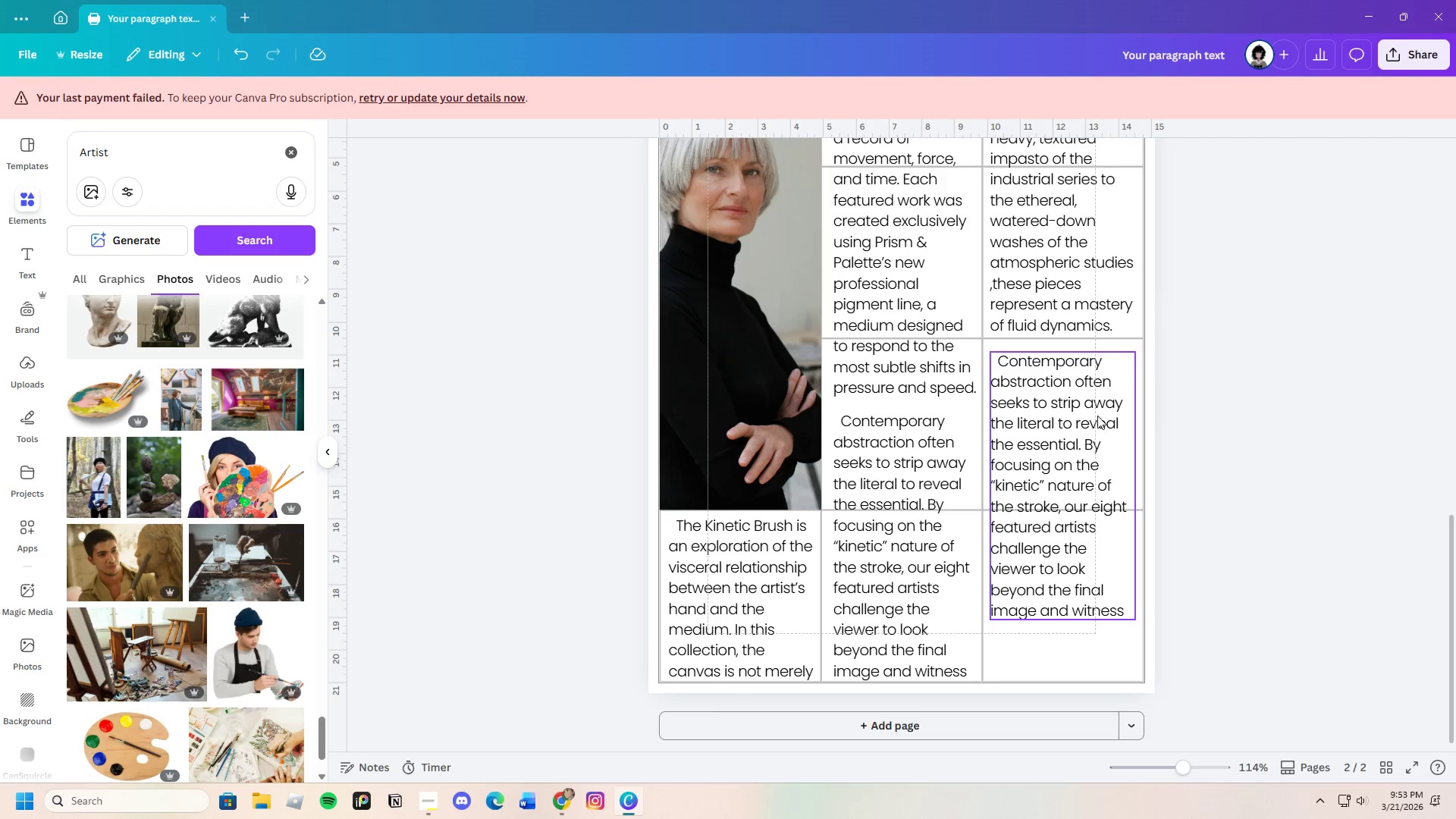 
double_click([1097, 416])
 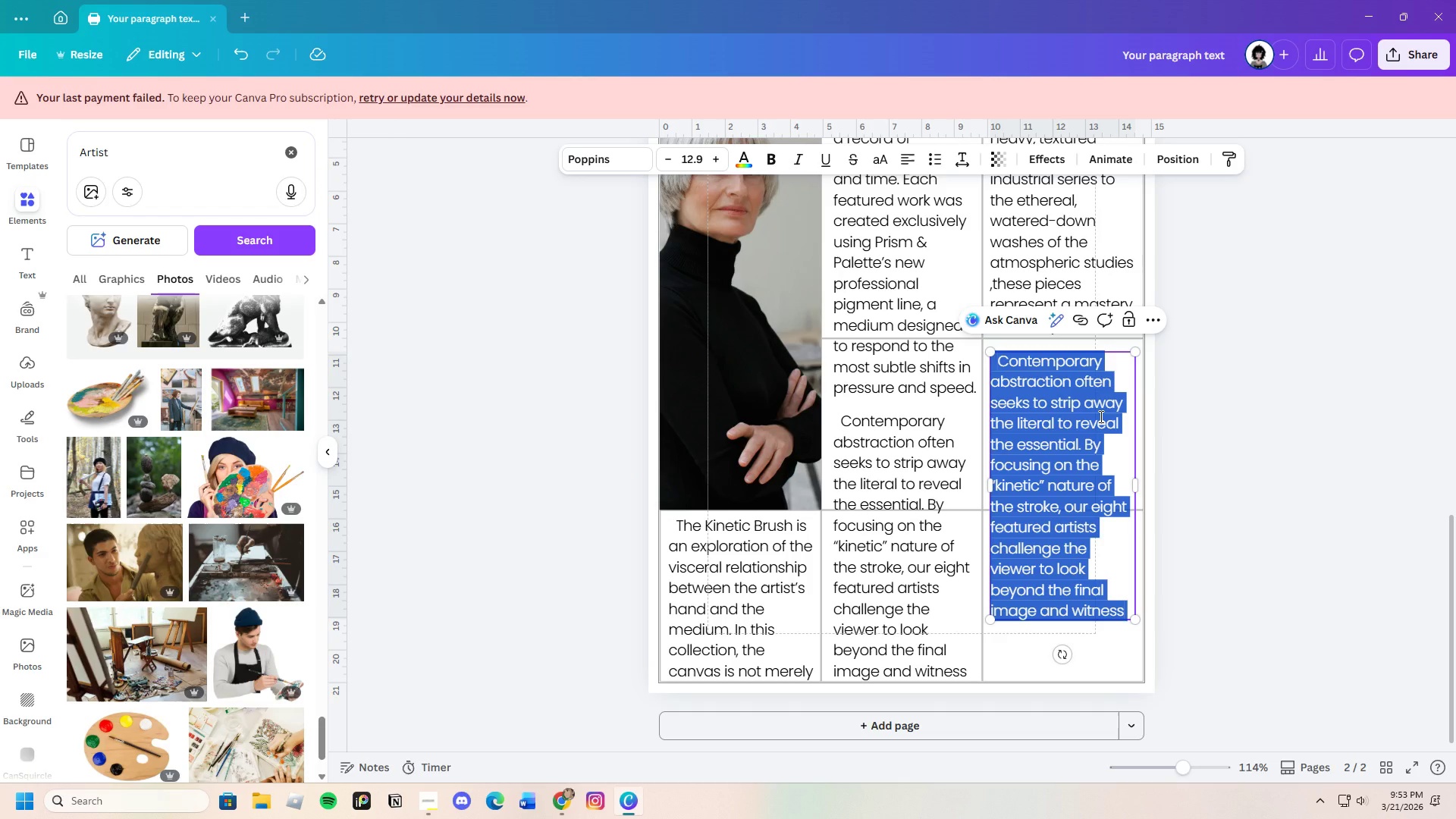 
key(Backspace)
type(We invite you to observe )
 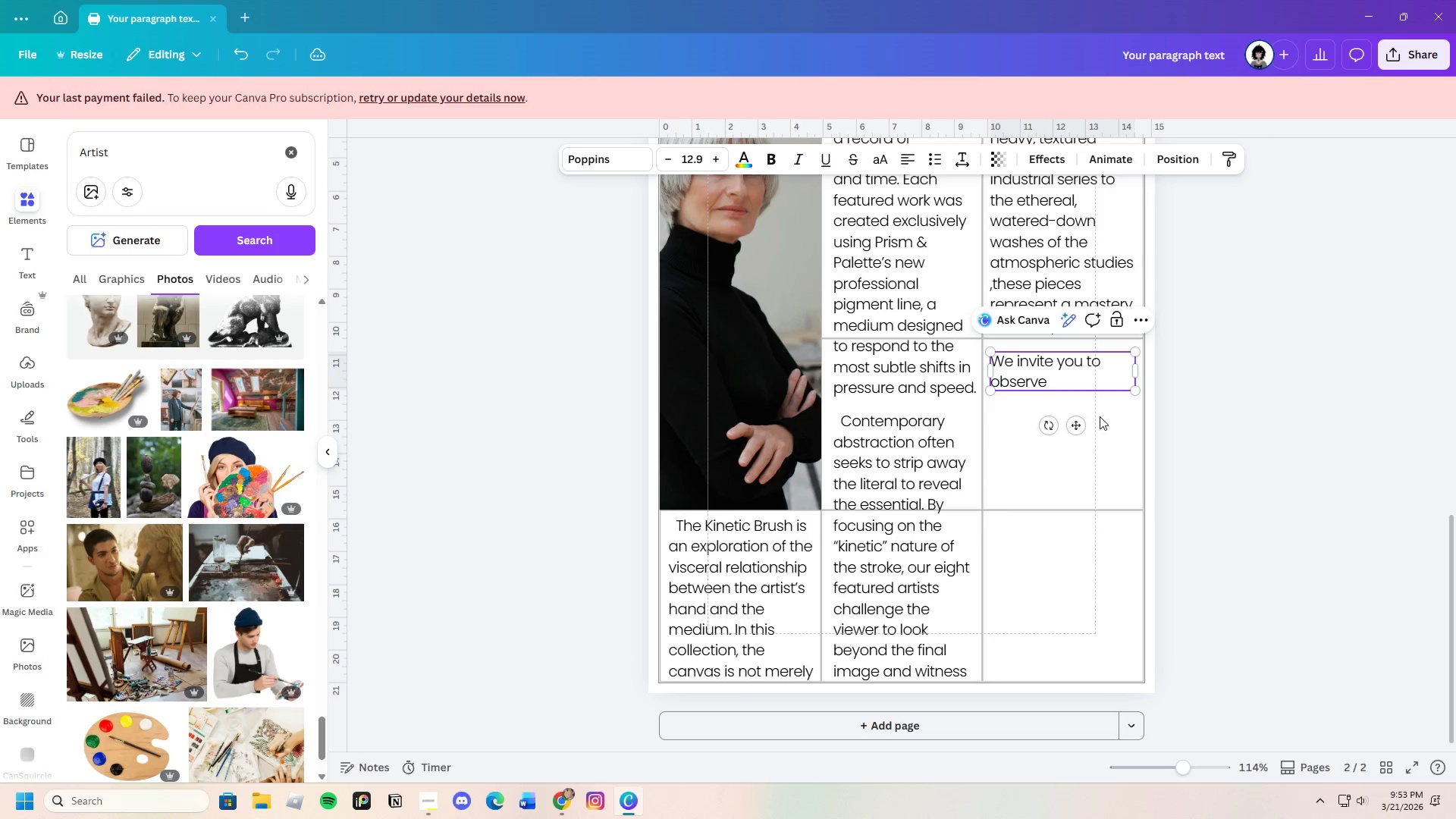 
type(how these pigmentys )
key(Backspace)
key(Backspace)
key(Backspace)
type(s interax)
key(Backspace)
key(Backspace)
type(act)
 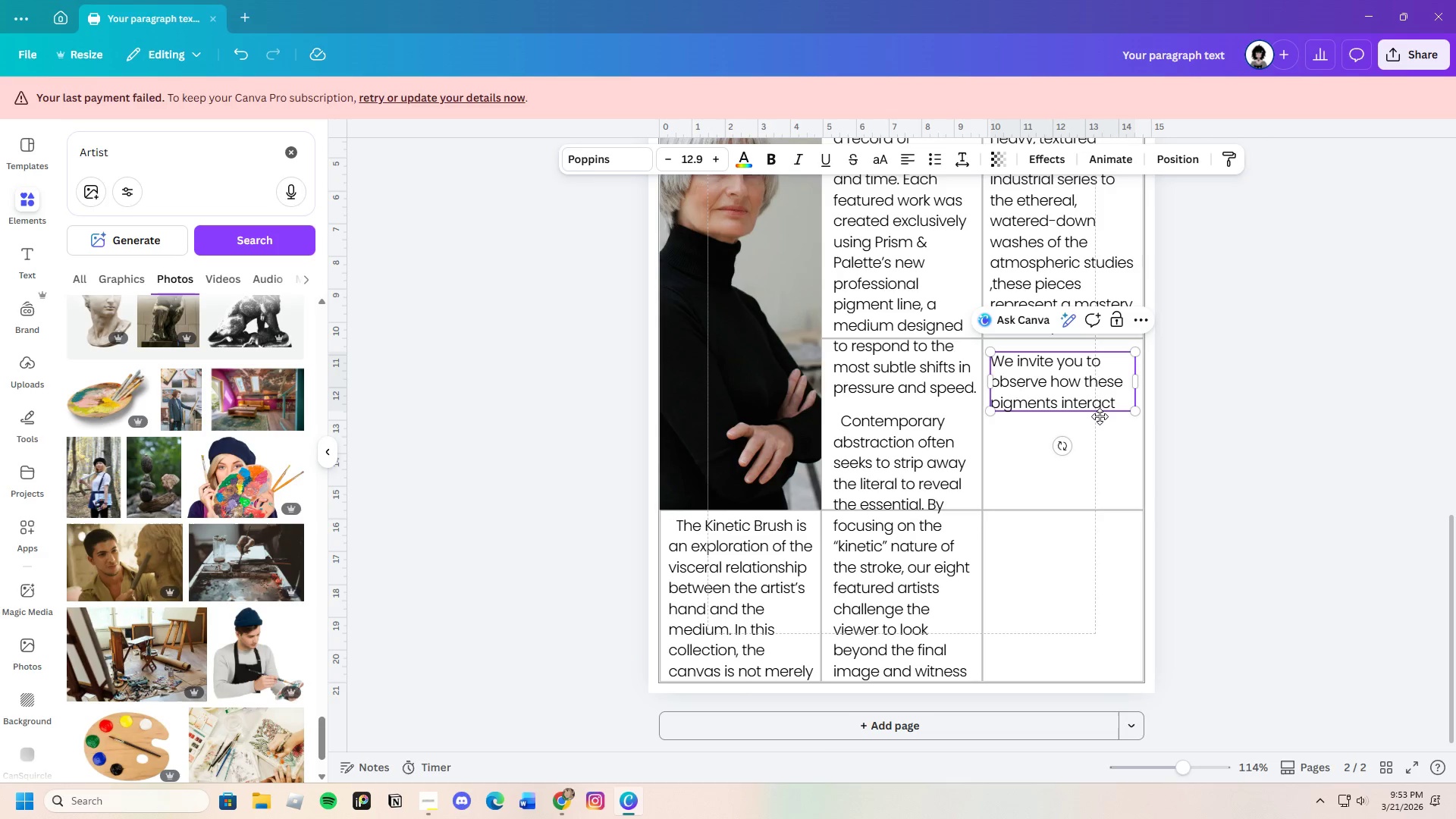 
wait(11.78)
 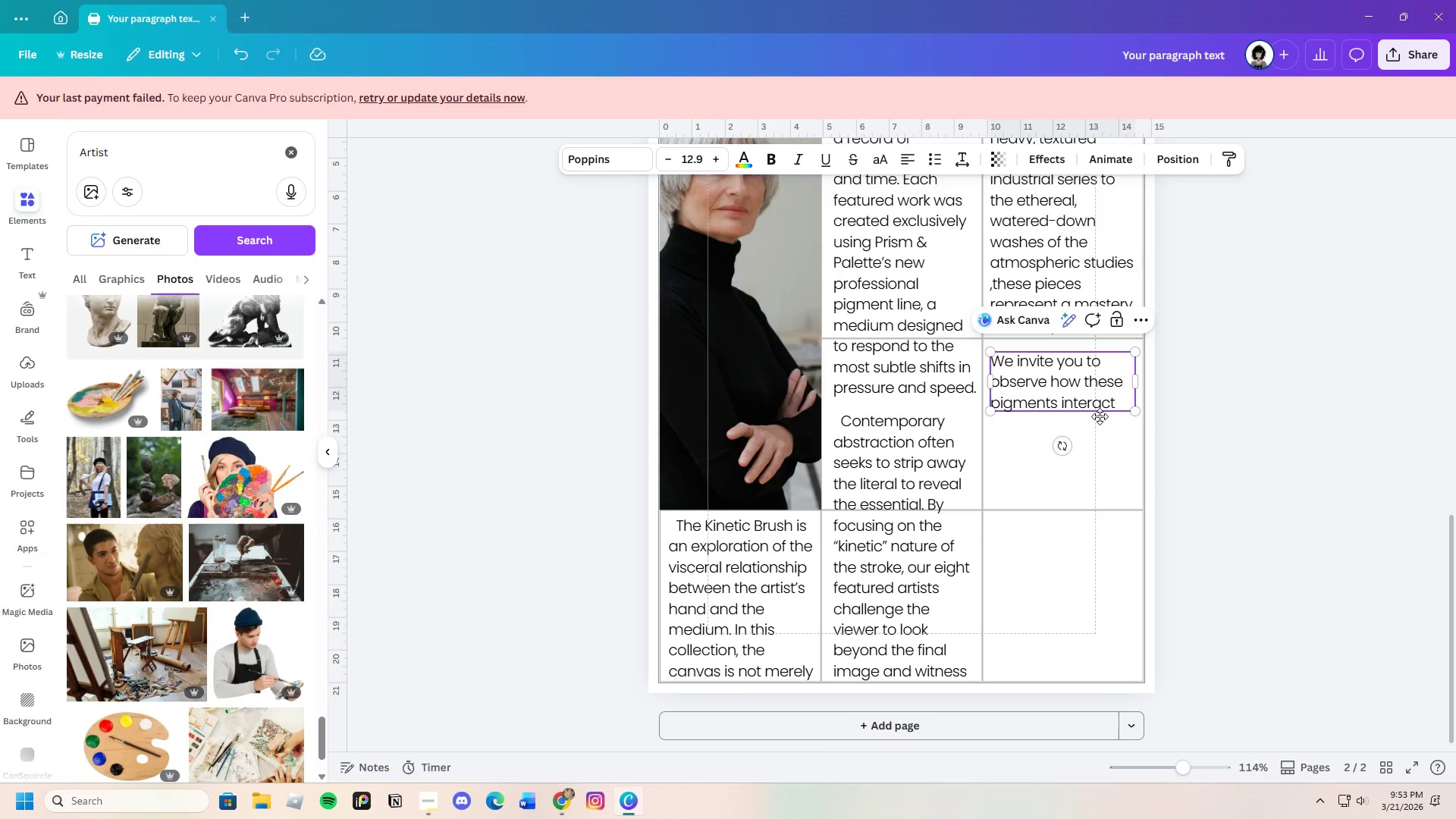 
type(, ho)
key(Backspace)
key(Backspace)
key(Backspace)
type( such as)
key(Backspace)
key(Backspace)
key(Backspace)
key(Backspace)
key(Backspace)
key(Backspace)
key(Backspace)
 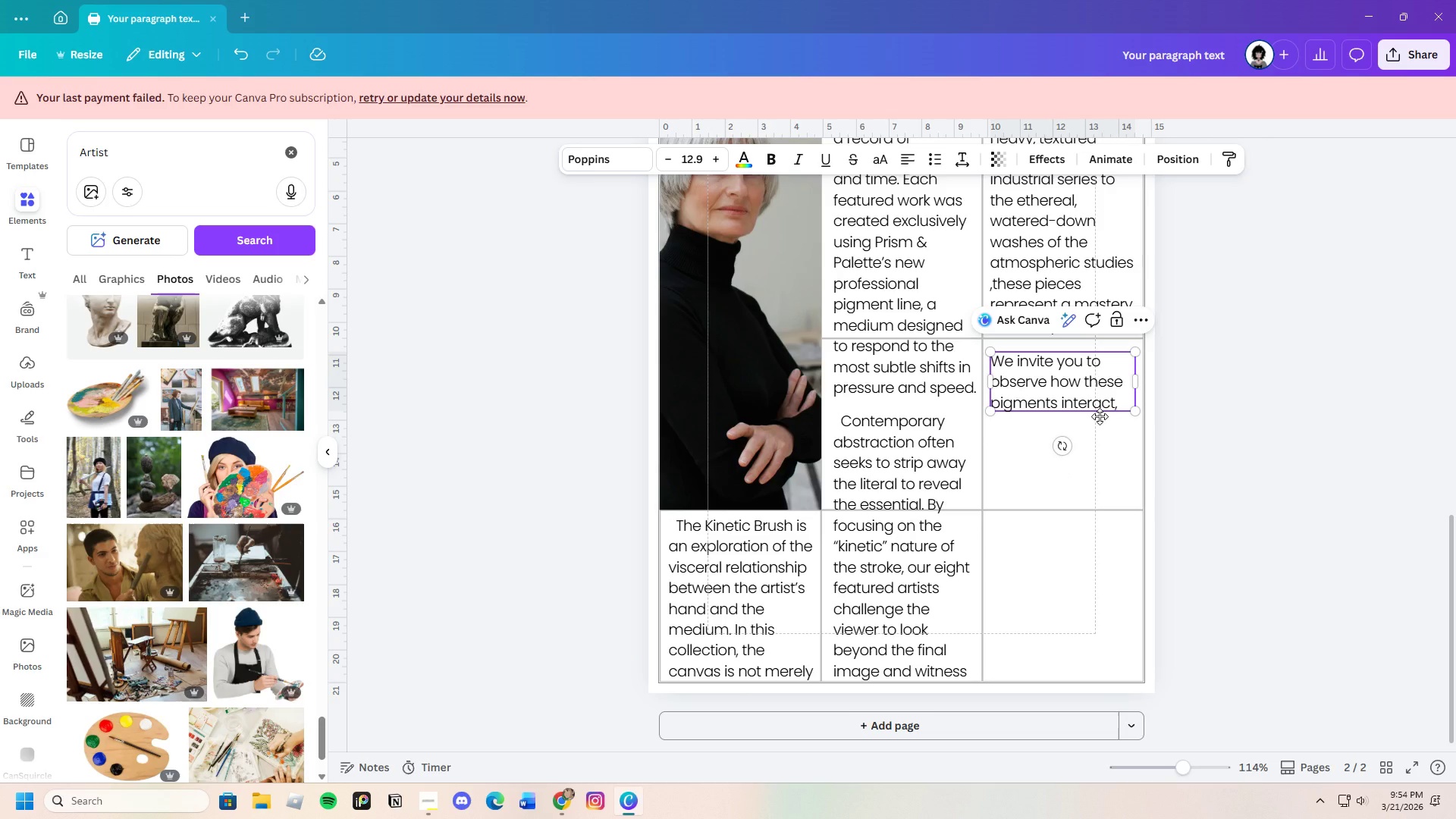 
wait(6.55)
 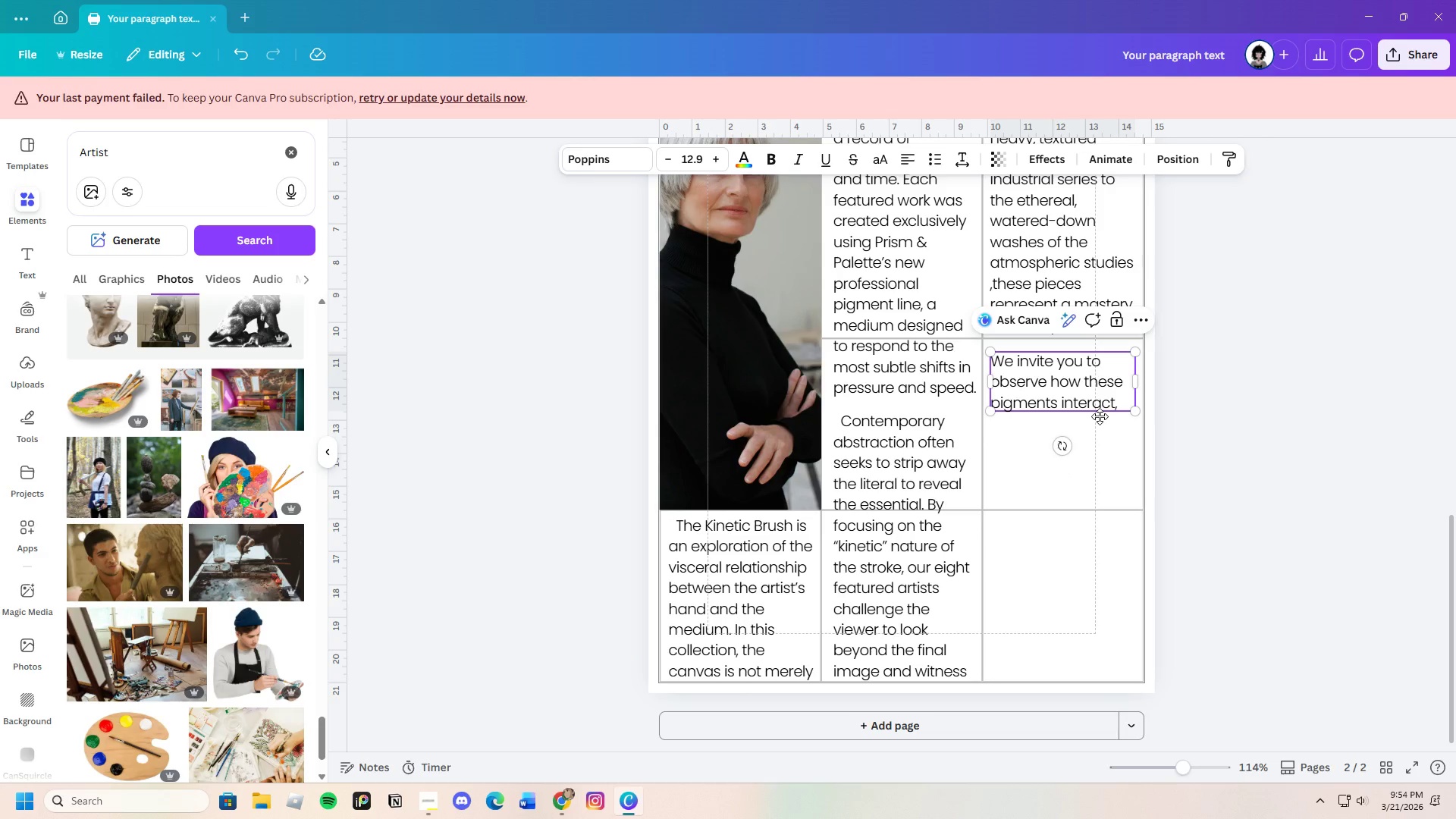 
type(how they bleed )
key(Backspace)
type(, resus)
key(Backspace)
key(Backspace)
type(isst)
key(Backspace)
key(Backspace)
type(t ,)
key(Backspace)
key(Backspace)
type(, a)
 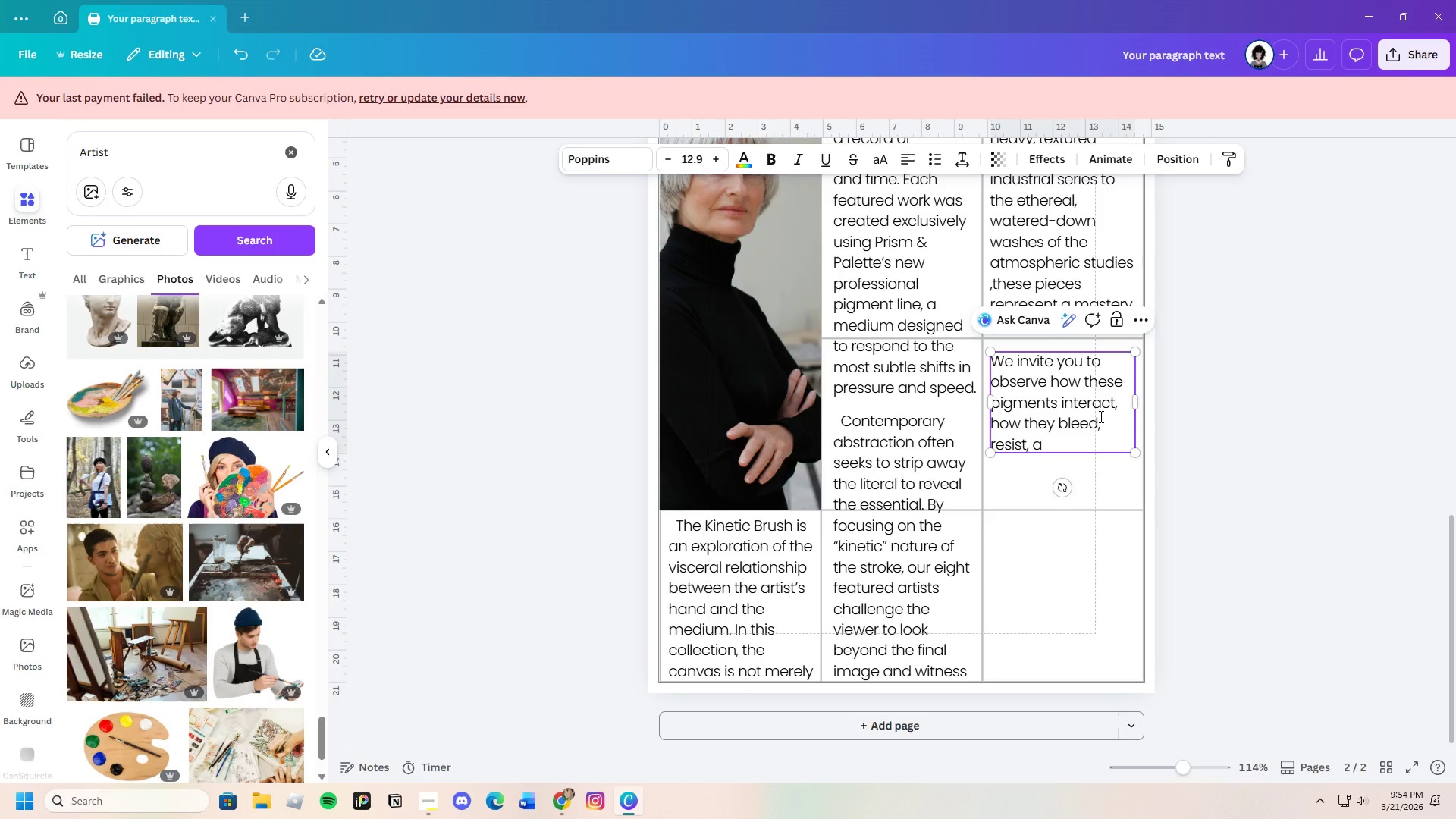 
wait(9.95)
 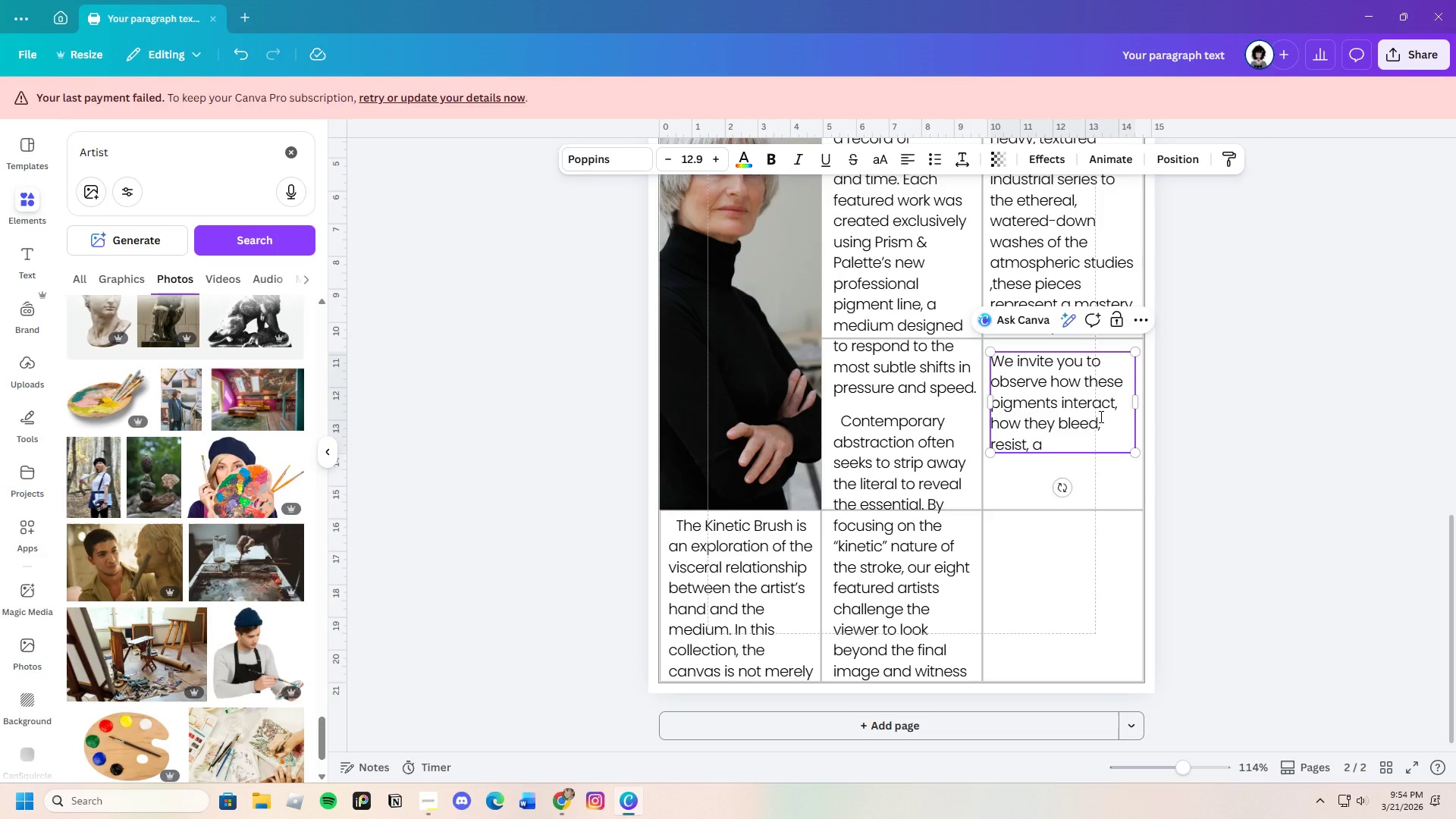 
type(nd settk)
key(Backspace)
type(le)
 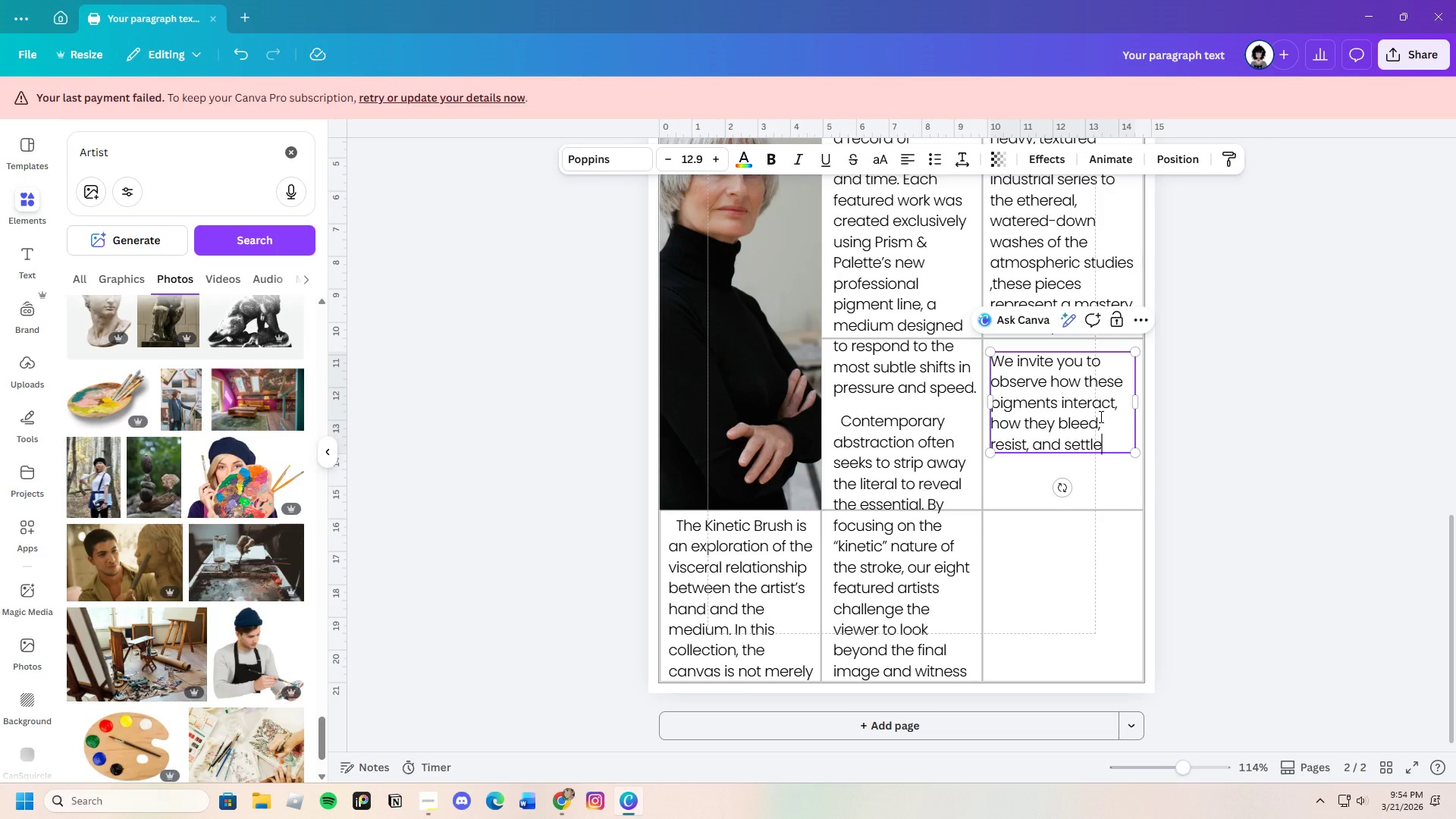 
type(. This exghi)
key(Backspace)
key(Backspace)
key(Backspace)
type(hibition is a testat=ment )
key(Backspace)
key(Backspace)
key(Backspace)
key(Backspace)
key(Backspace)
key(Backspace)
key(Backspace)
type(ment )
 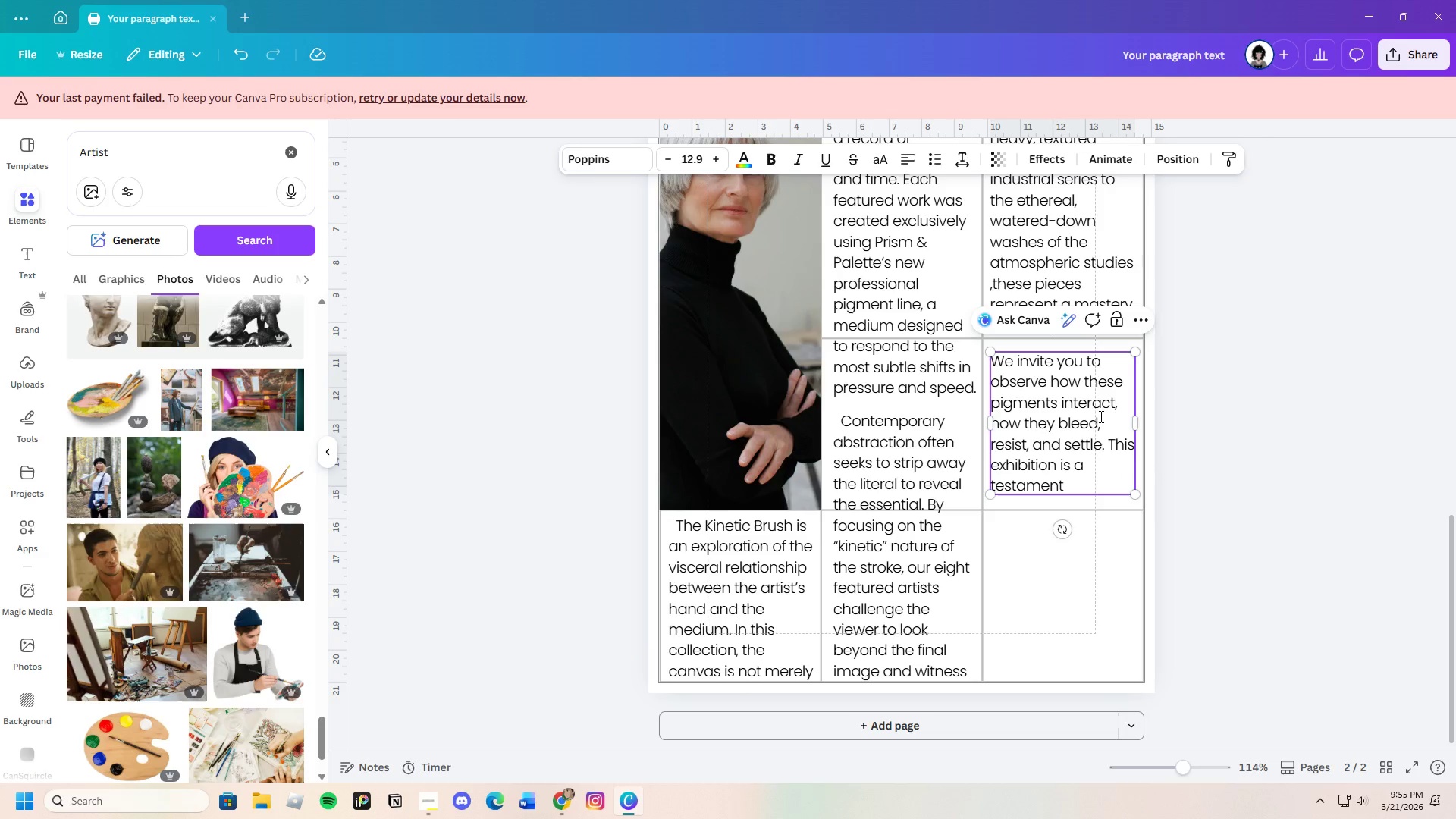 
type(ti)
key(Backspace)
type(o the fact tat)
key(Backspace)
key(Backspace)
type(hat )
 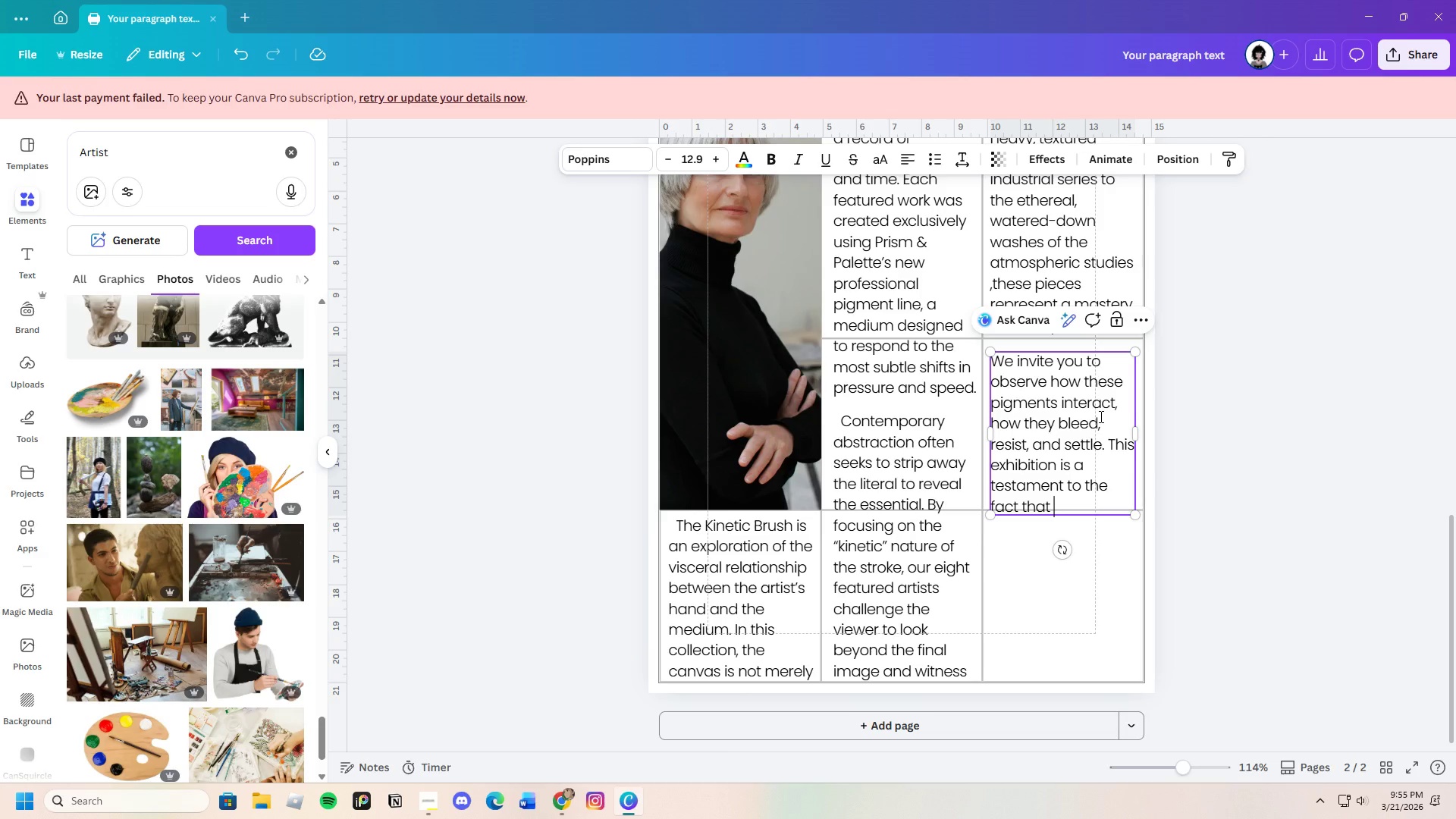 
type(whne)
key(Backspace)
key(Backspace)
type(en a n)
key(Backspace)
key(Backspace)
type(n artist is provided )
 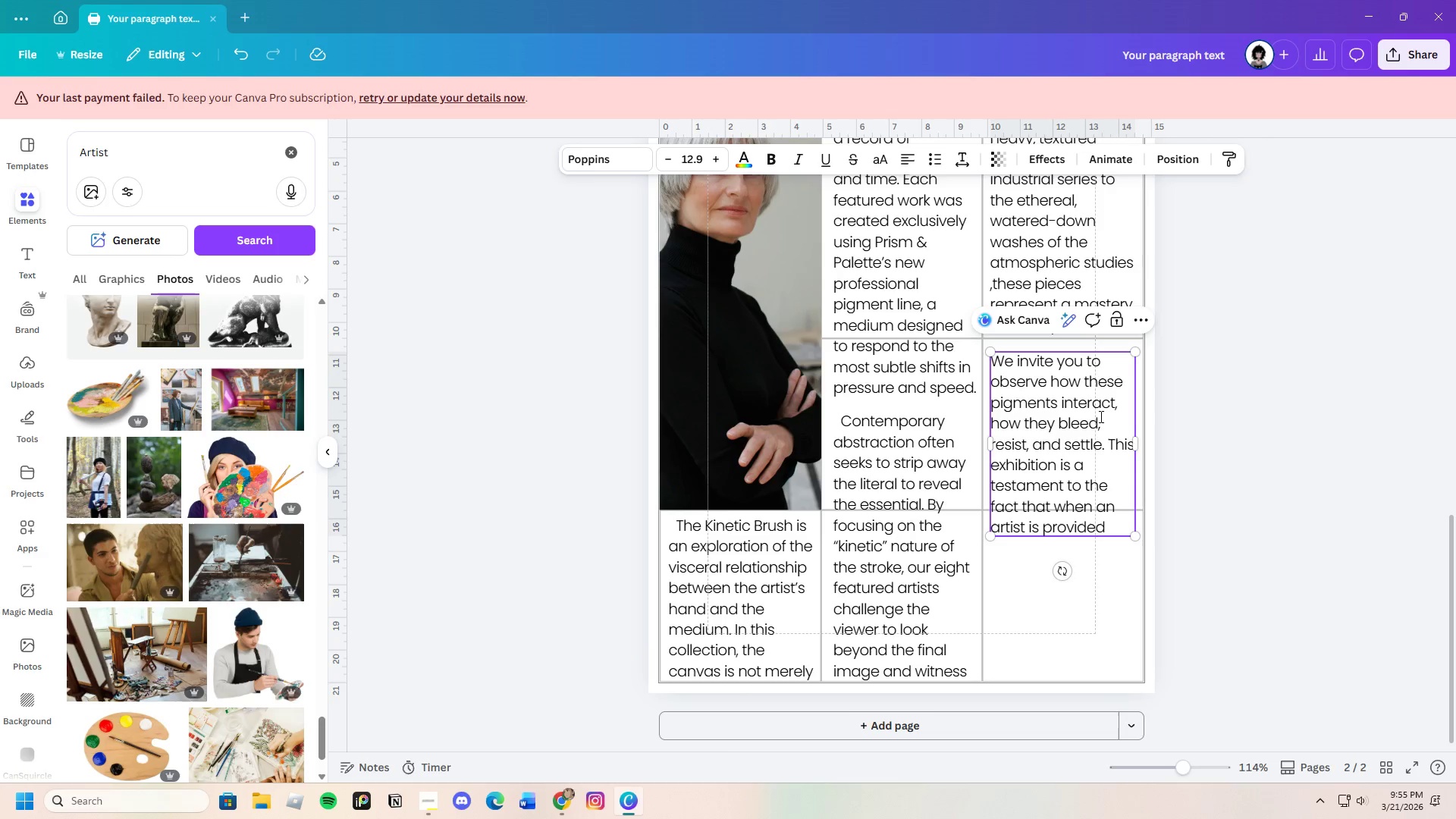 
type(with toold )
key(Backspace)
key(Backspace)
type(s)
 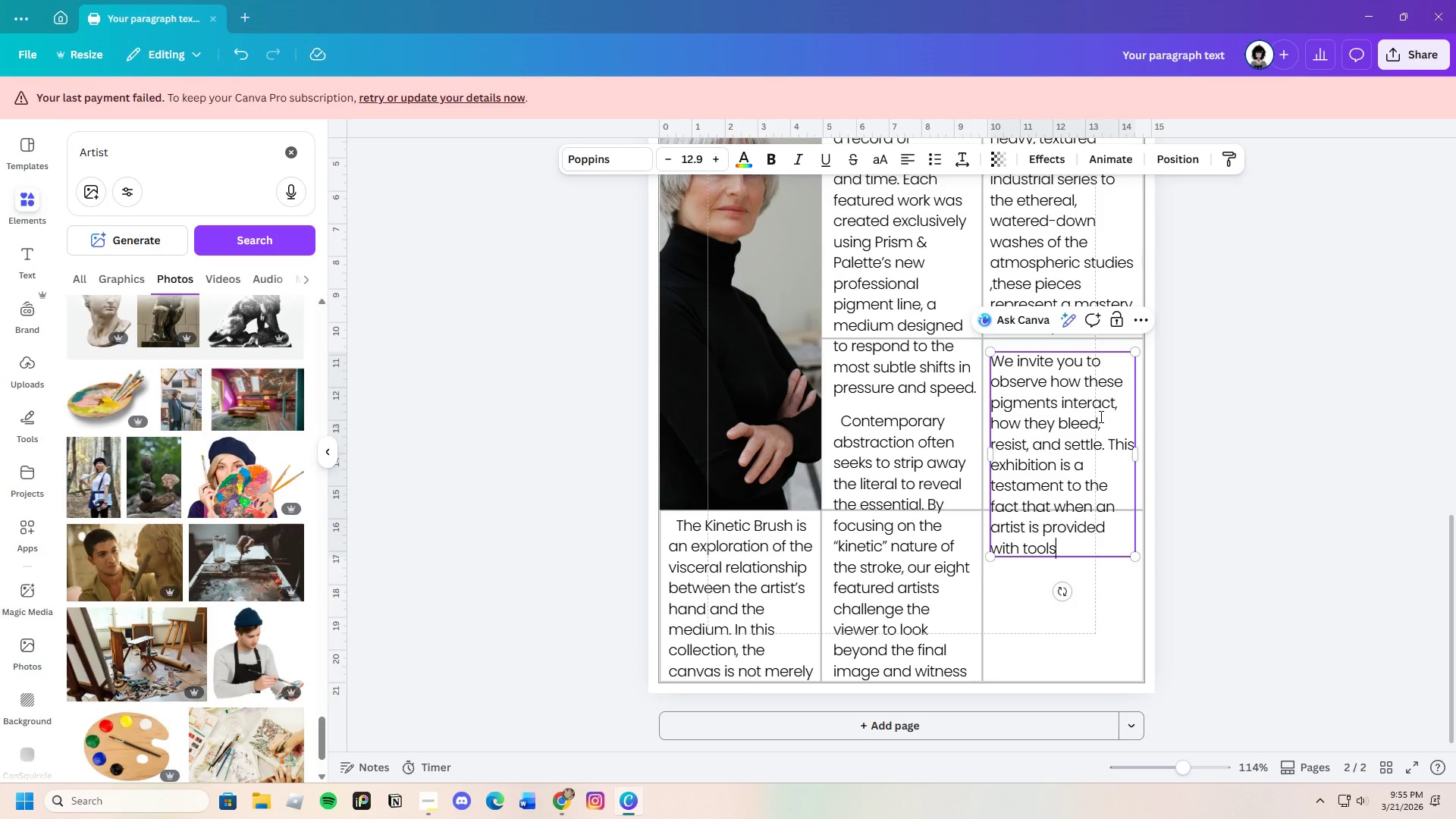 
wait(9.38)
 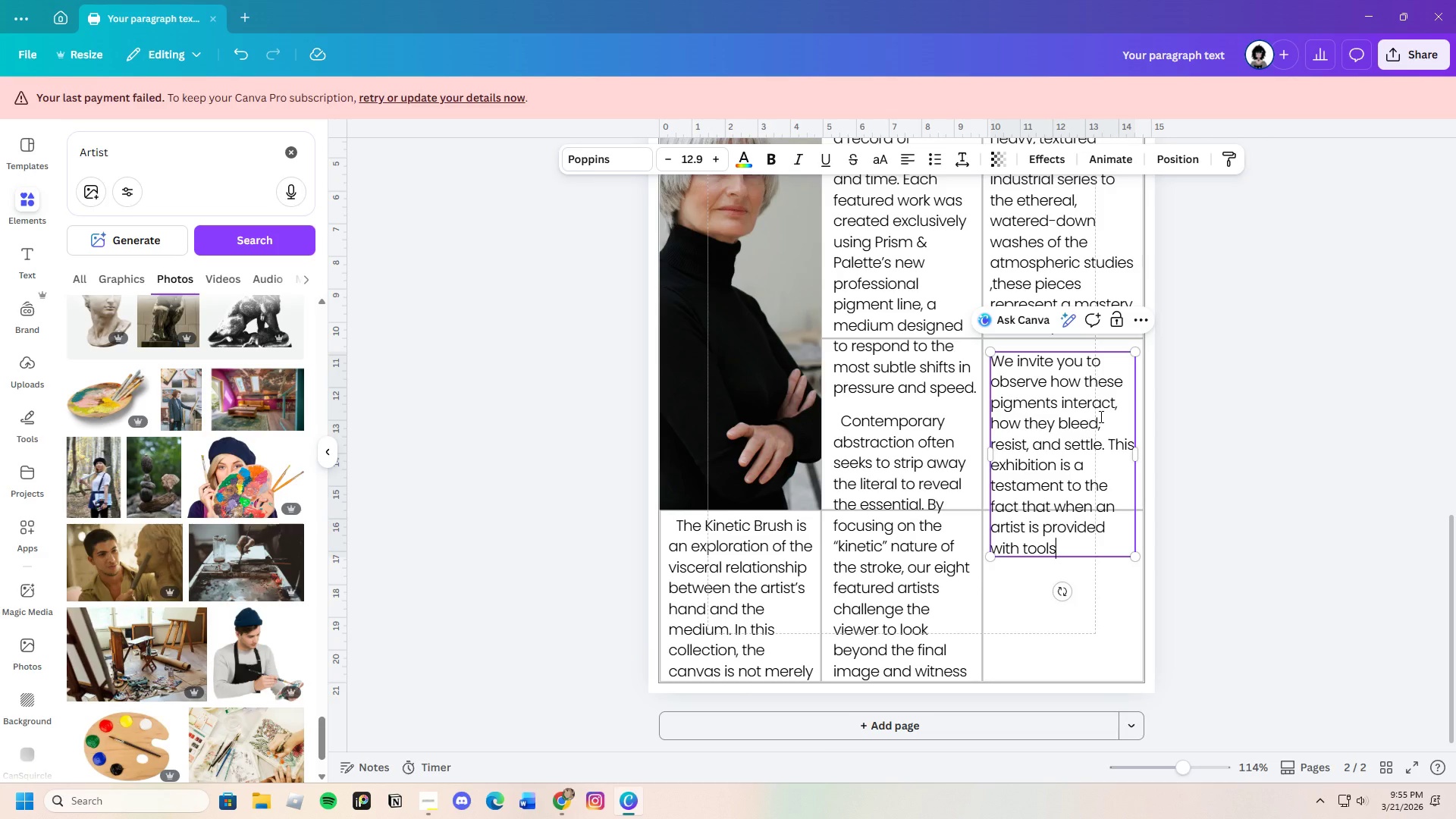 
type( of )
 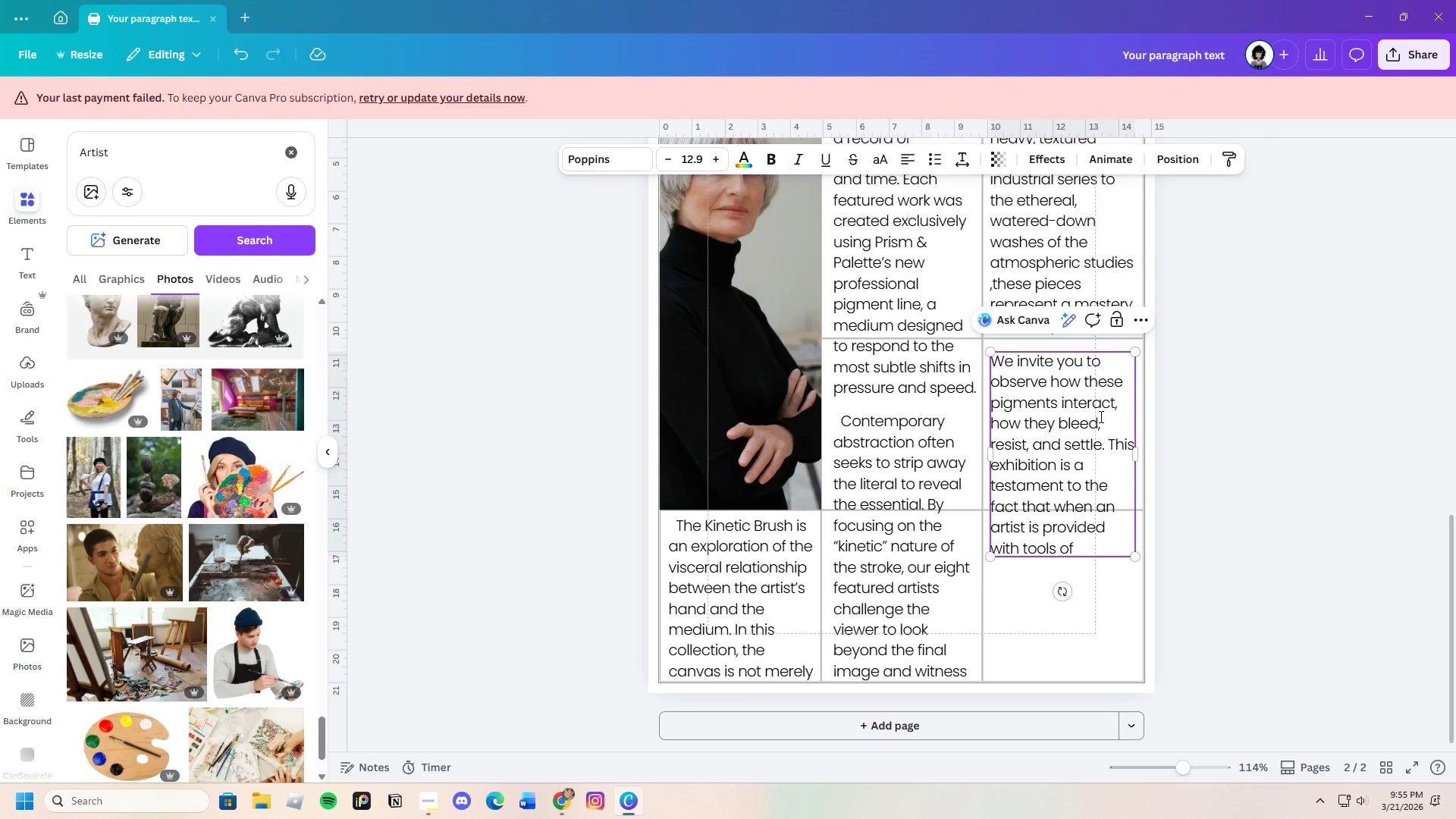 
wait(5.5)
 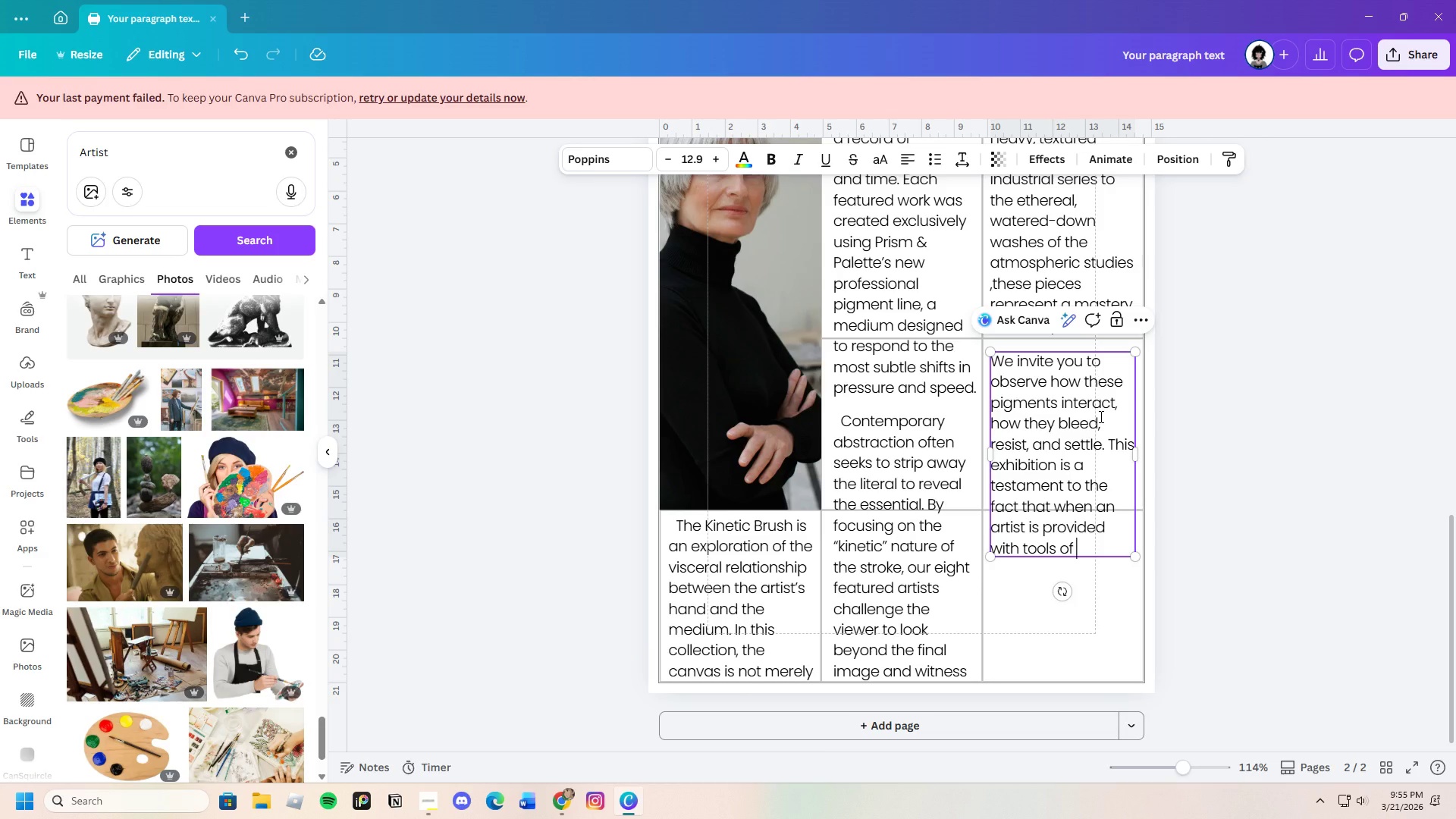 
type(uncompri)
 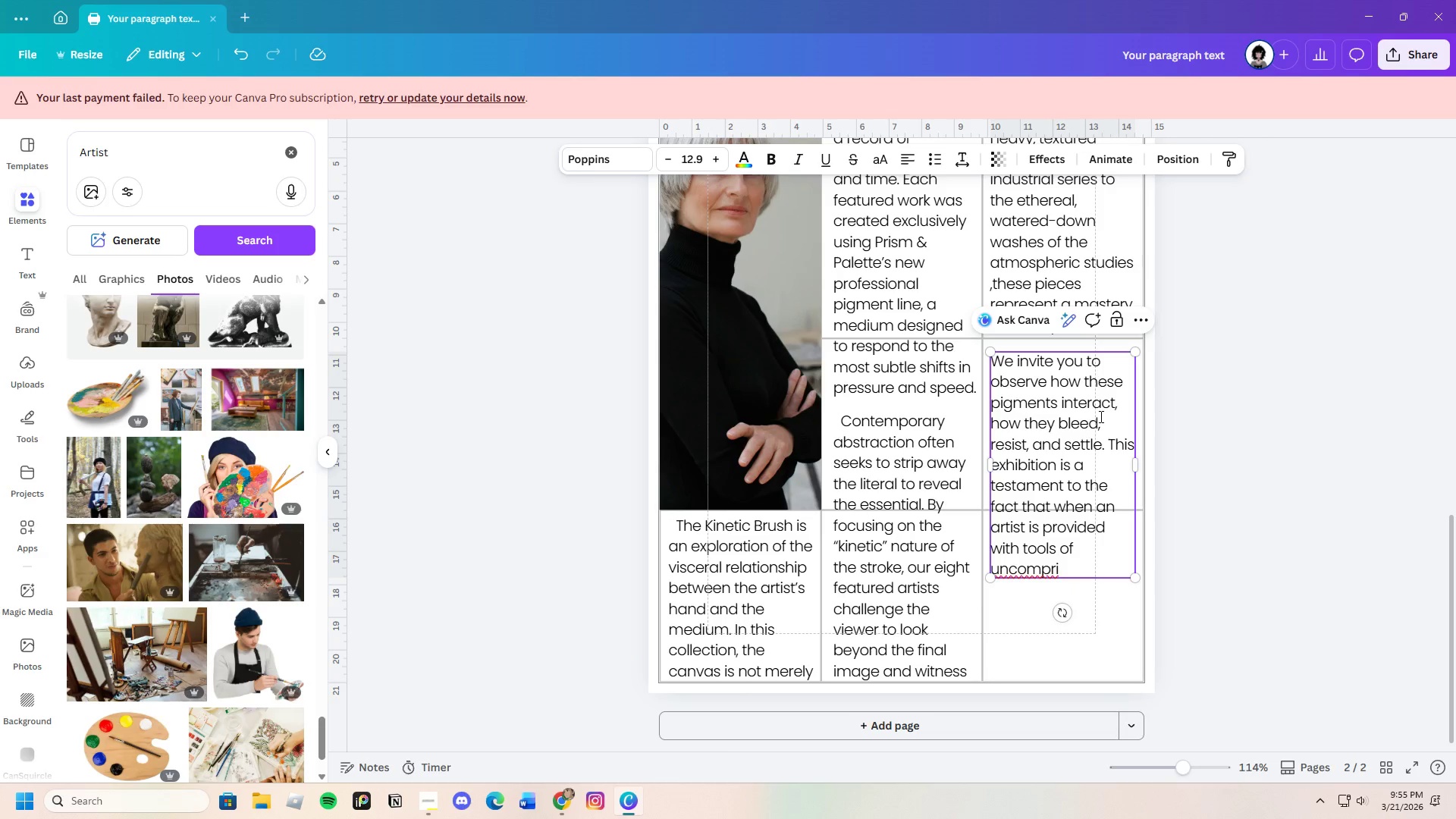 
wait(5.45)
 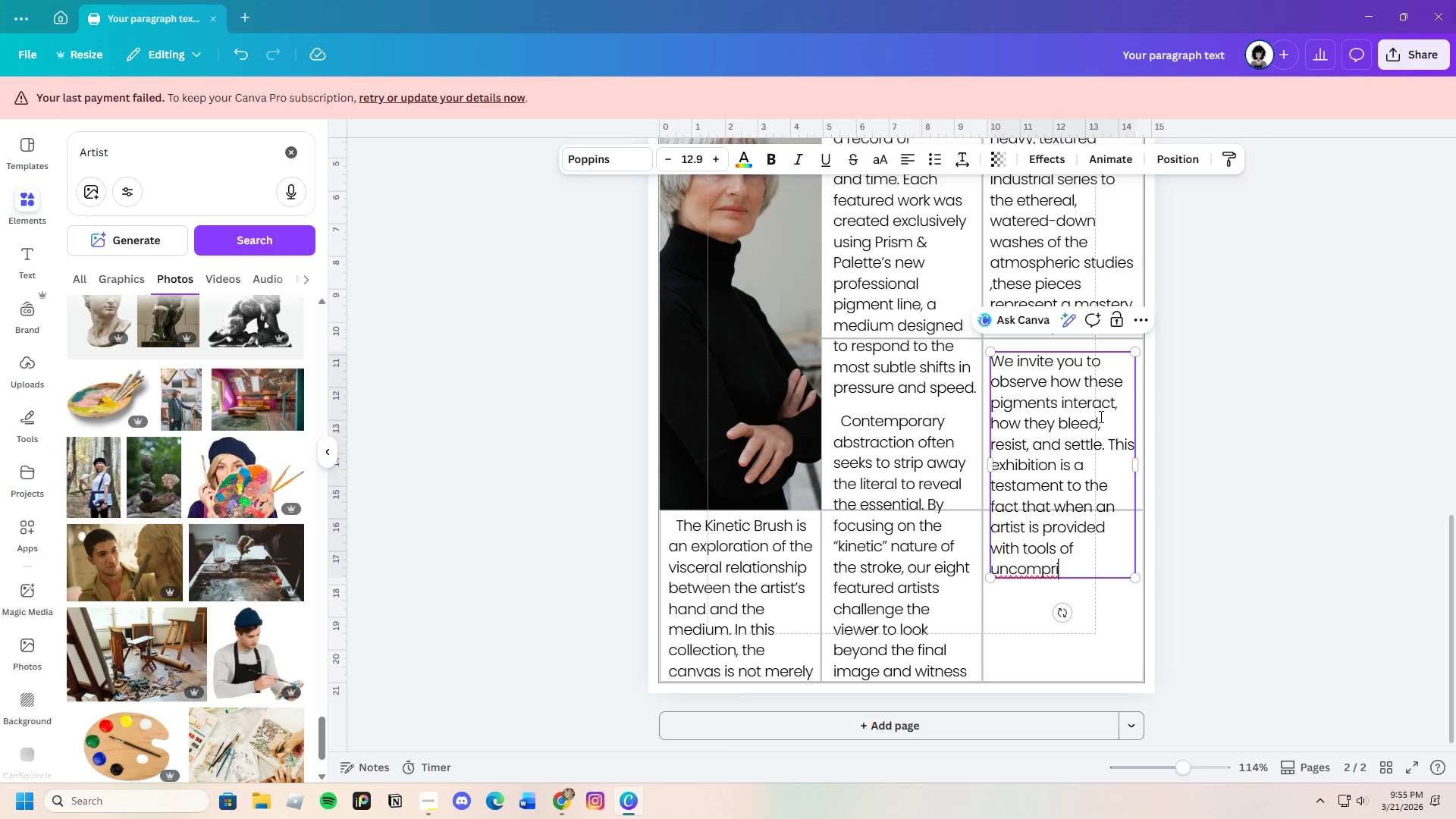 
key(Backspace)
type(omos)
key(Backspace)
key(Backspace)
type(ising qy)
key(Backspace)
type(uality, yhe )
key(Backspace)
key(Backspace)
key(Backspace)
key(Backspace)
type(the boundary bewee)
key(Backspace)
key(Backspace)
key(Backspace)
type(tween )
 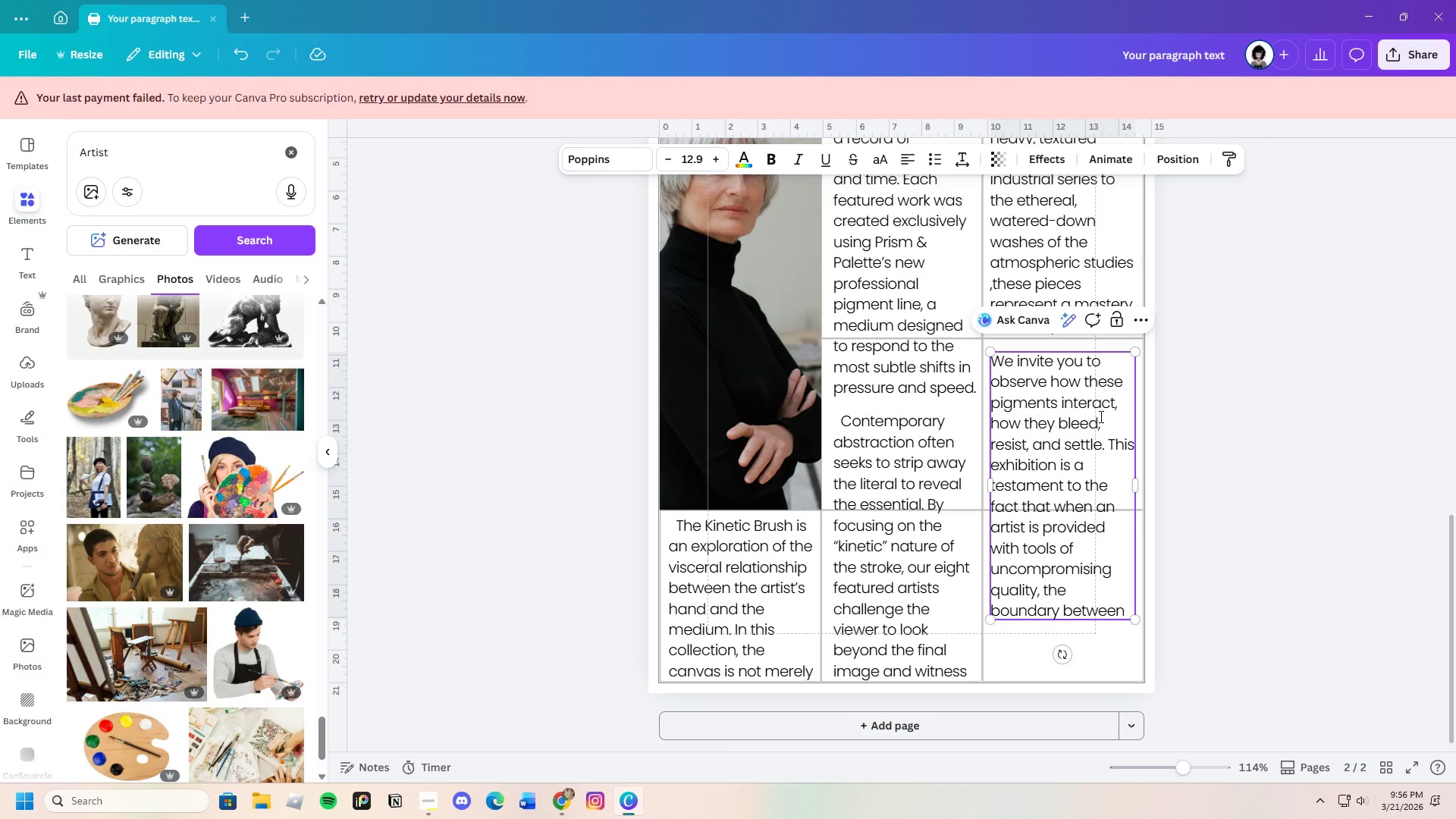 
type(the creator and the )
 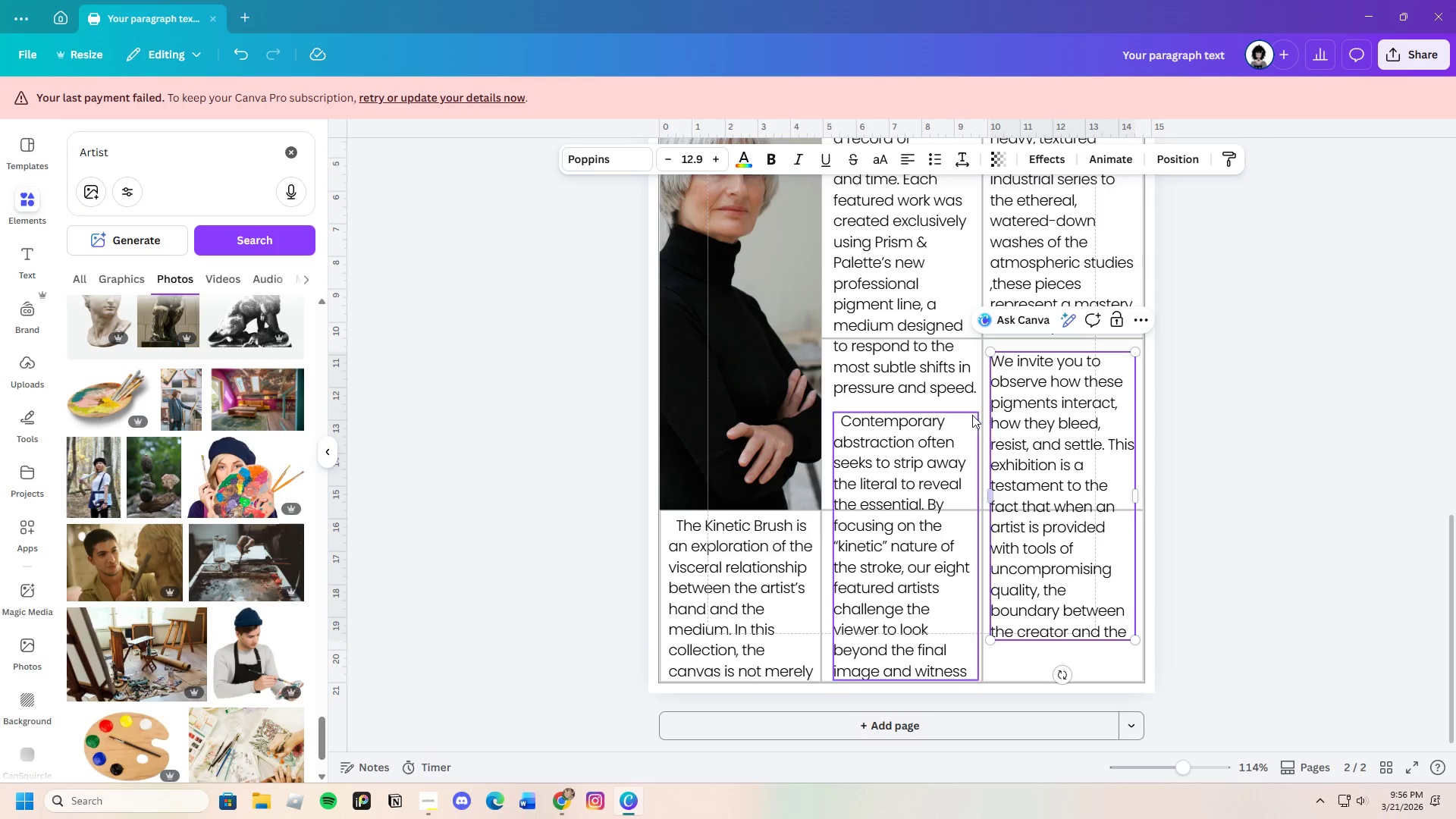 
left_click([792, 572])
 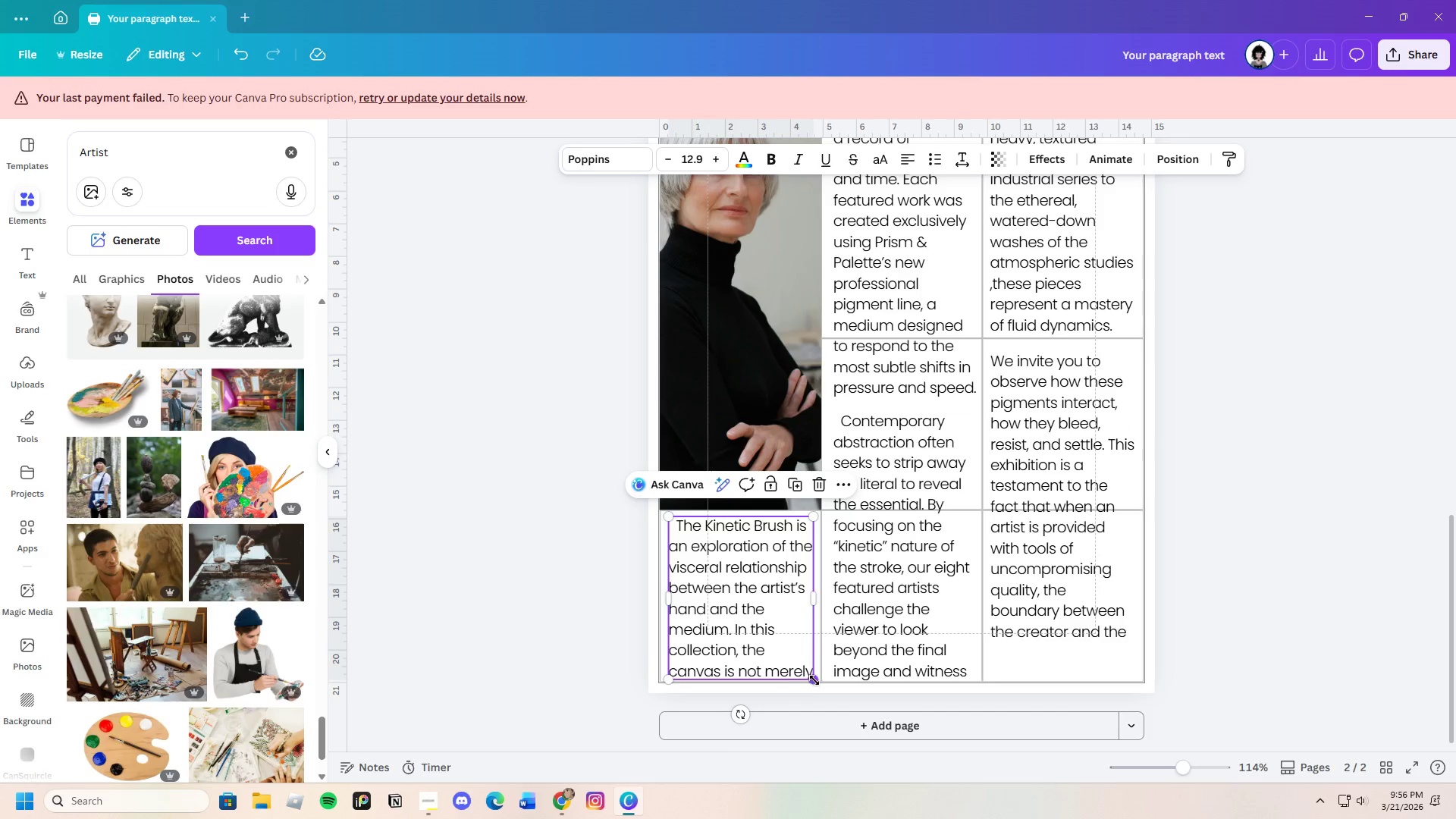 
scroll: coordinate [817, 677], scroll_direction: up, amount: 3.0
 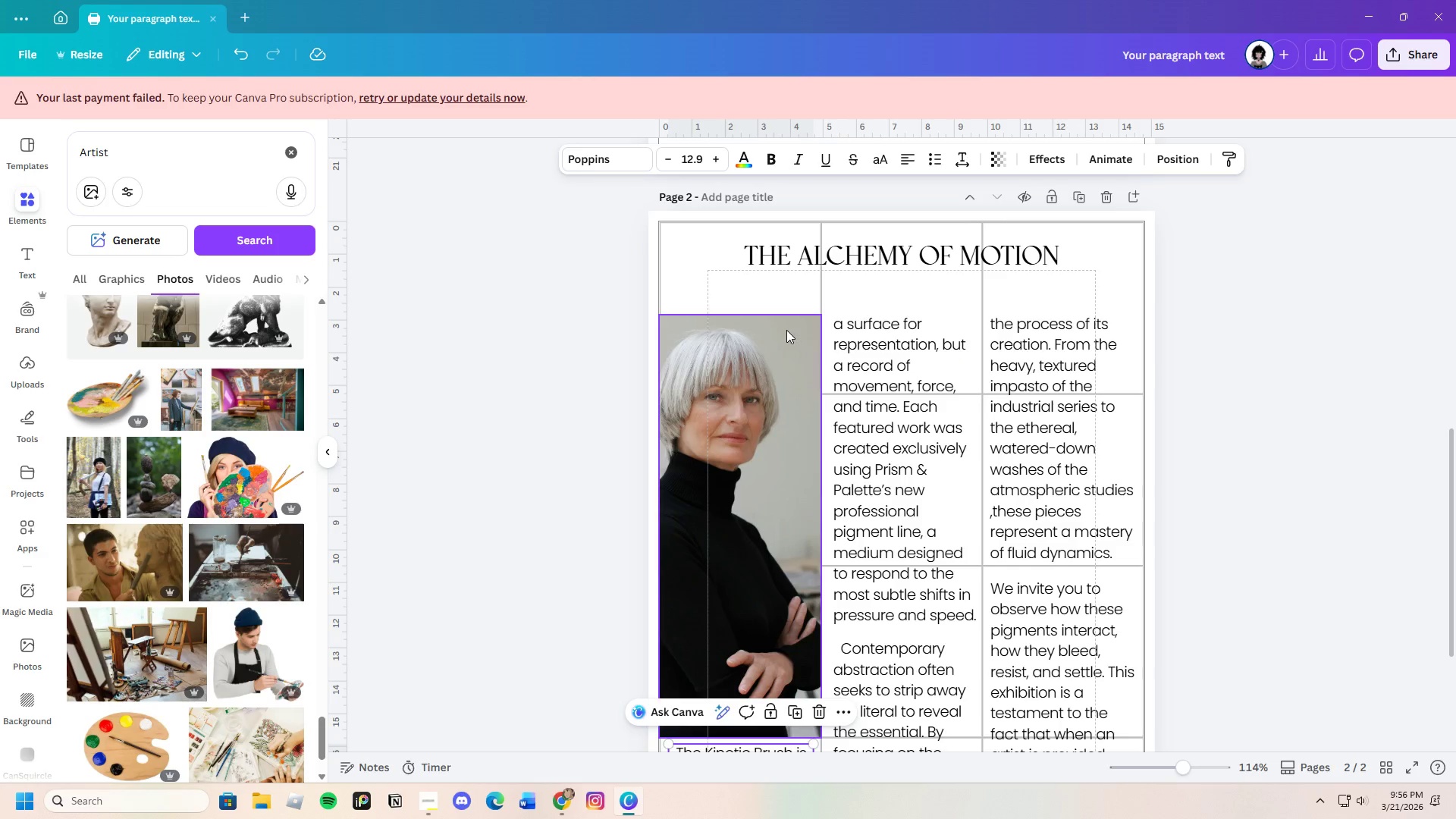 
left_click([786, 325])
 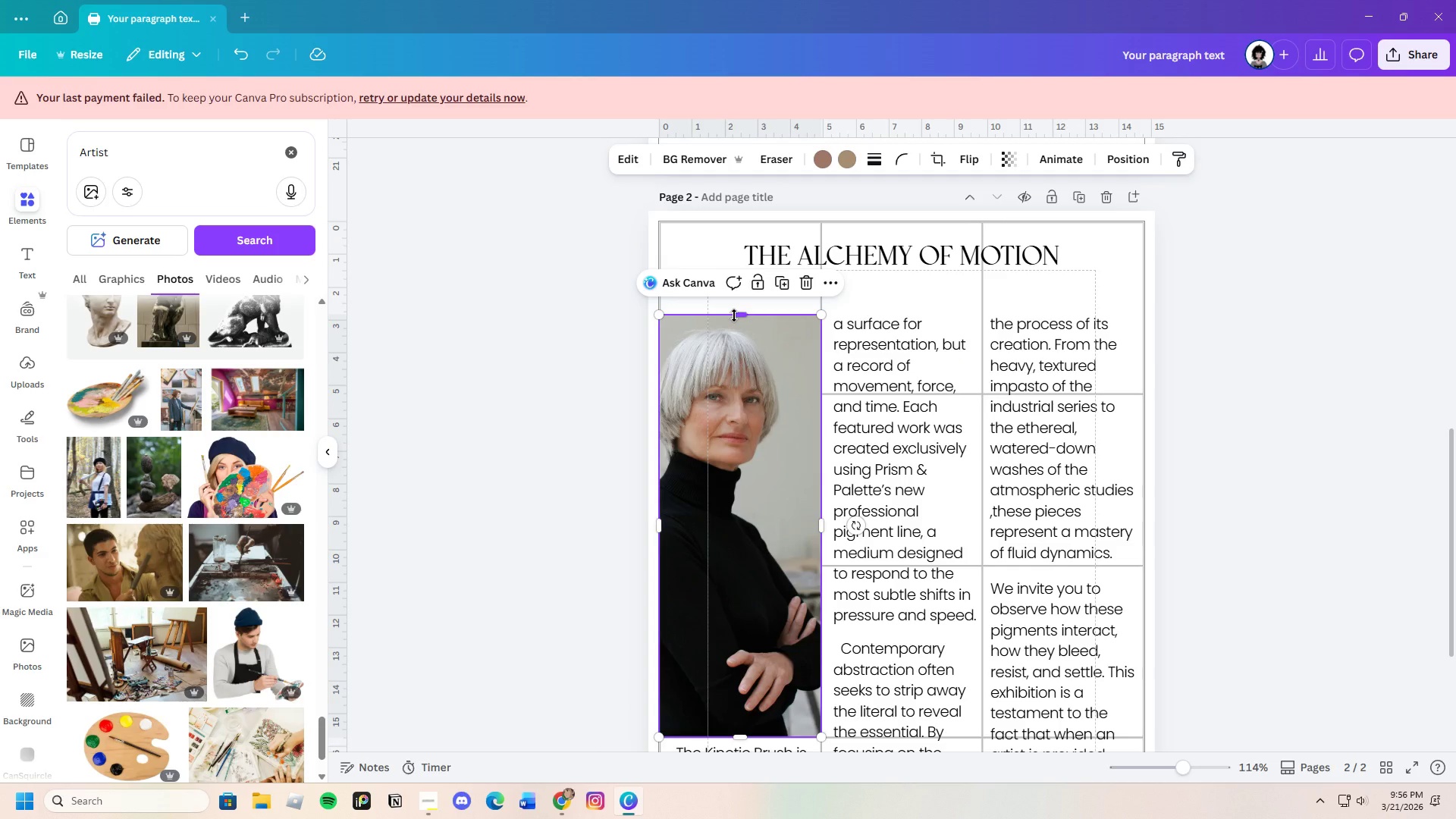 
left_click_drag(start_coordinate=[734, 315], to_coordinate=[744, 287])
 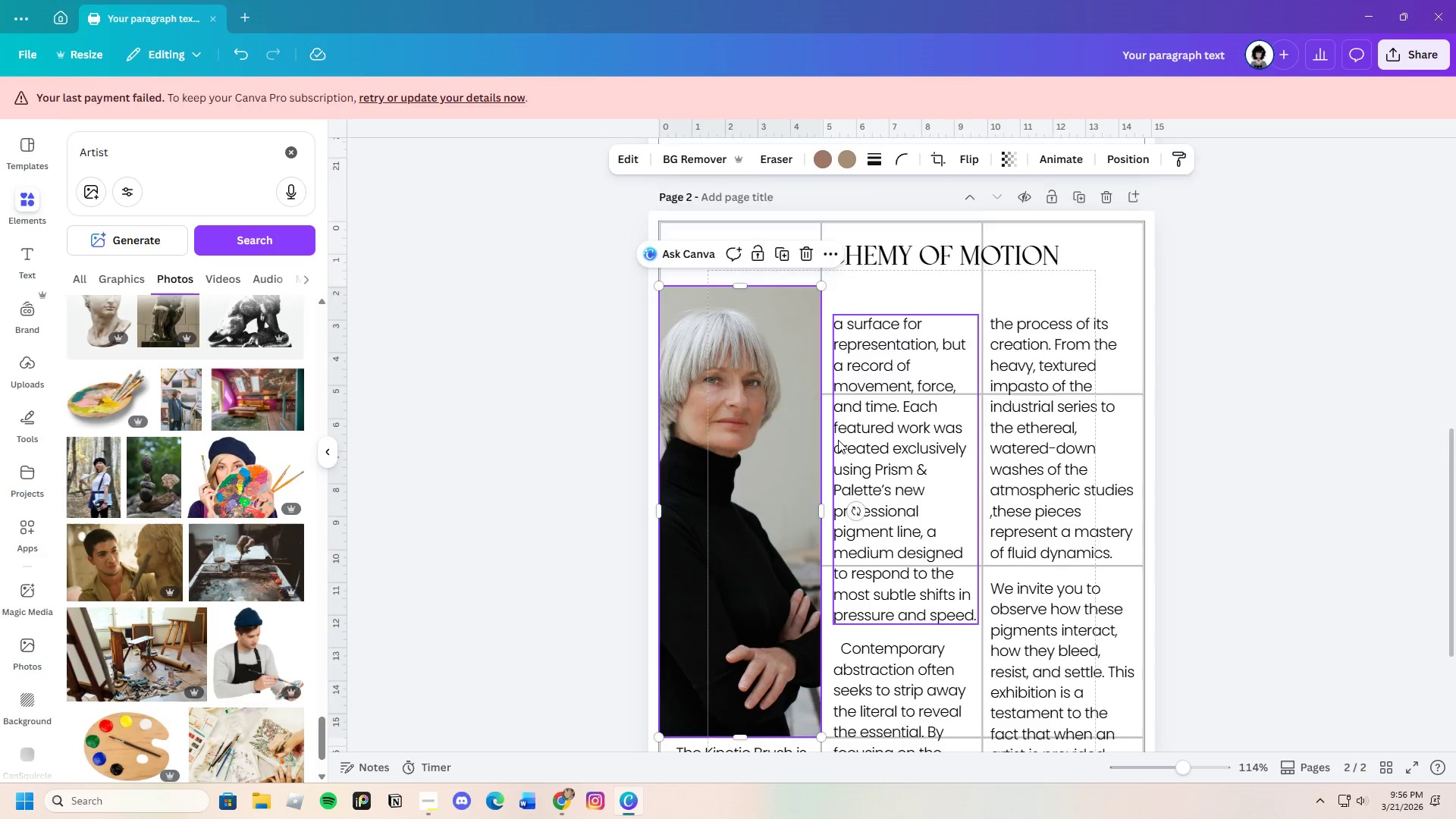 
scroll: coordinate [838, 440], scroll_direction: down, amount: 1.0
 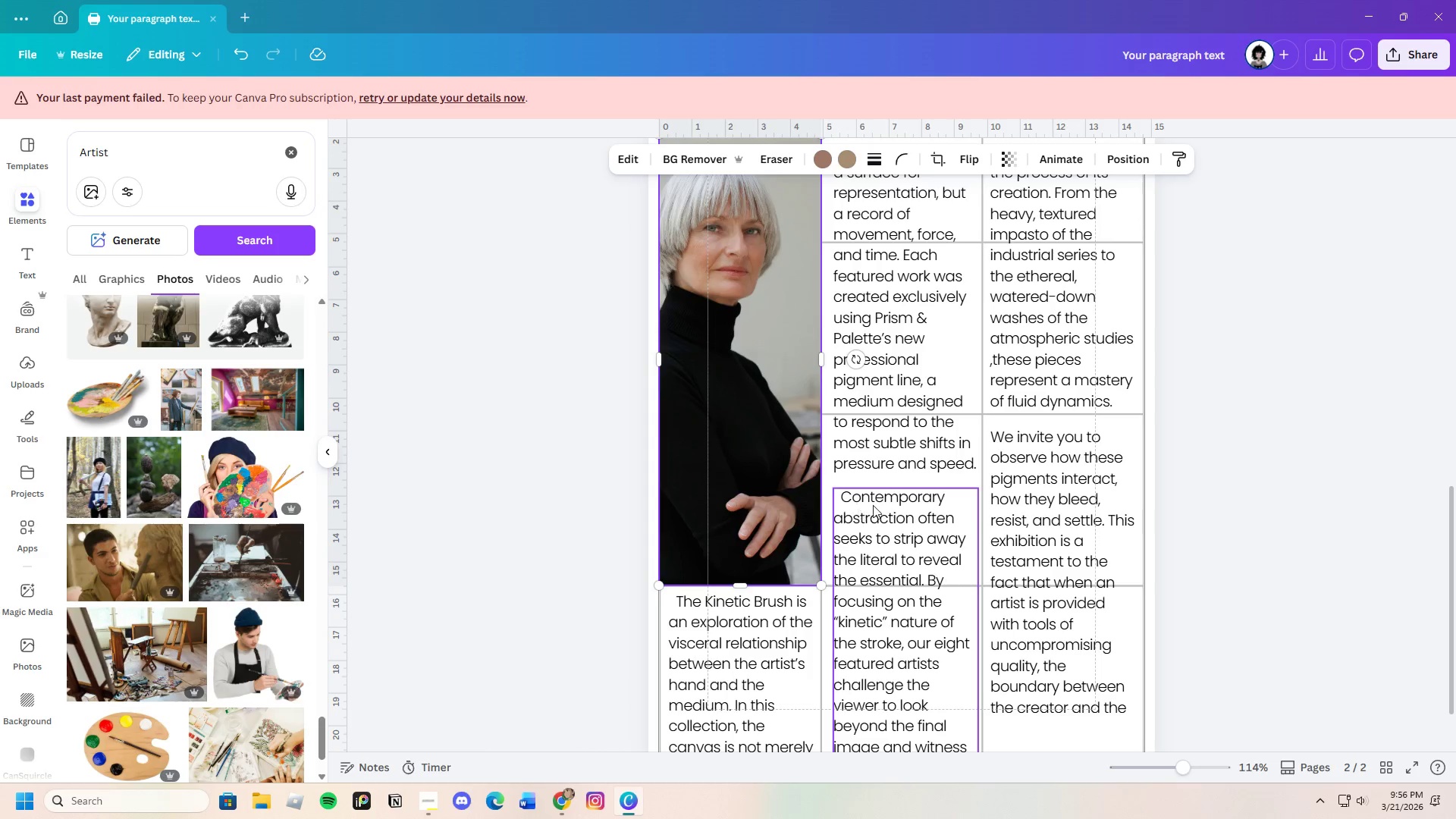 
scroll: coordinate [896, 489], scroll_direction: up, amount: 1.0
 